 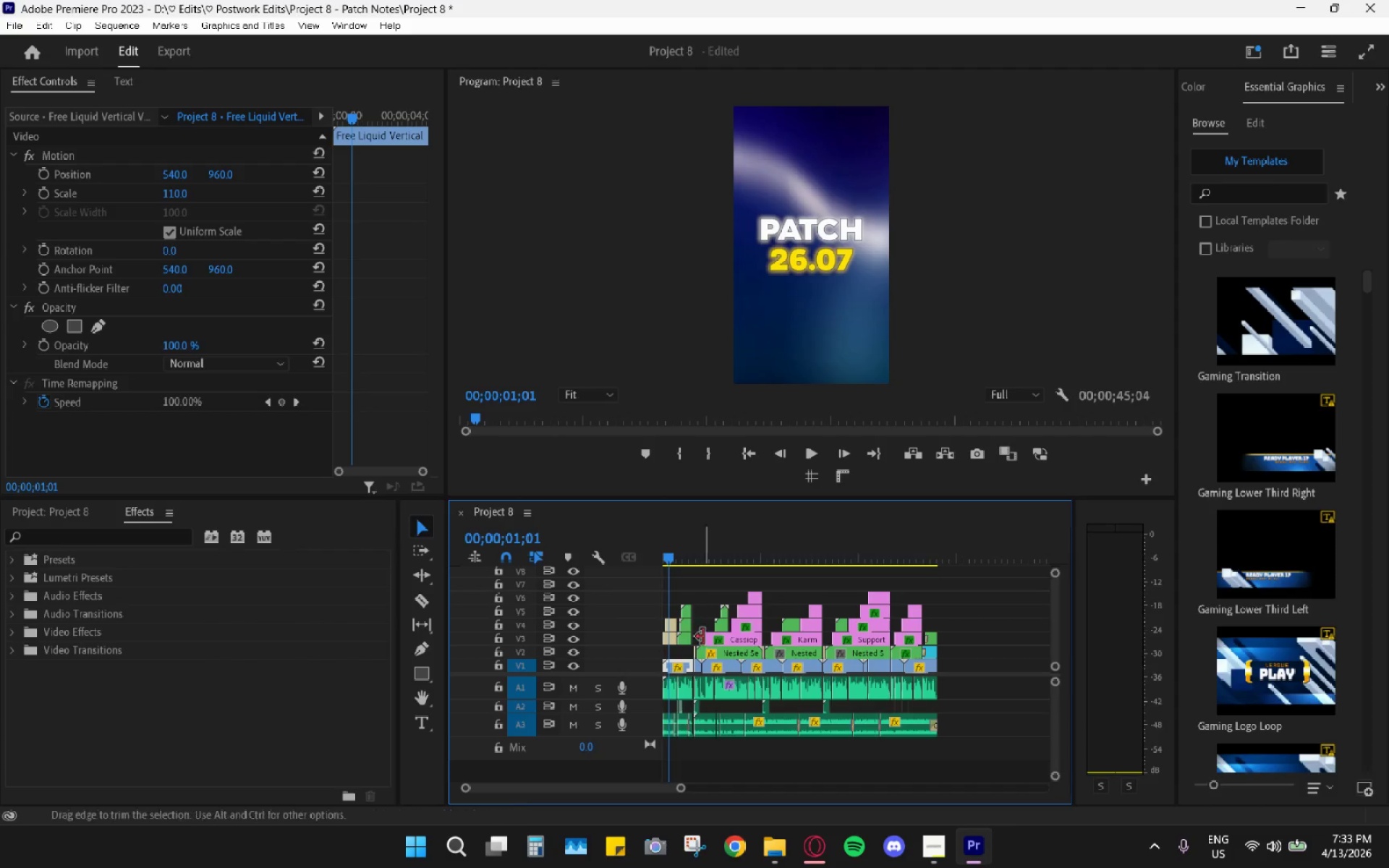 
hold_key(key=AltLeft, duration=1.14)
scroll: coordinate [705, 641], scroll_direction: up, amount: 33.0
 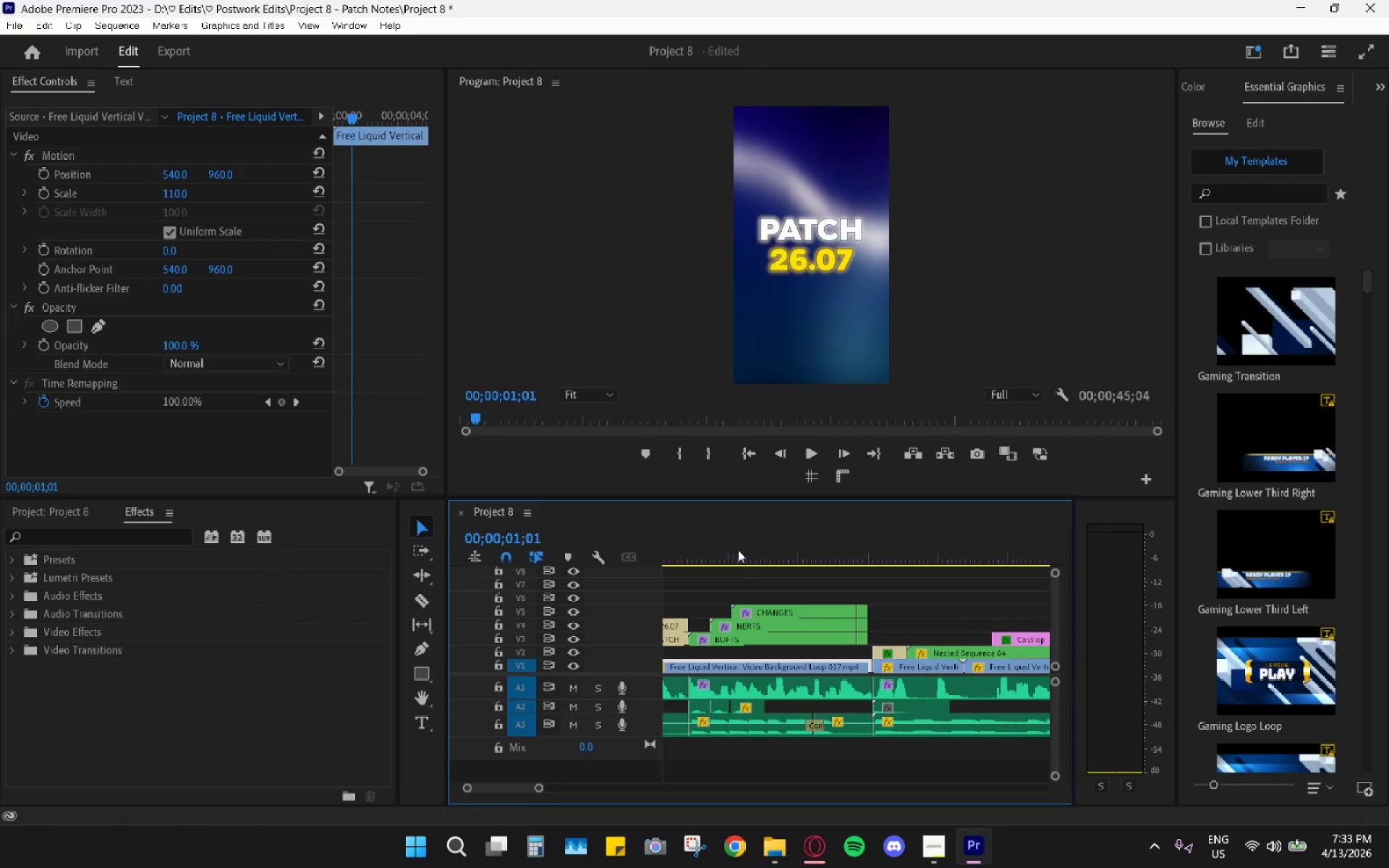 
left_click_drag(start_coordinate=[738, 550], to_coordinate=[724, 548])
 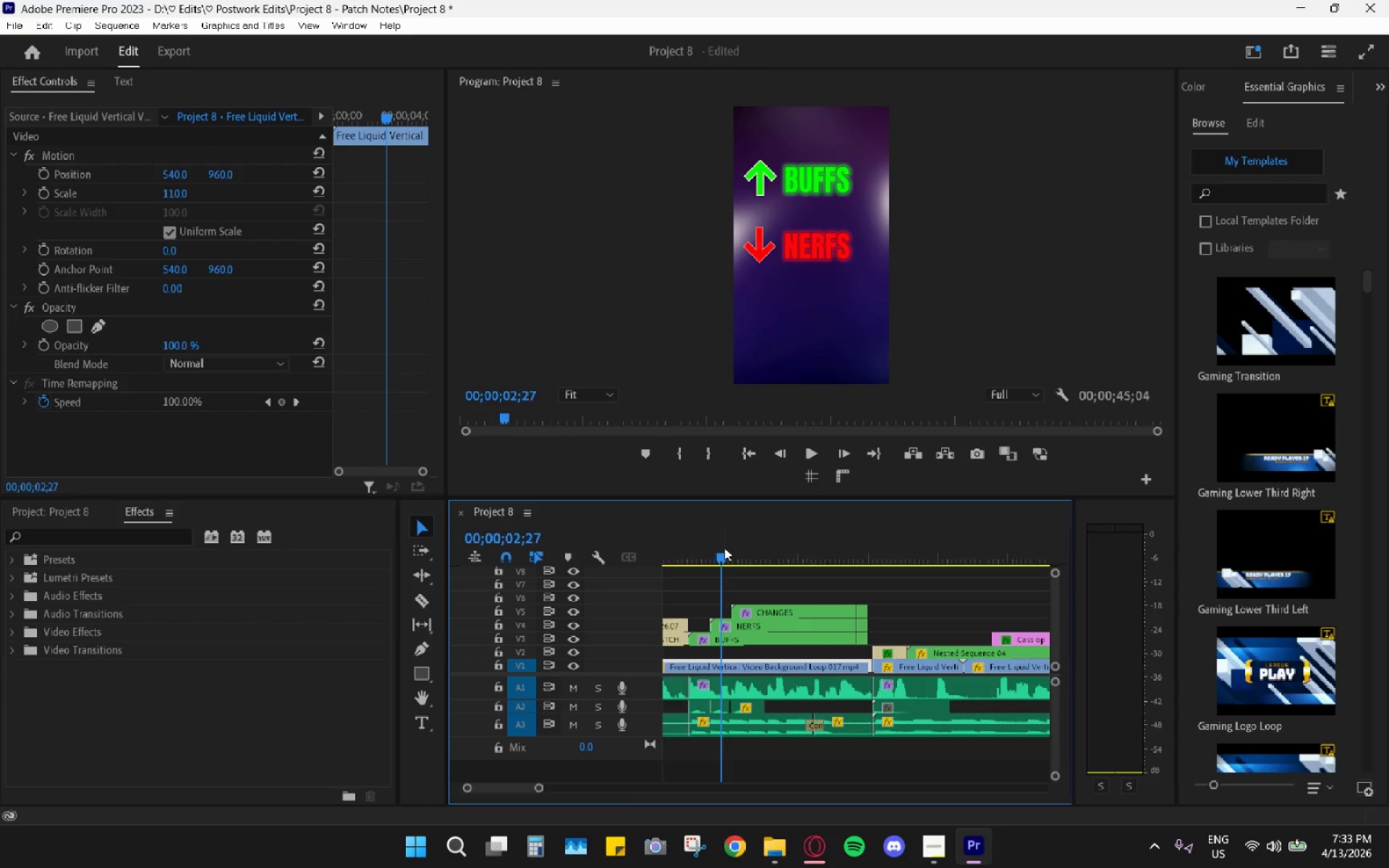 
key(Space)
 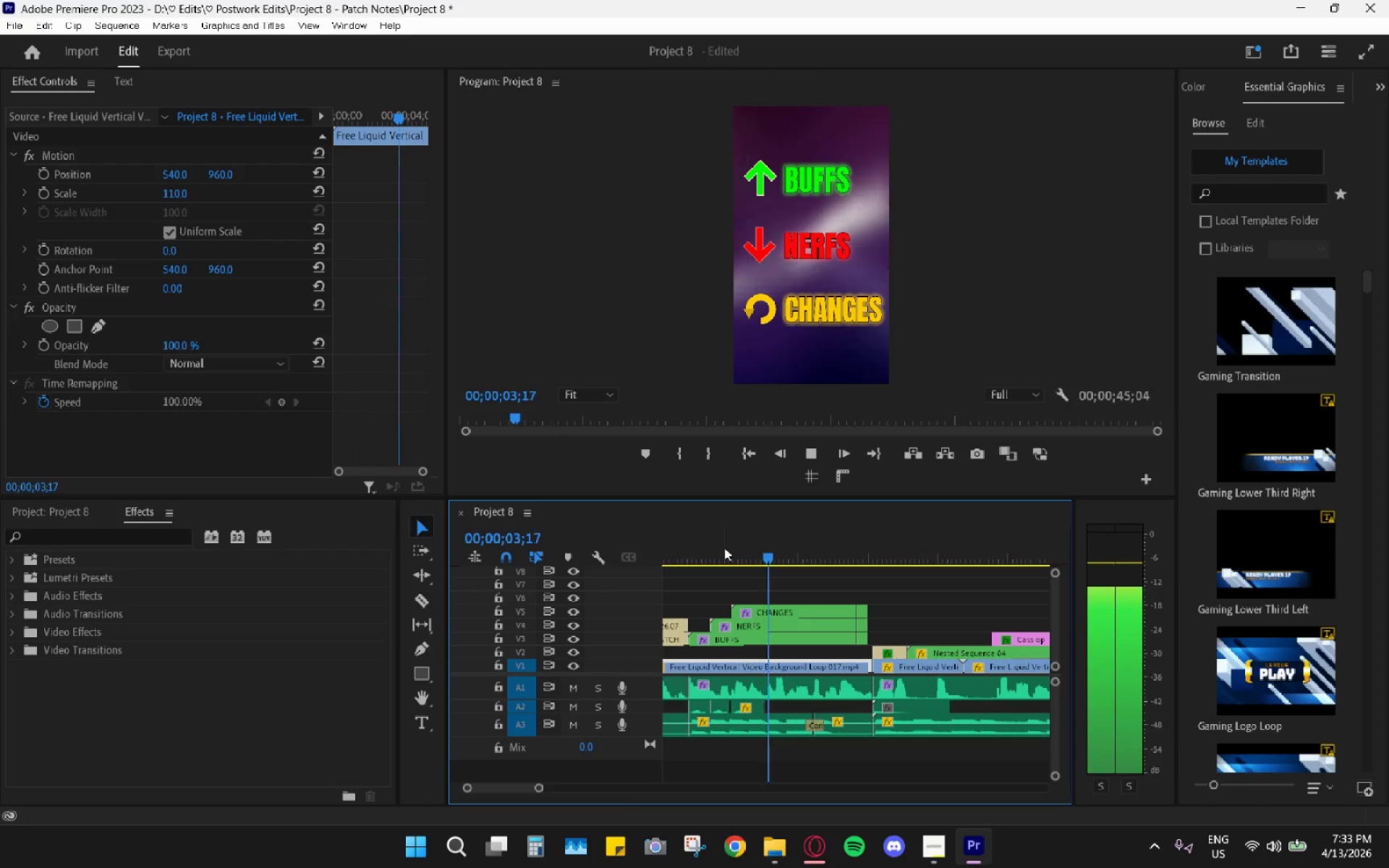 
key(Space)
 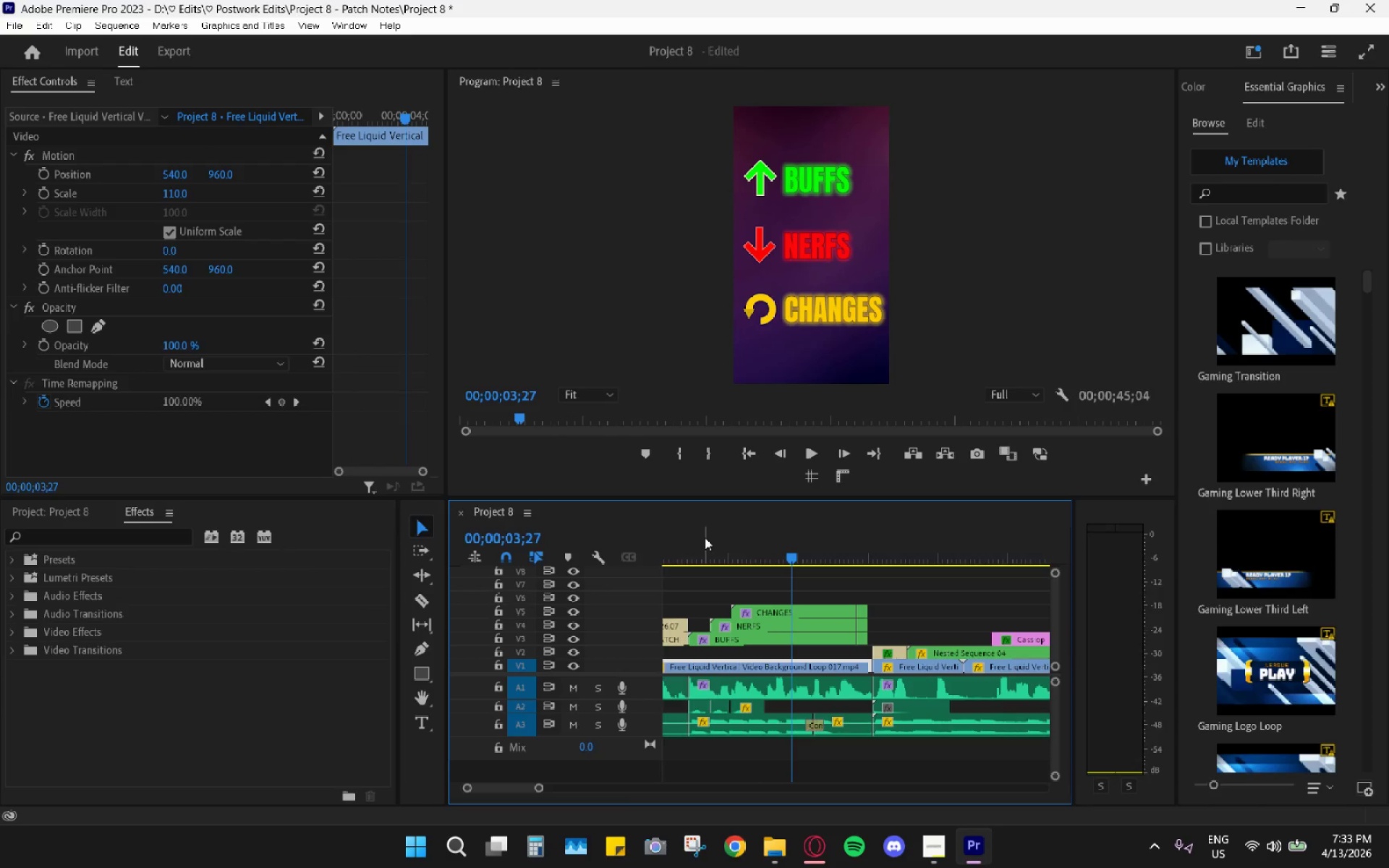 
left_click_drag(start_coordinate=[705, 537], to_coordinate=[594, 565])
 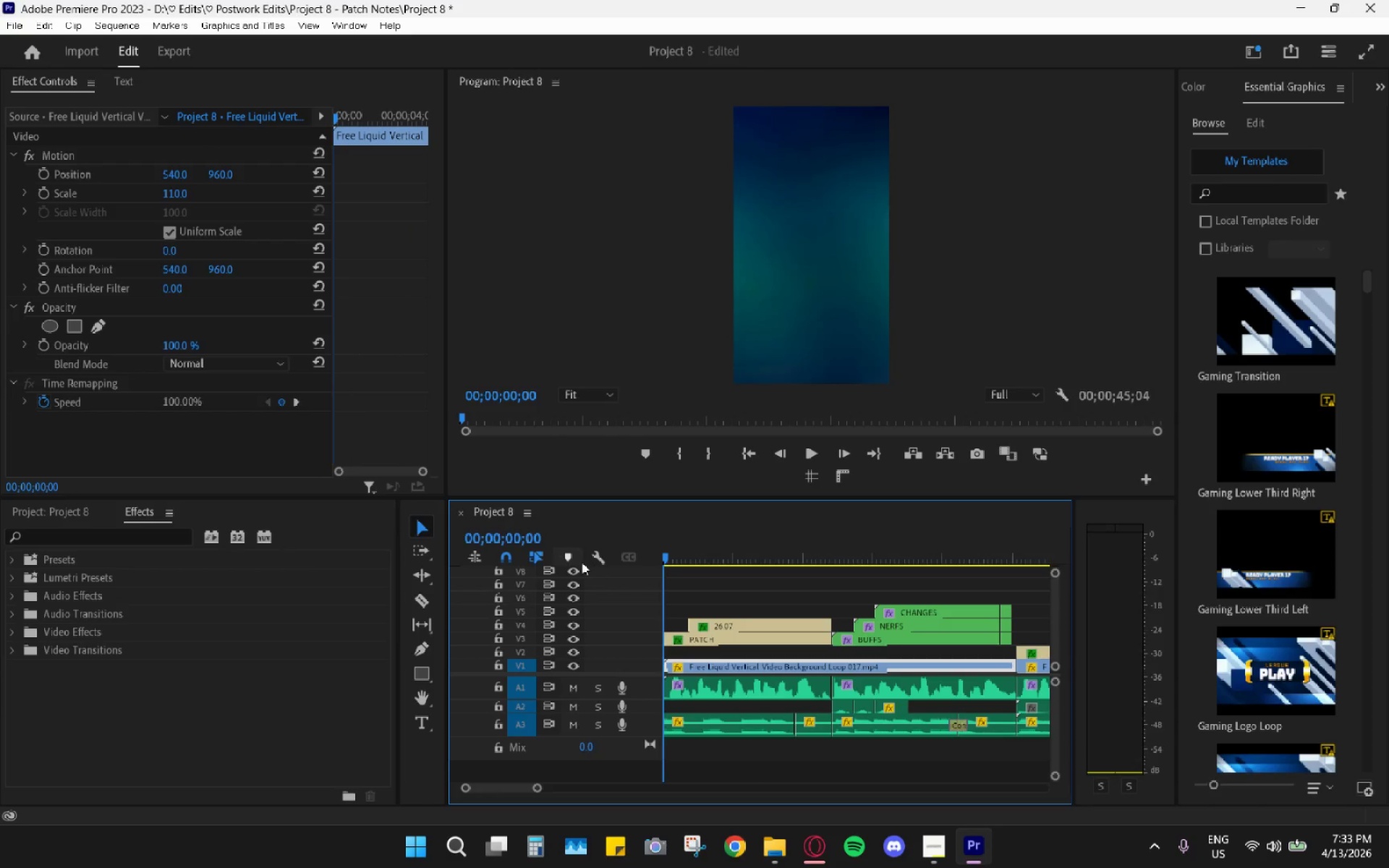 
key(Space)
 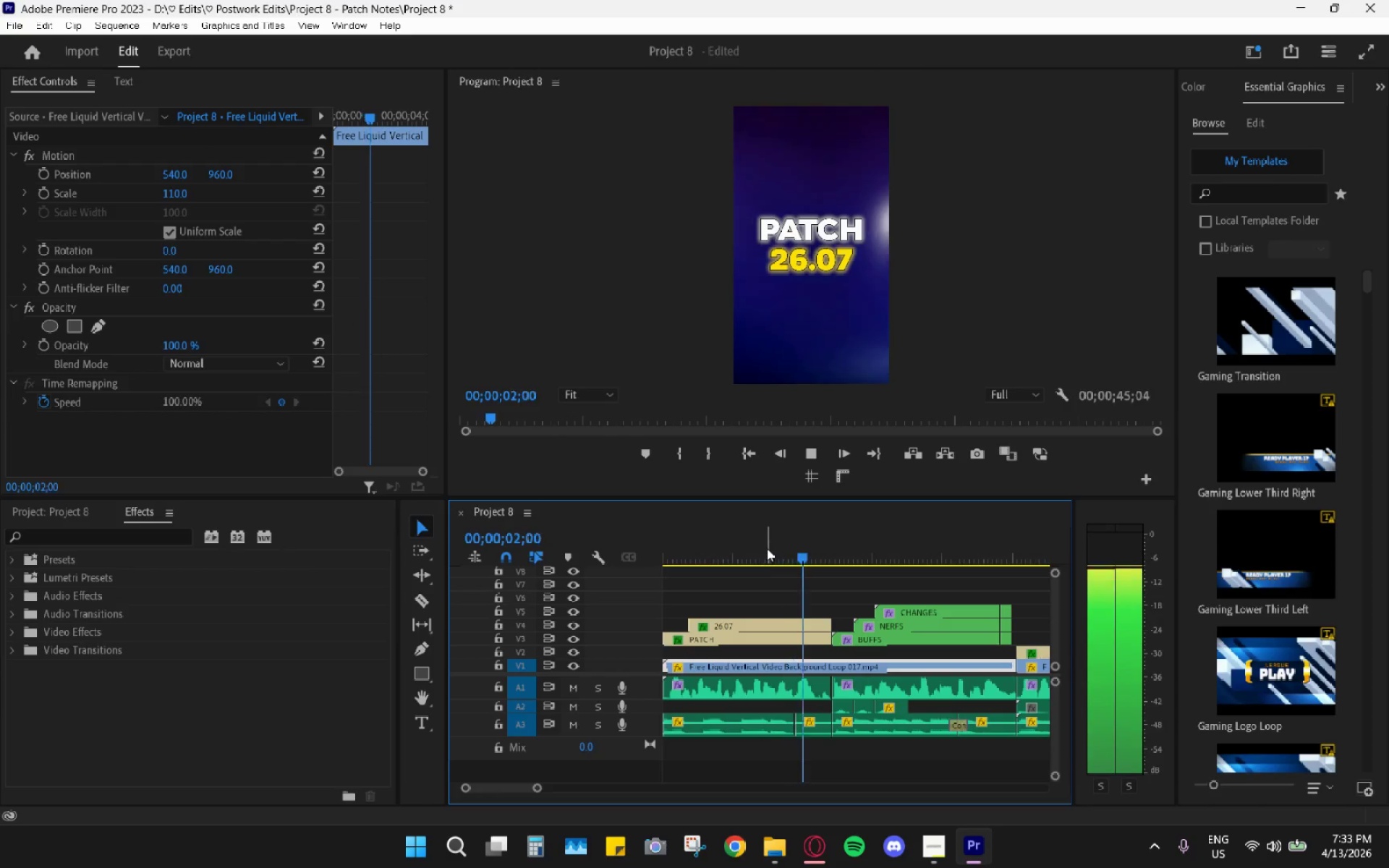 
mouse_move([886, 150])
 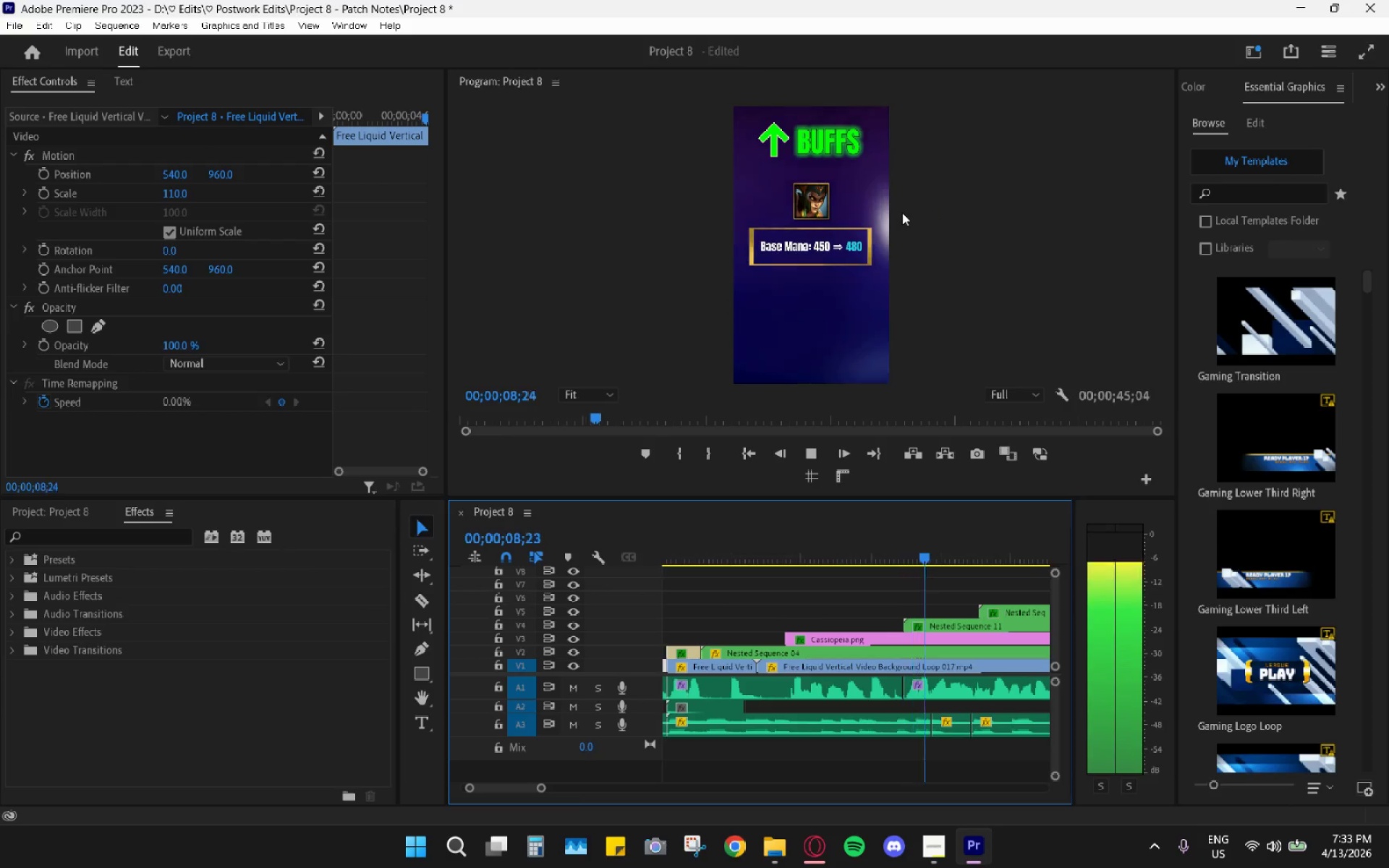 
key(Space)
 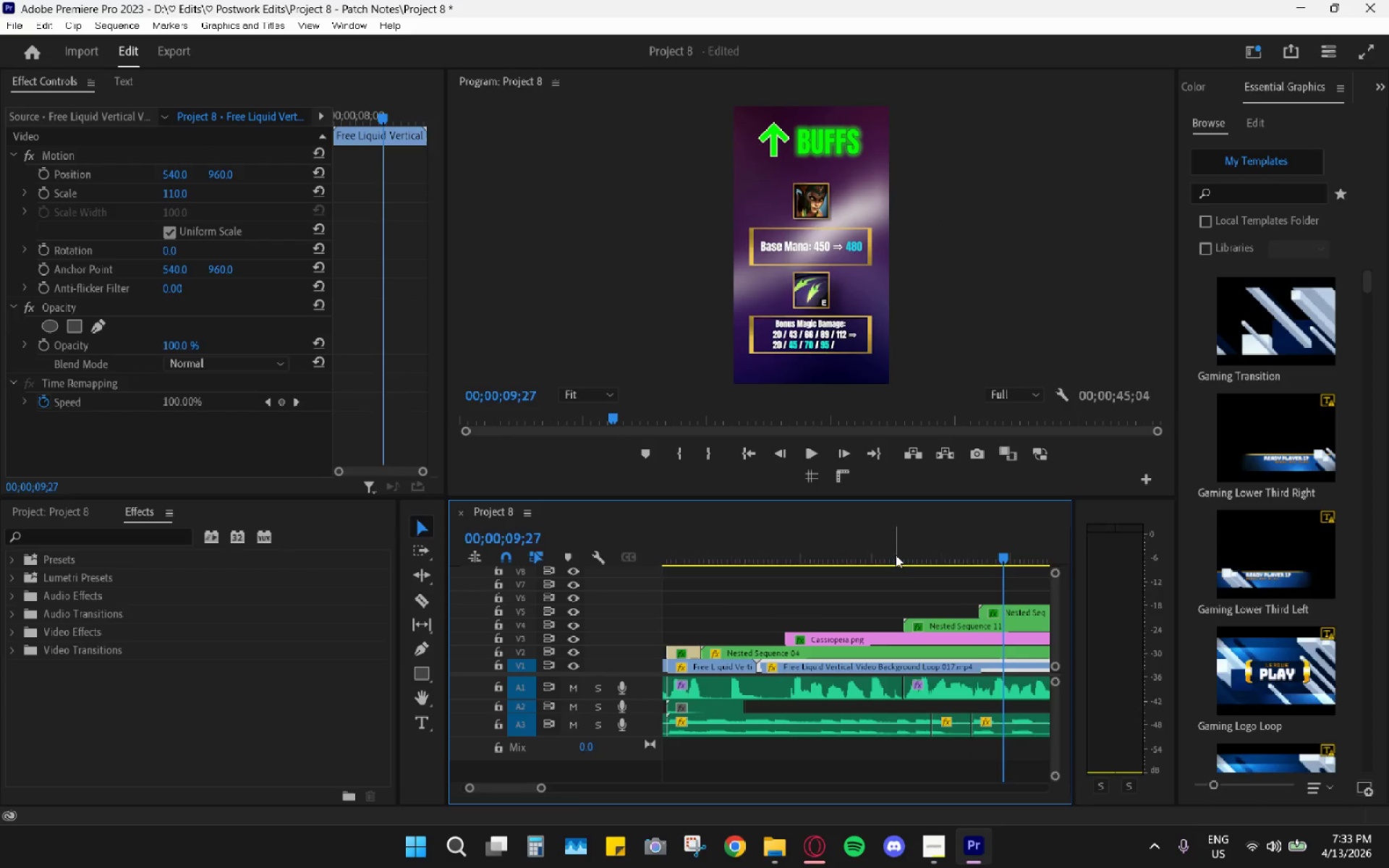 
hold_key(key=AltLeft, duration=0.8)
scroll: coordinate [893, 574], scroll_direction: down, amount: 10.0
 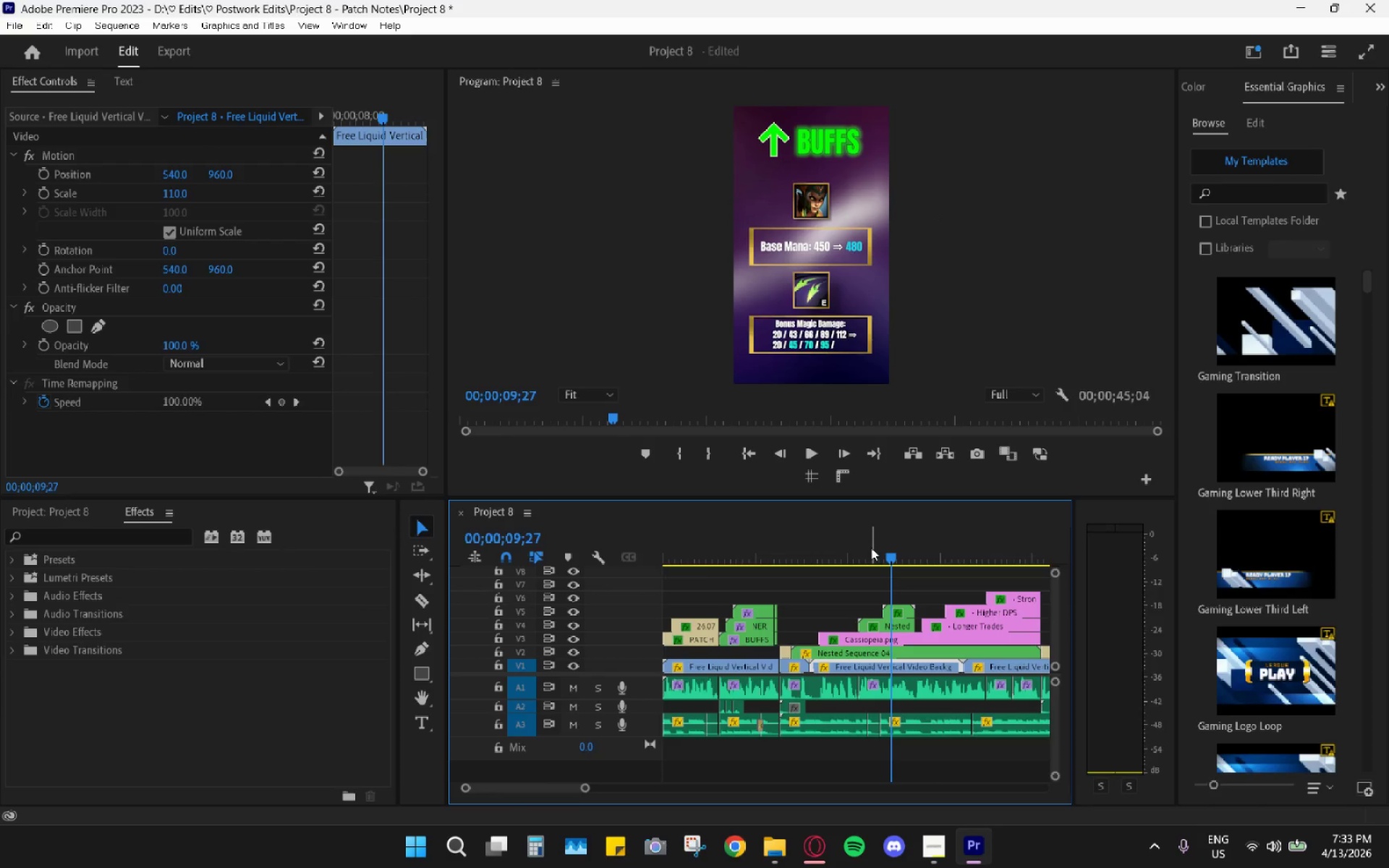 
left_click_drag(start_coordinate=[862, 544], to_coordinate=[802, 543])
 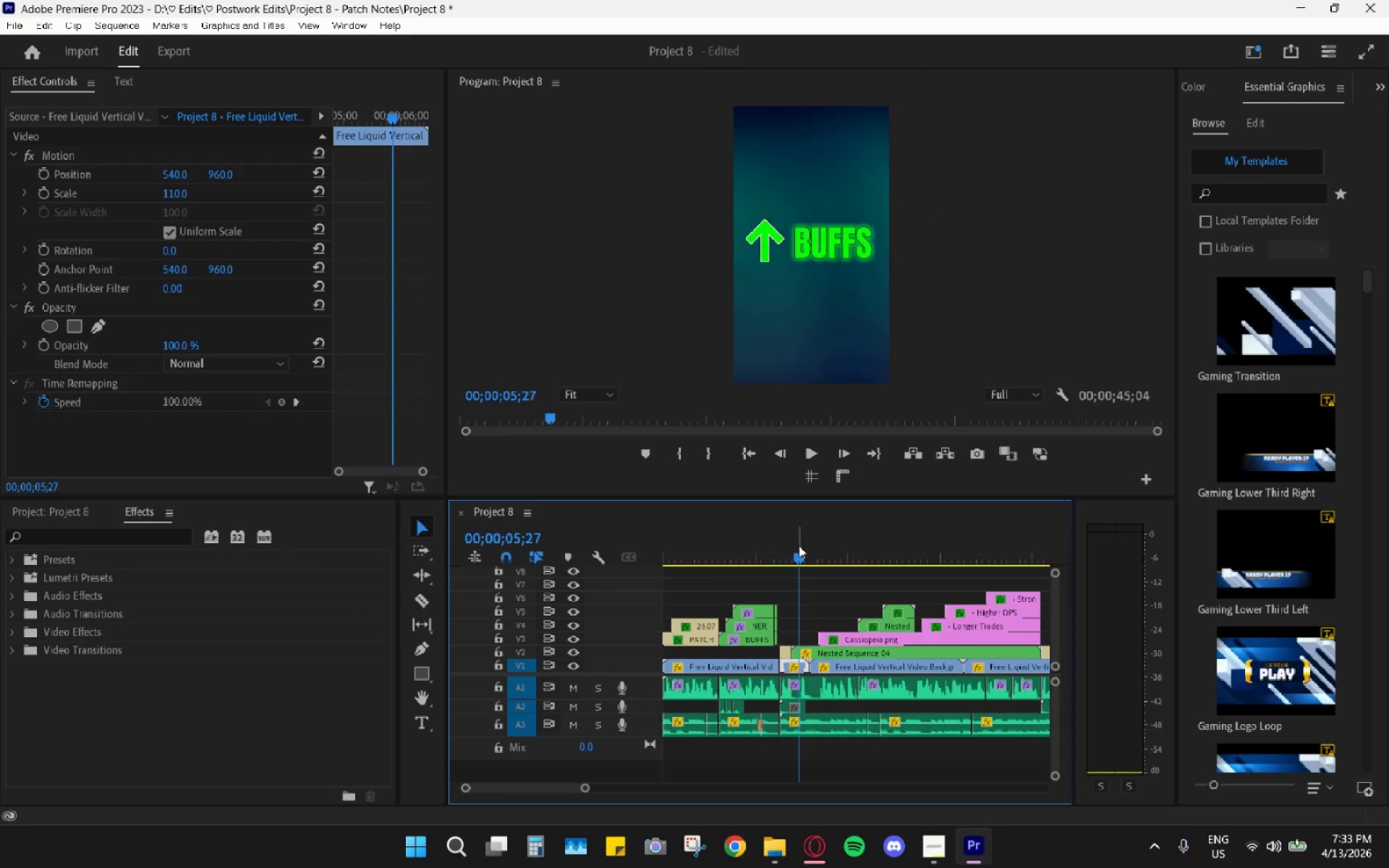 
key(Space)
 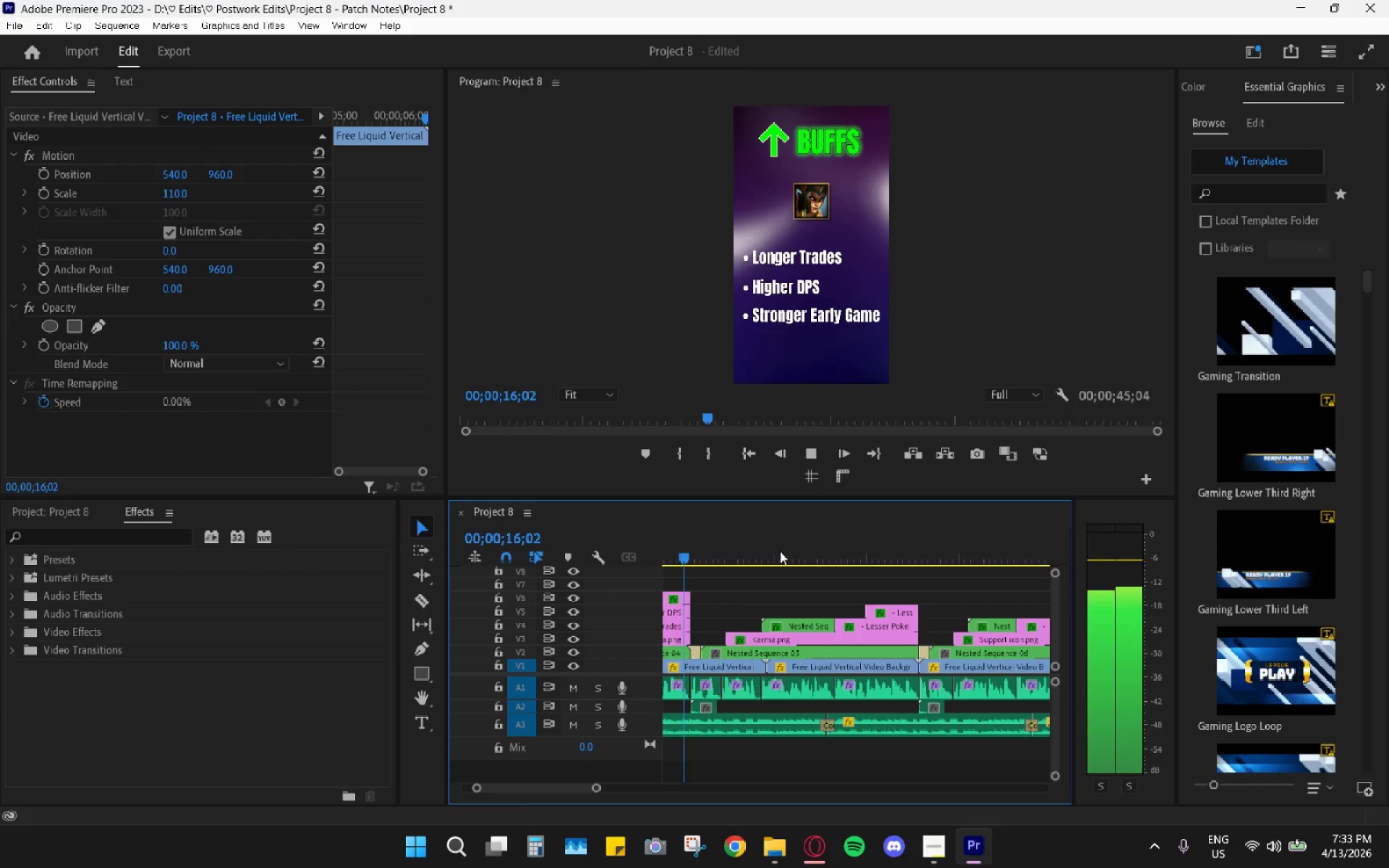 
wait(15.3)
 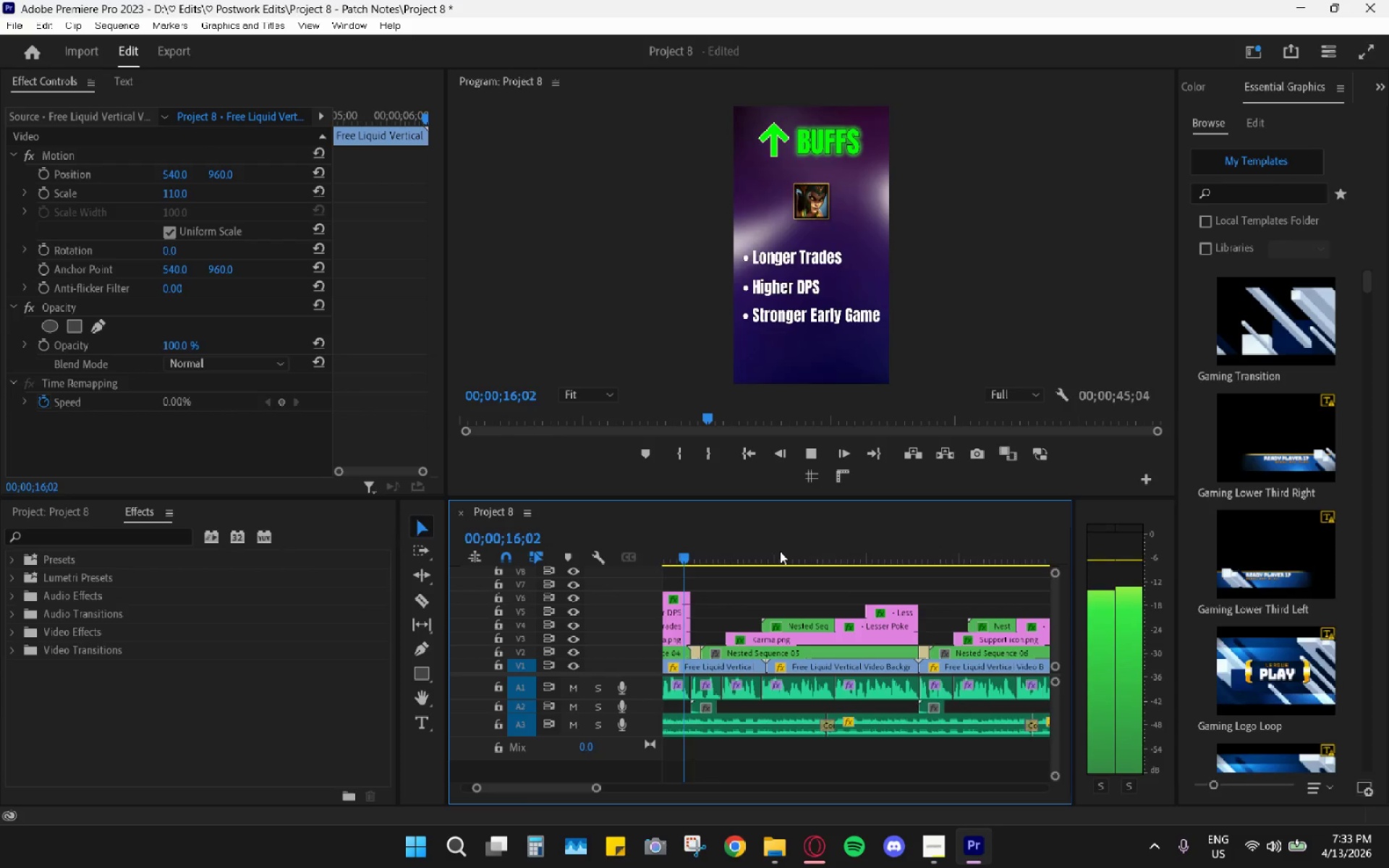 
key(Space)
 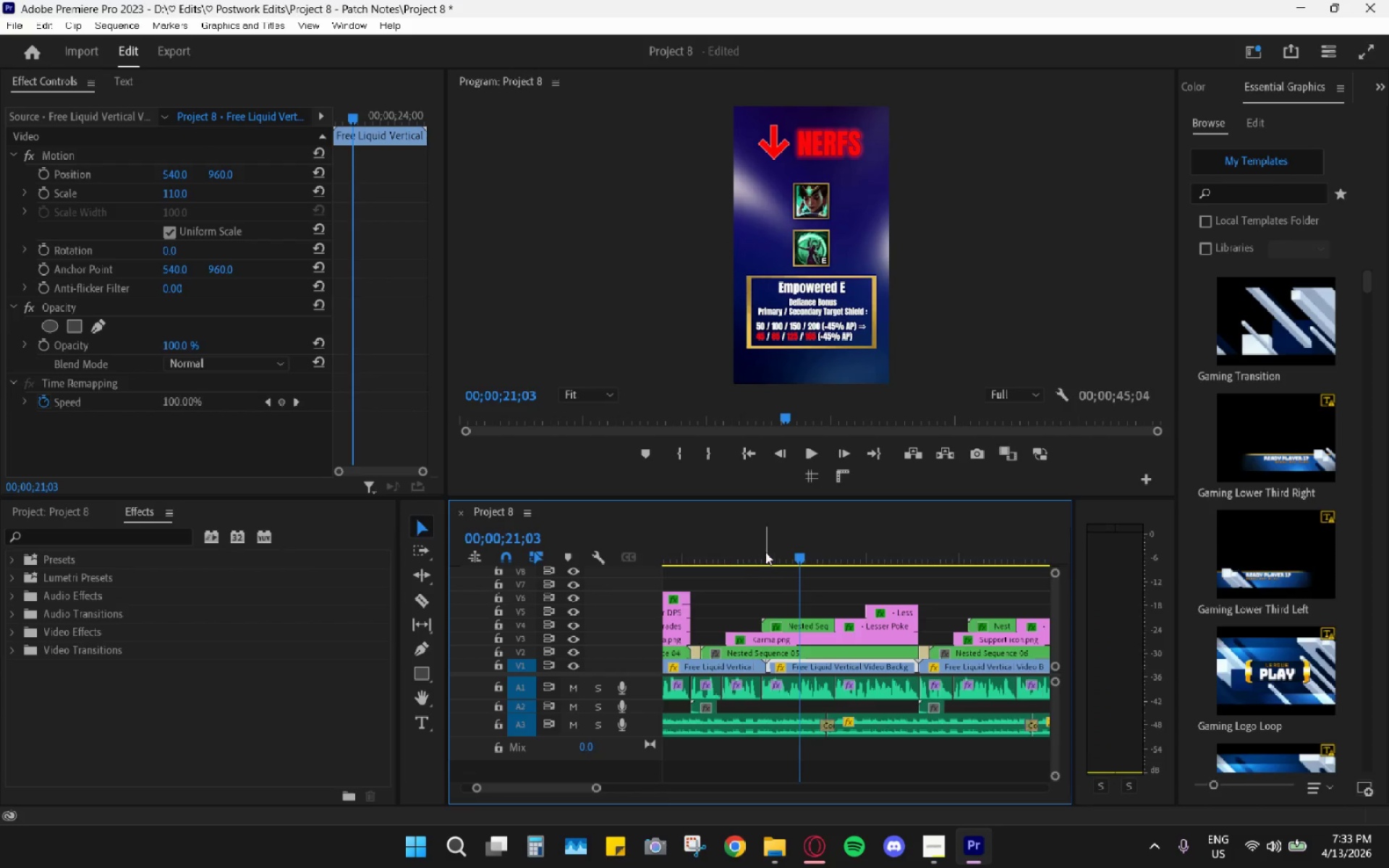 
left_click_drag(start_coordinate=[747, 543], to_coordinate=[681, 543])
 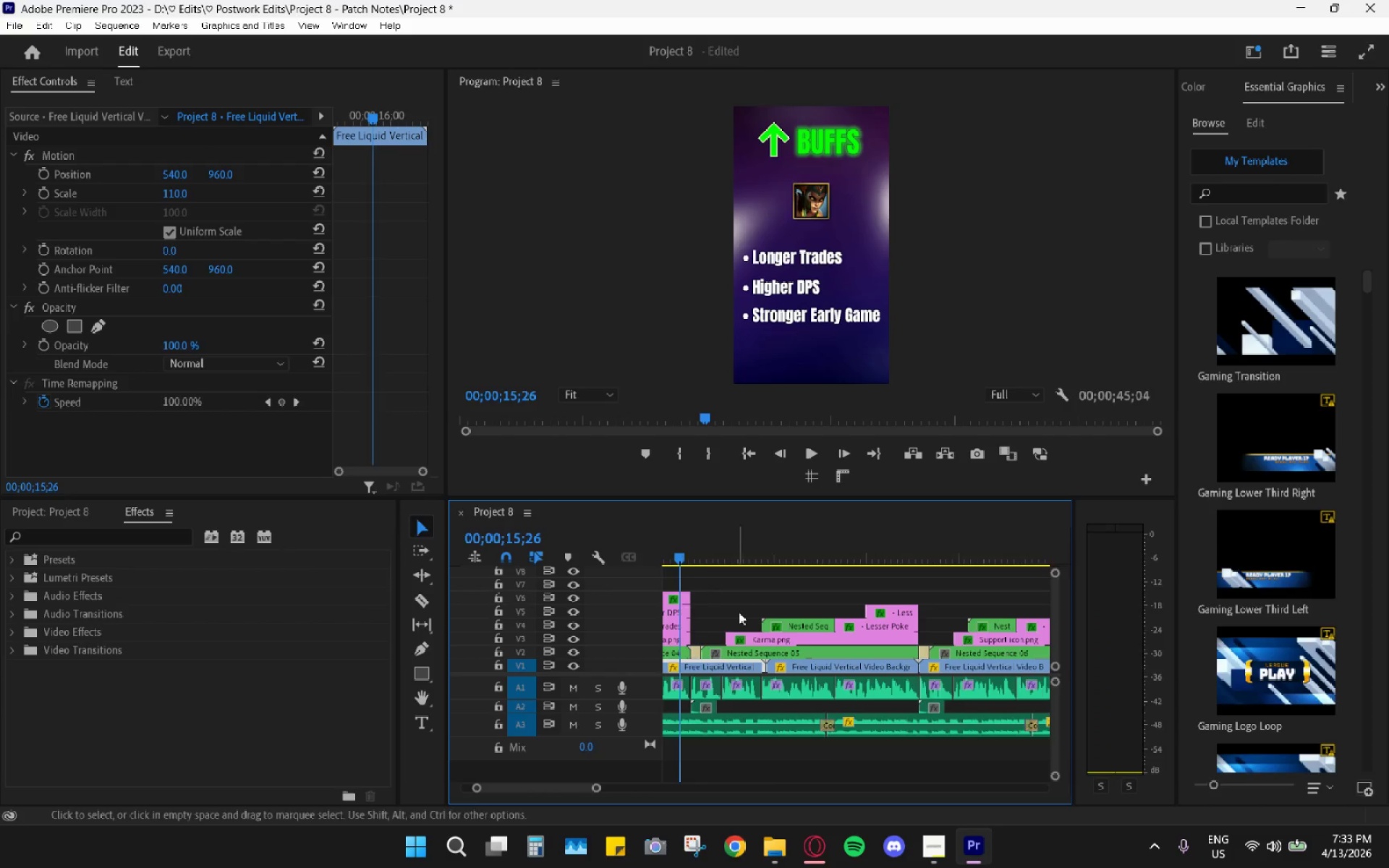 
scroll: coordinate [746, 613], scroll_direction: up, amount: 4.0
 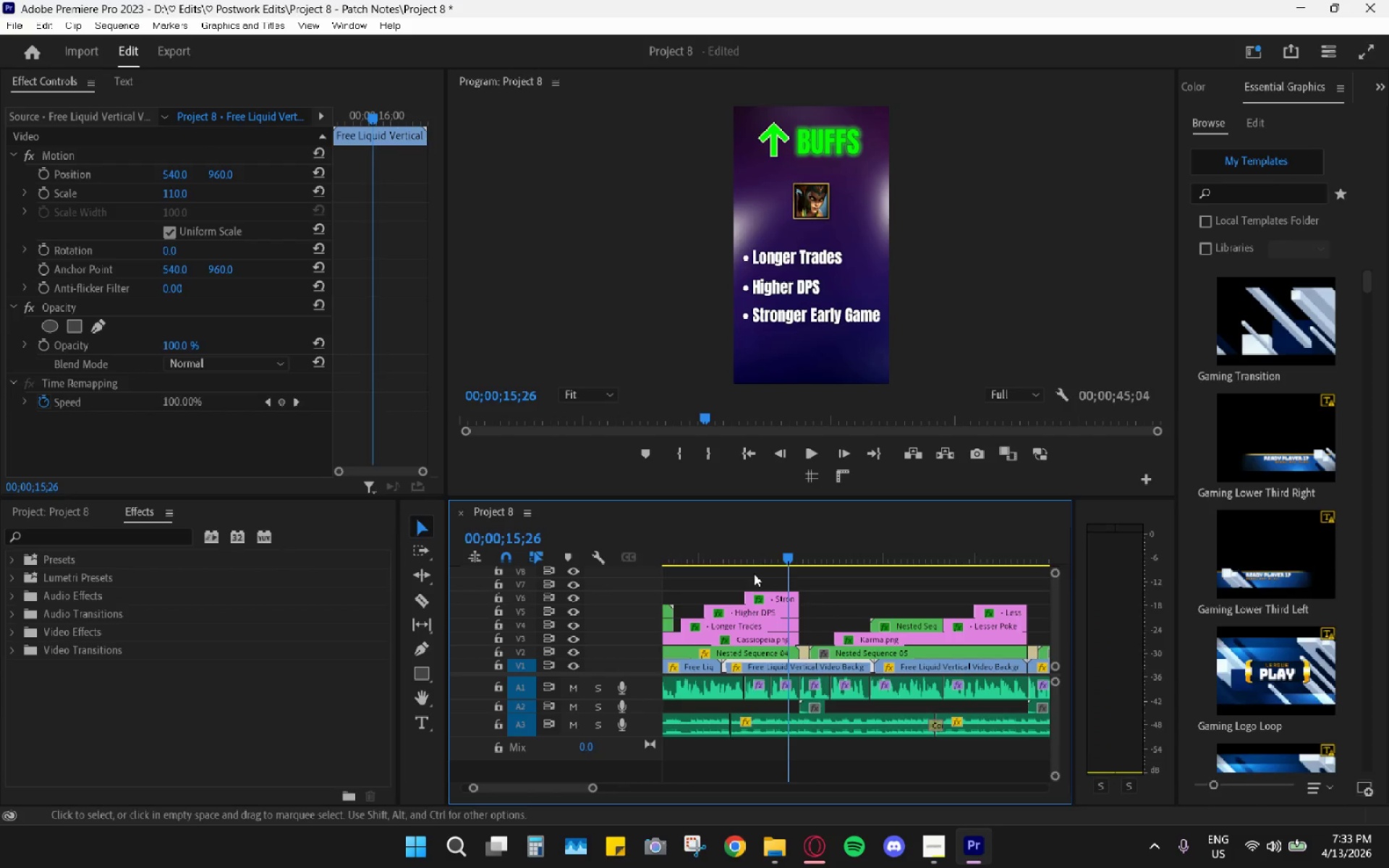 
left_click_drag(start_coordinate=[752, 551], to_coordinate=[698, 551])
 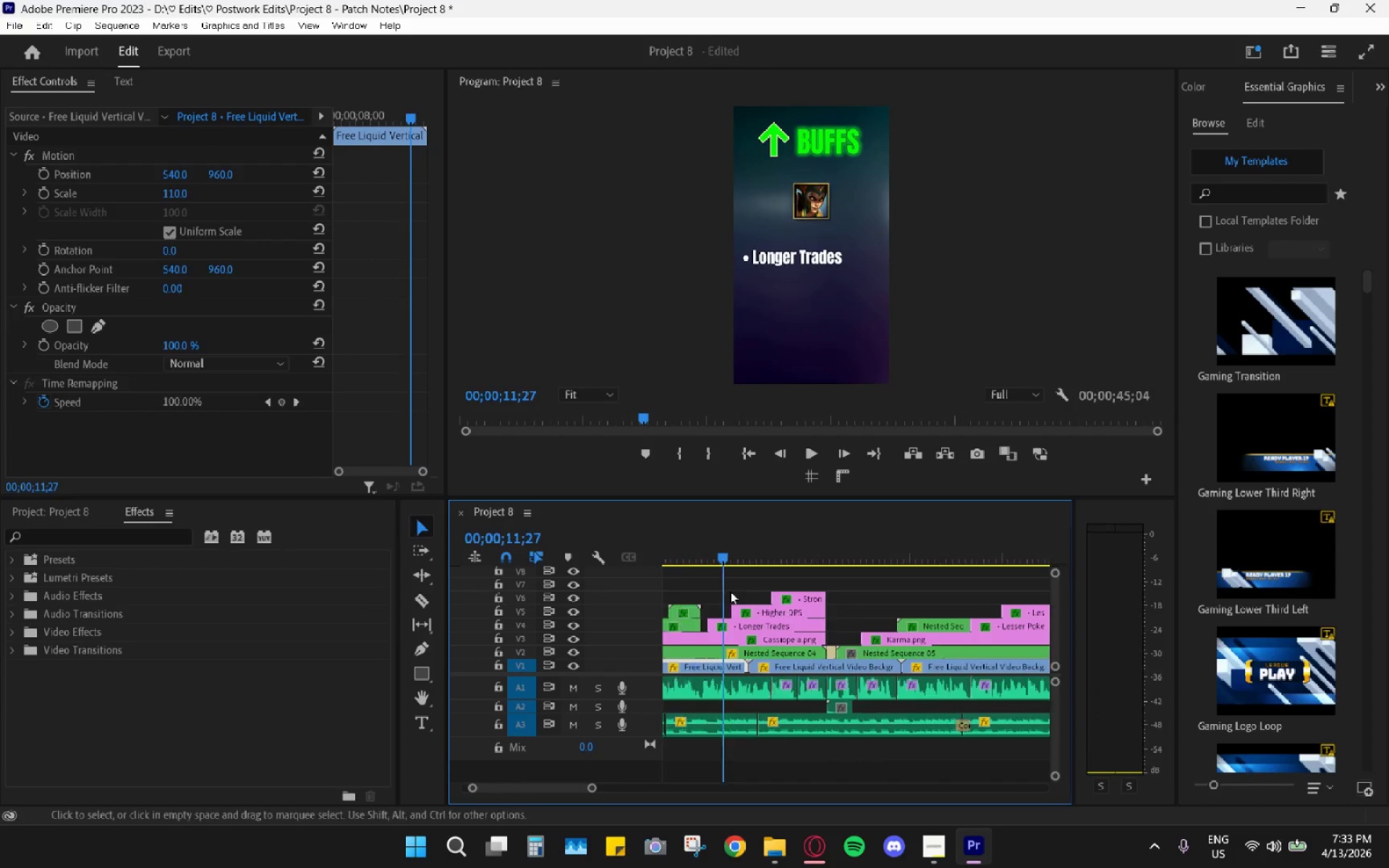 
scroll: coordinate [731, 590], scroll_direction: up, amount: 5.0
 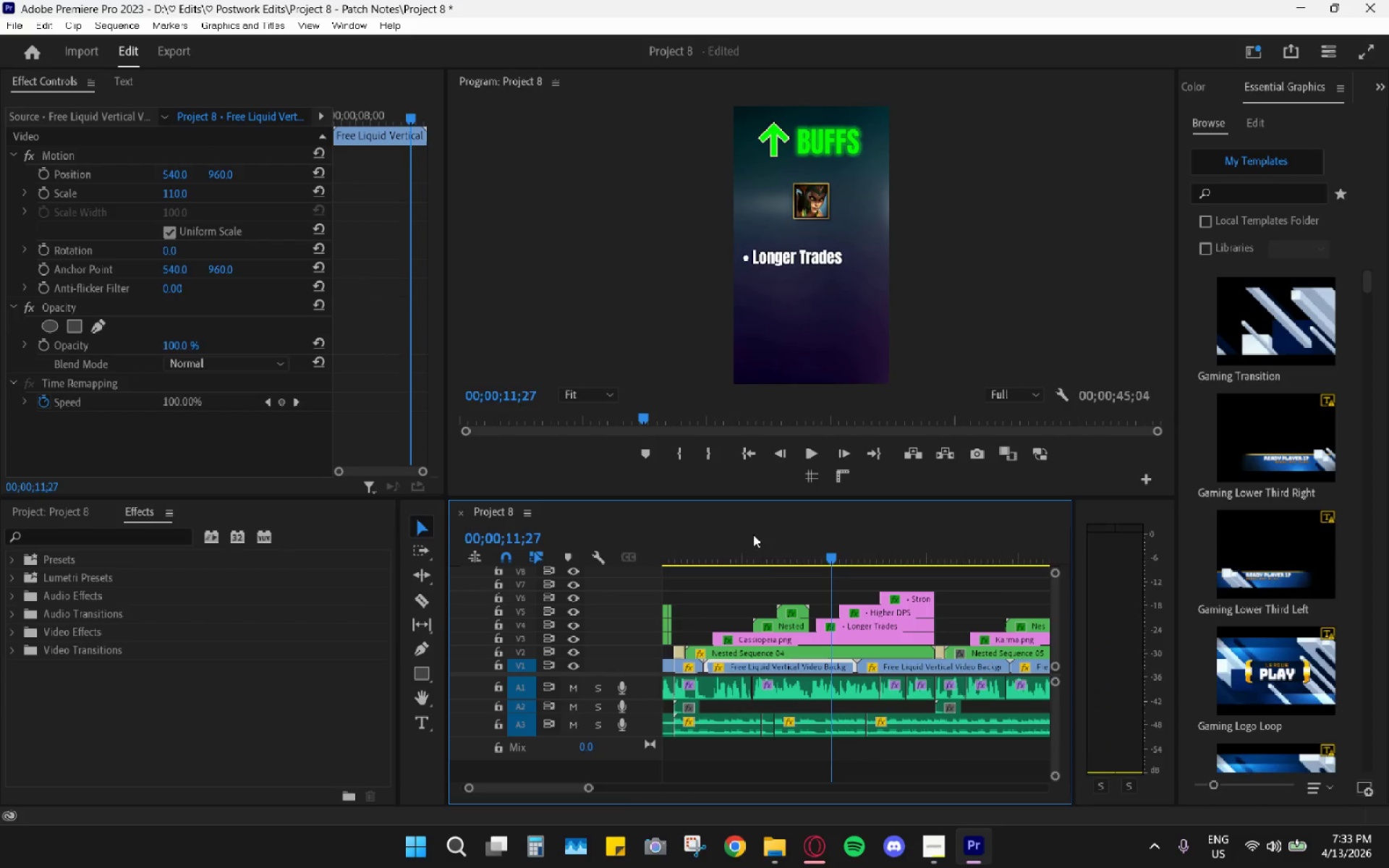 
left_click([773, 527])
 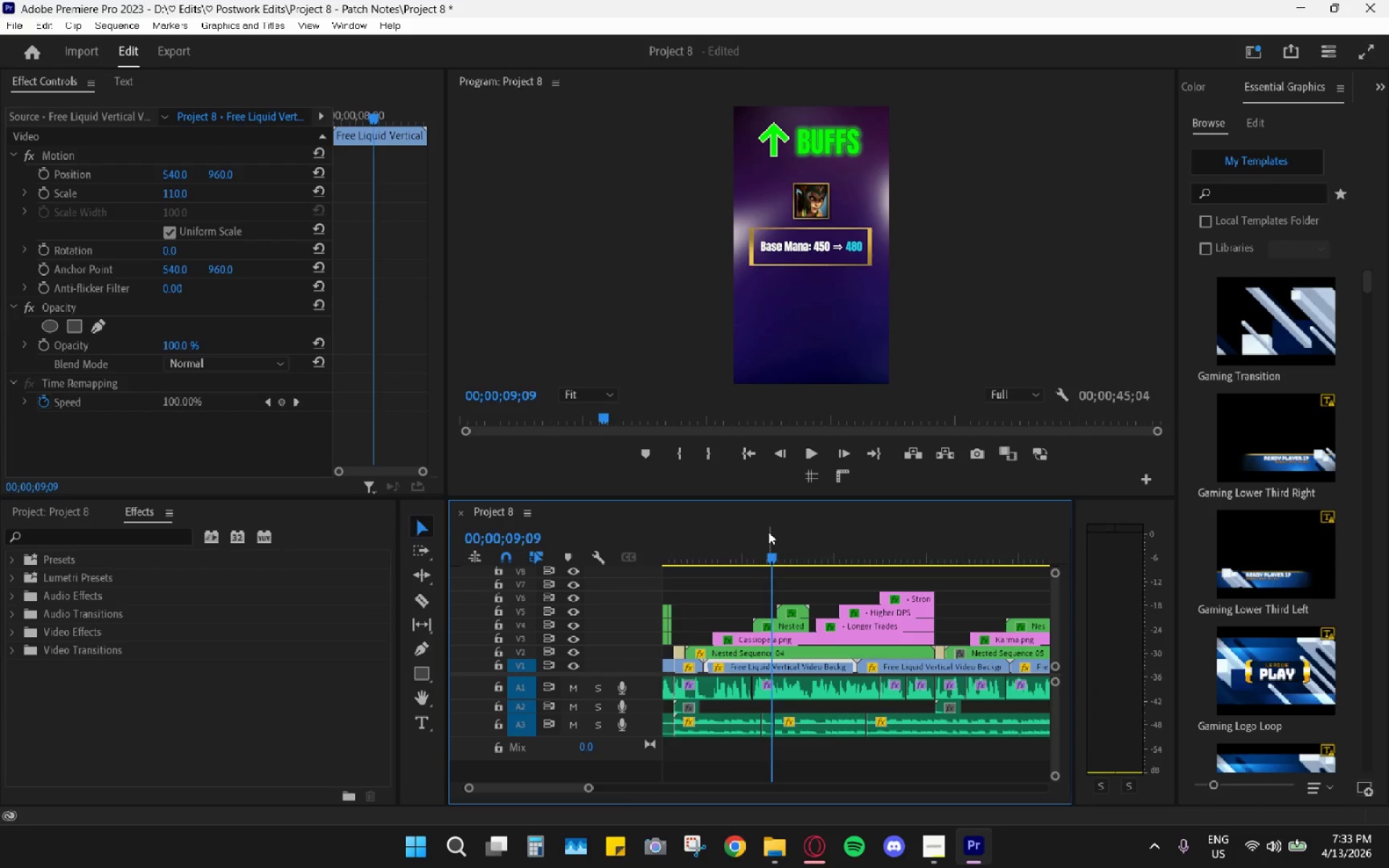 
key(Space)
 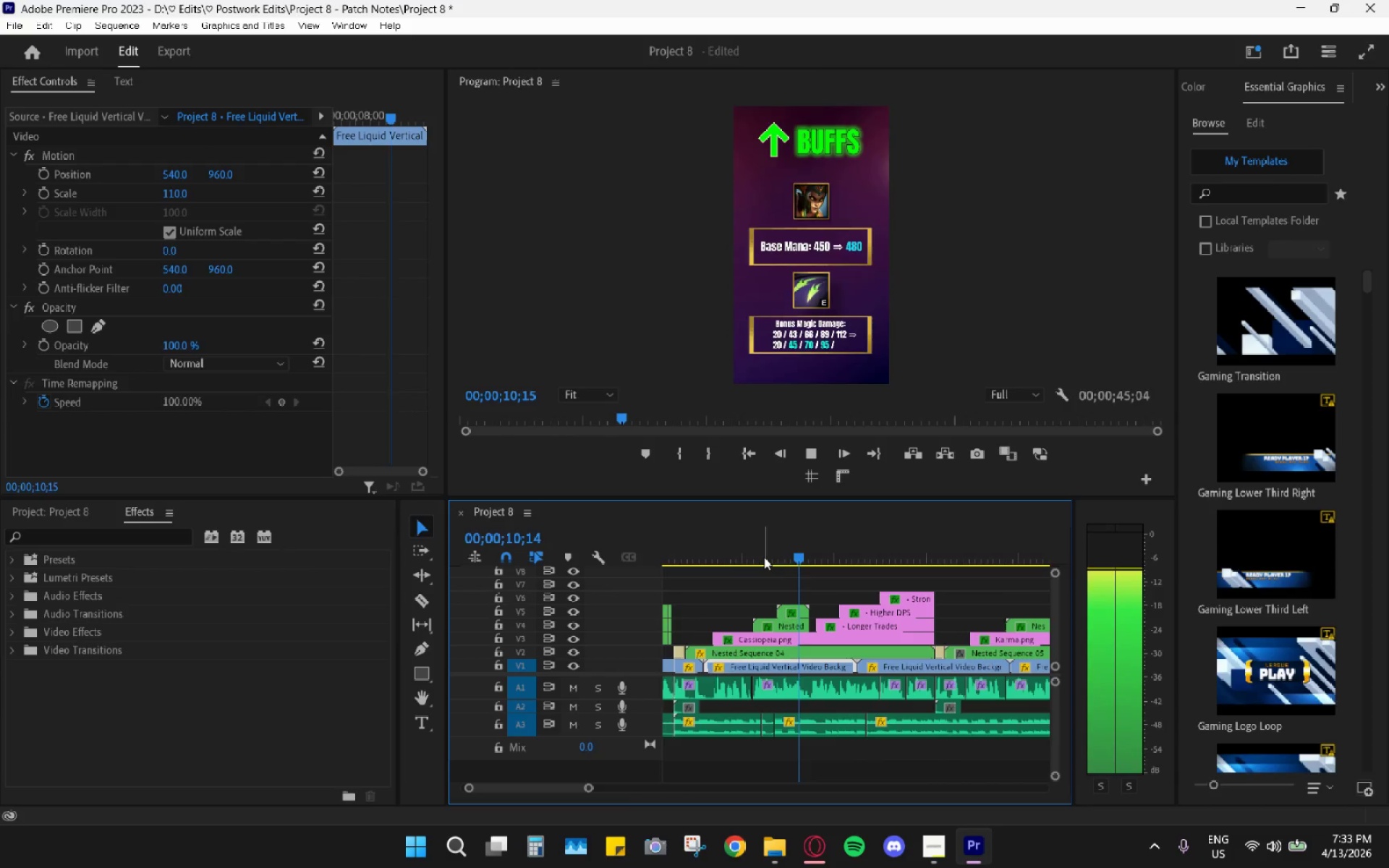 
key(Space)
 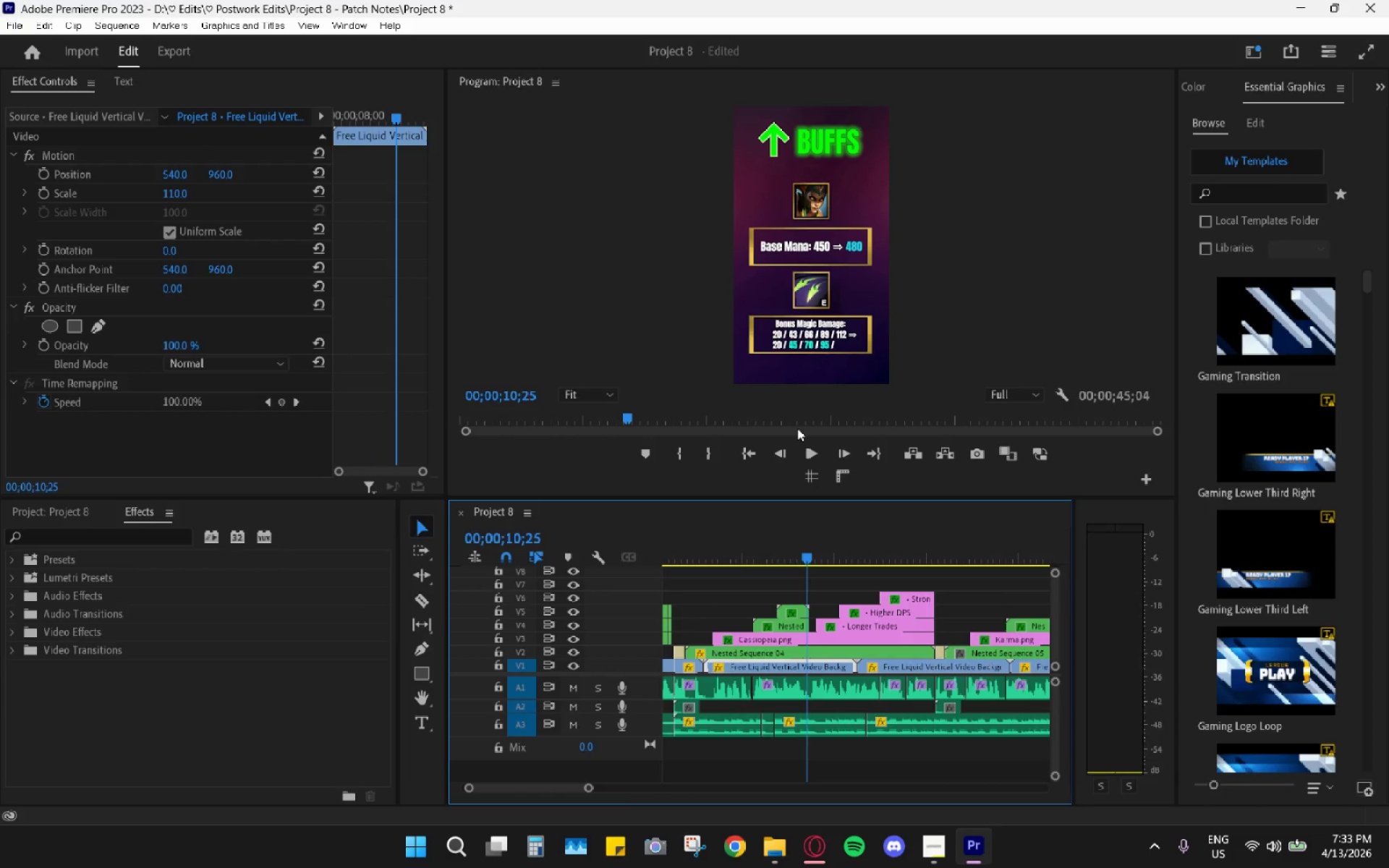 
left_click_drag(start_coordinate=[789, 550], to_coordinate=[786, 557])
 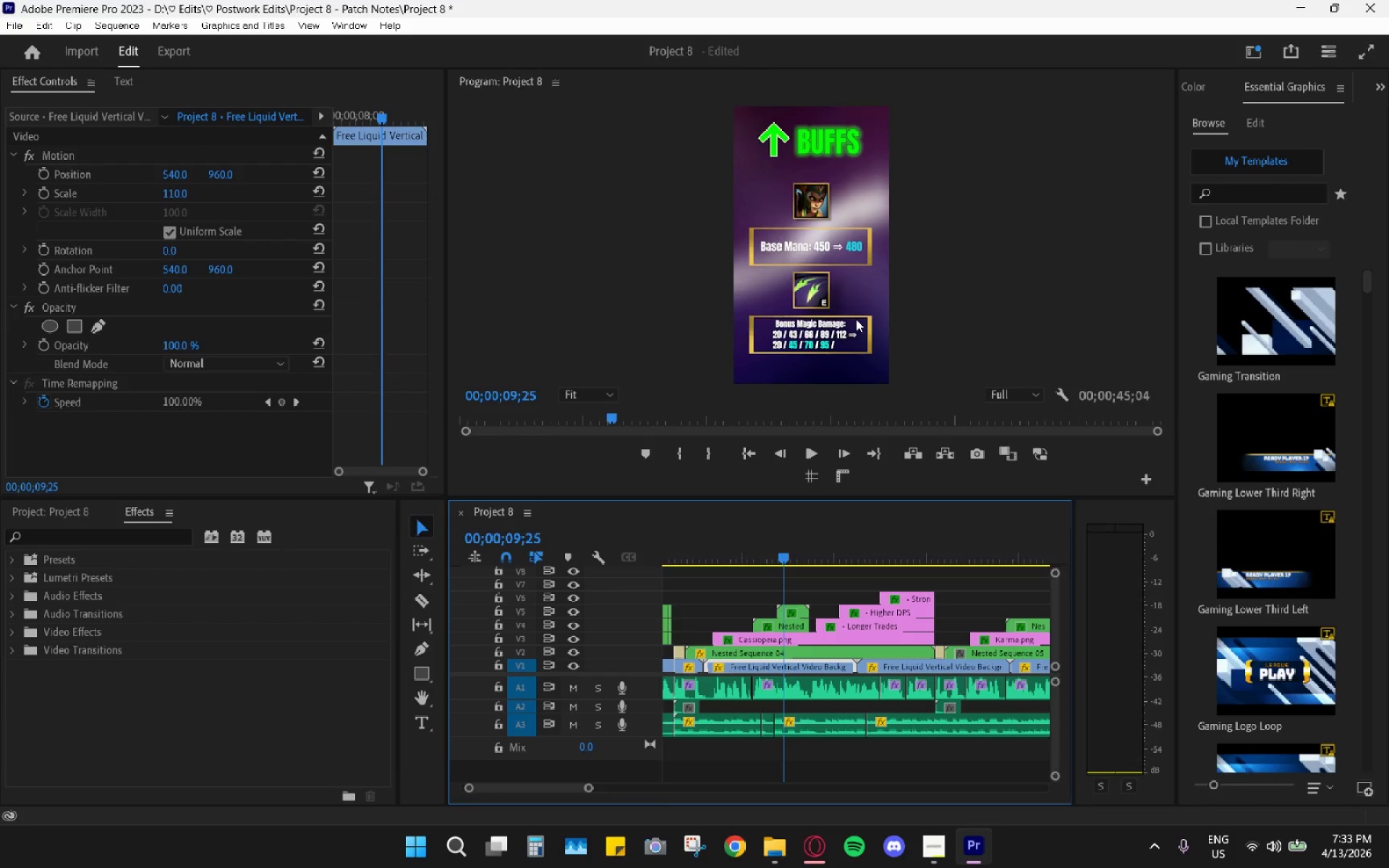 
wait(6.47)
 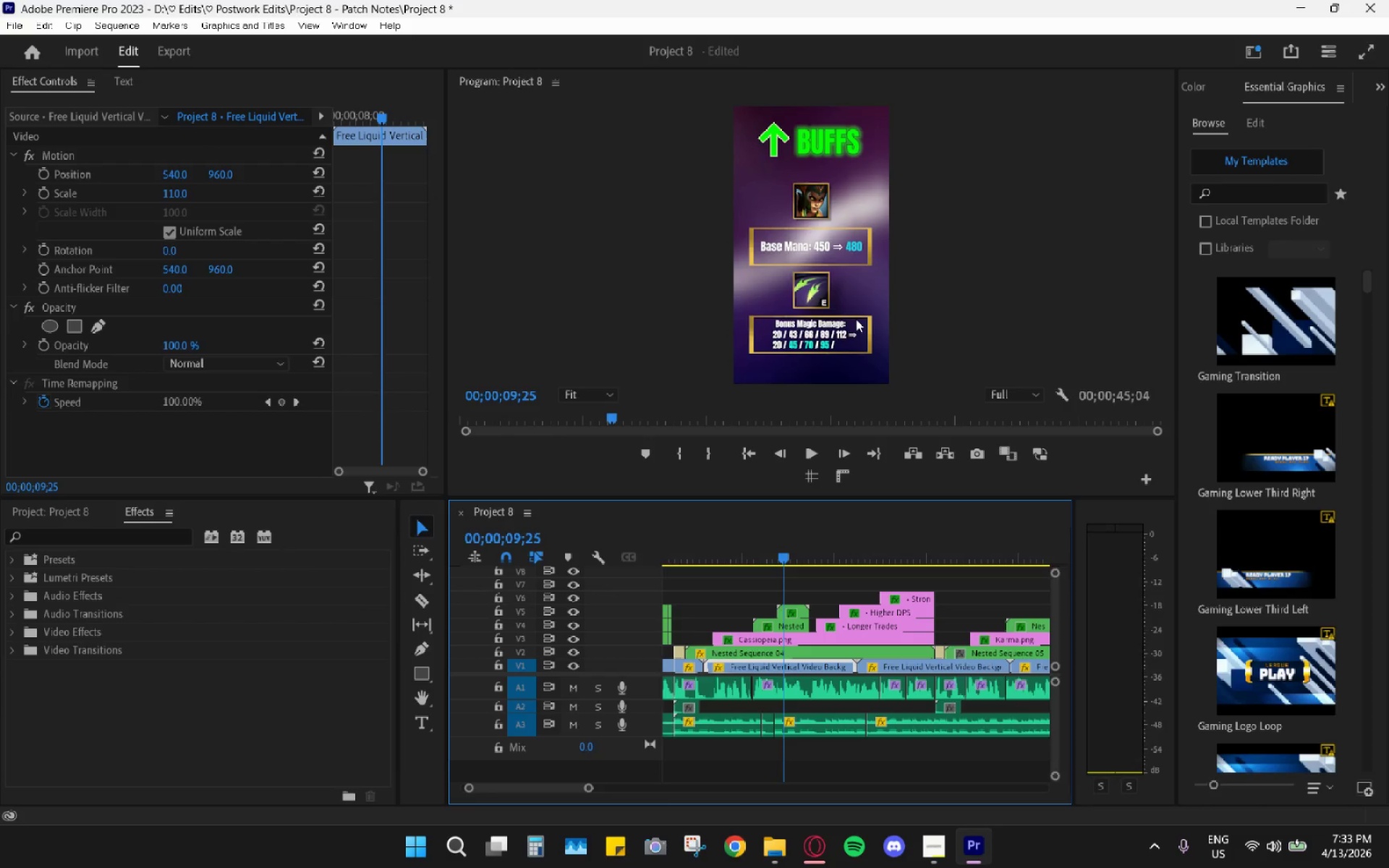 
key(Space)
 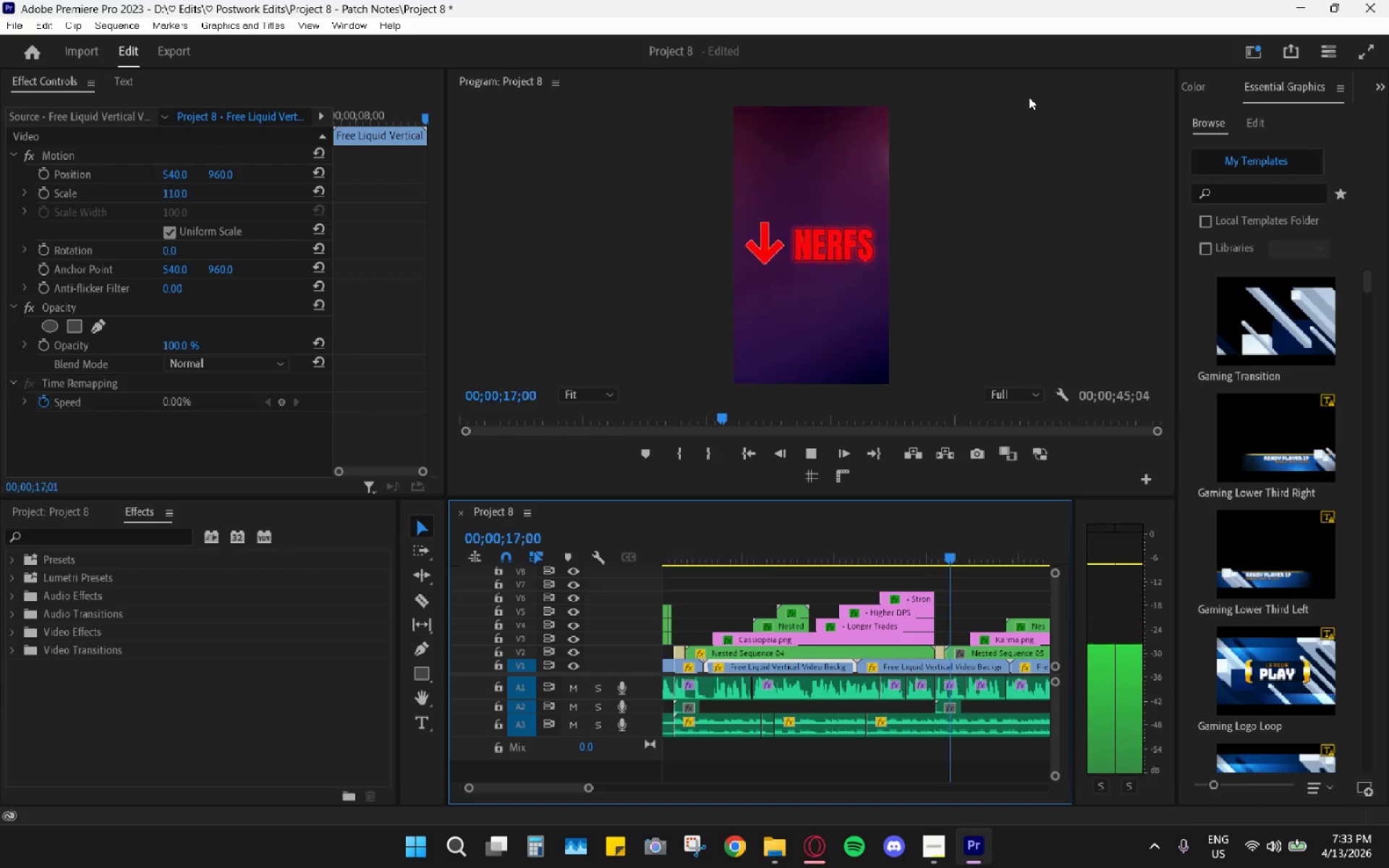 
wait(12.33)
 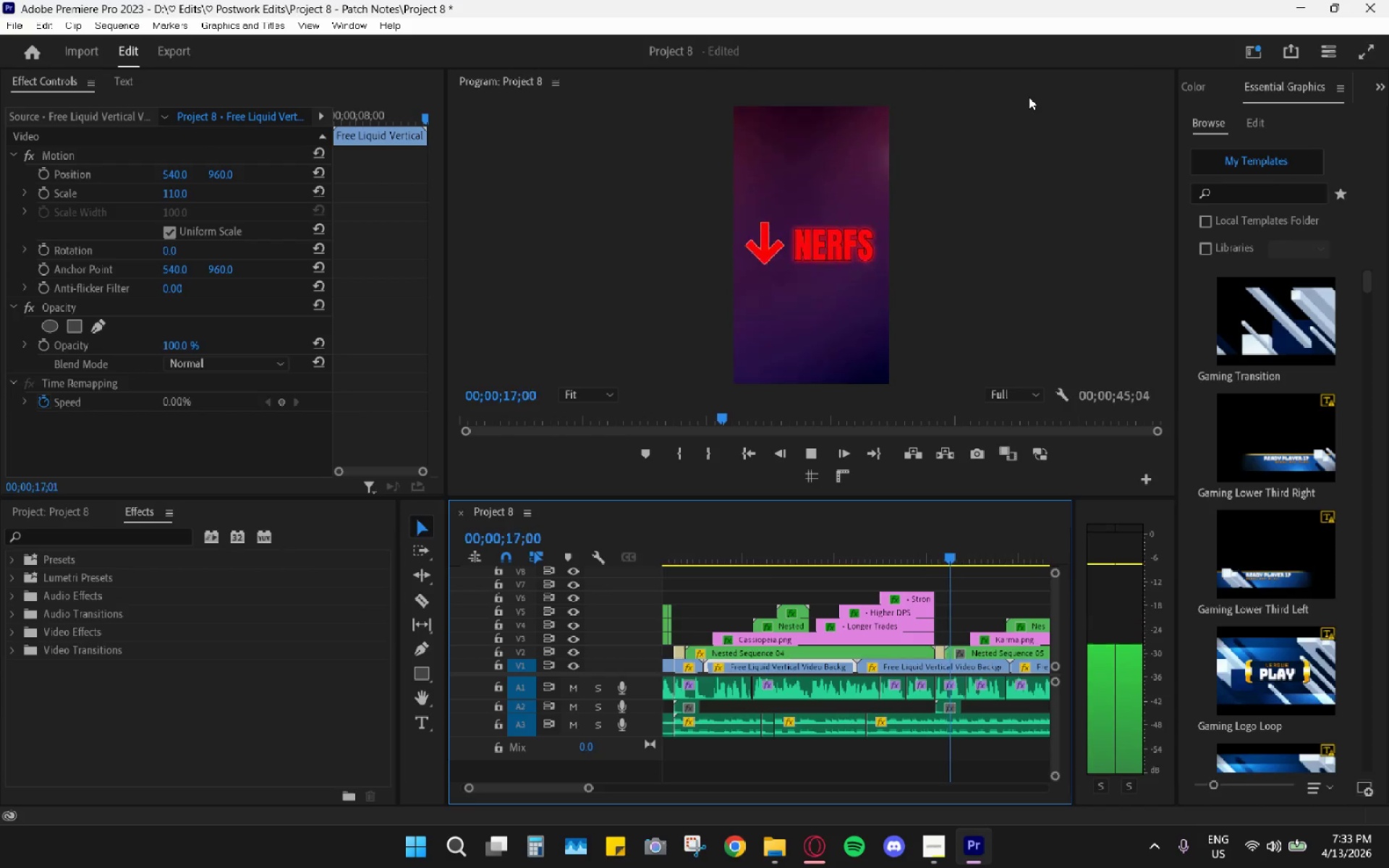 
key(Space)
 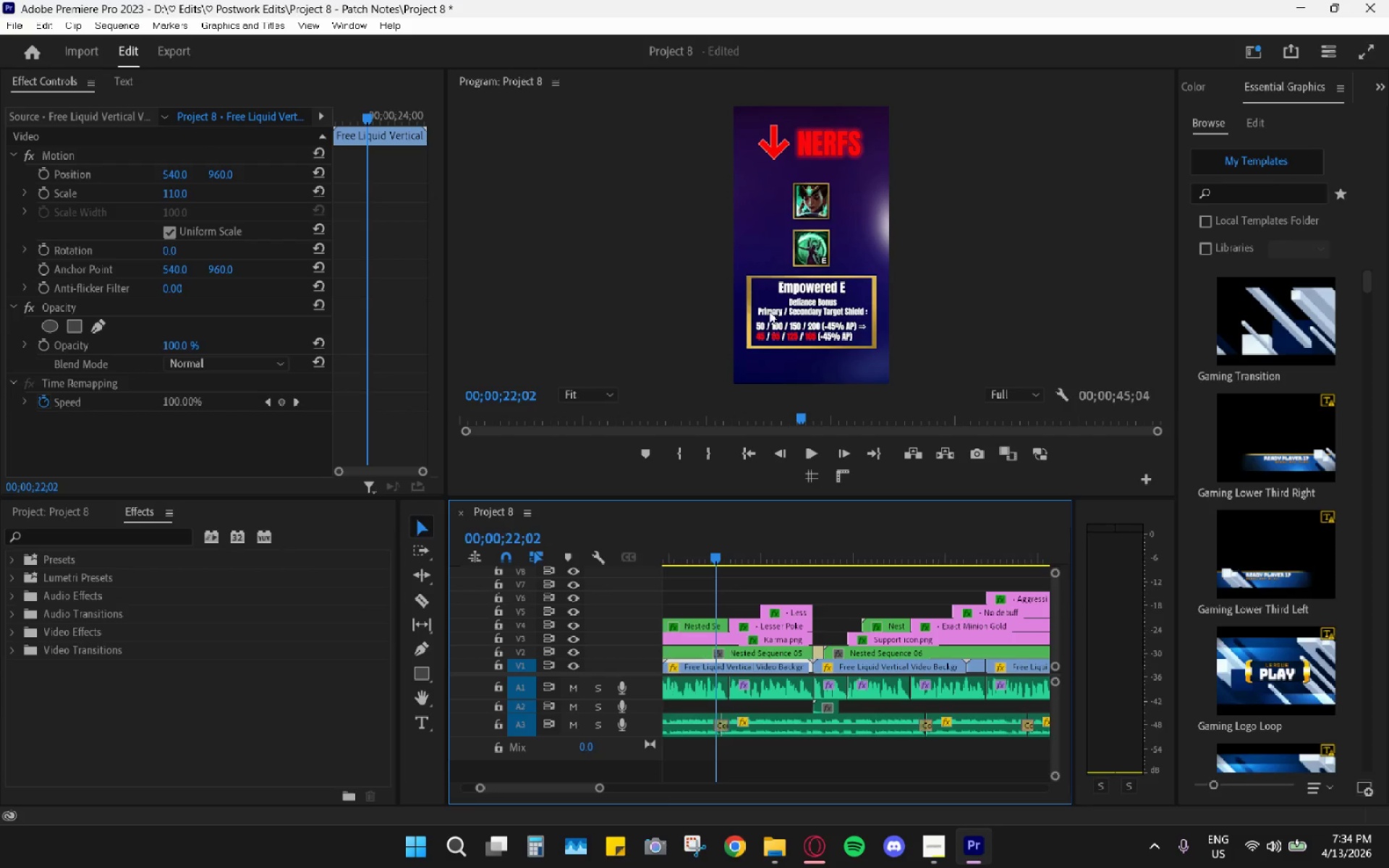 
double_click([789, 80])
 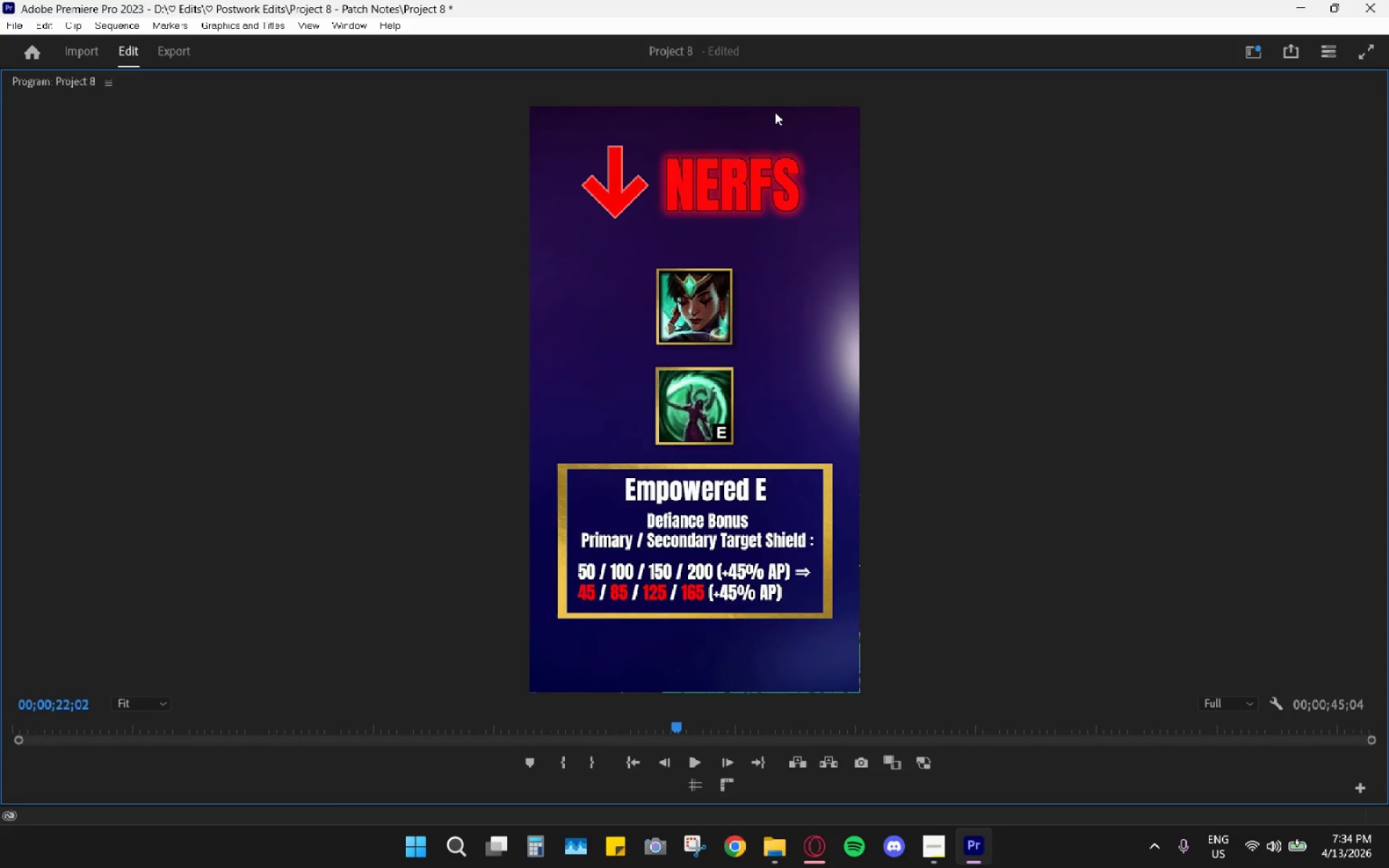 
key(Space)
 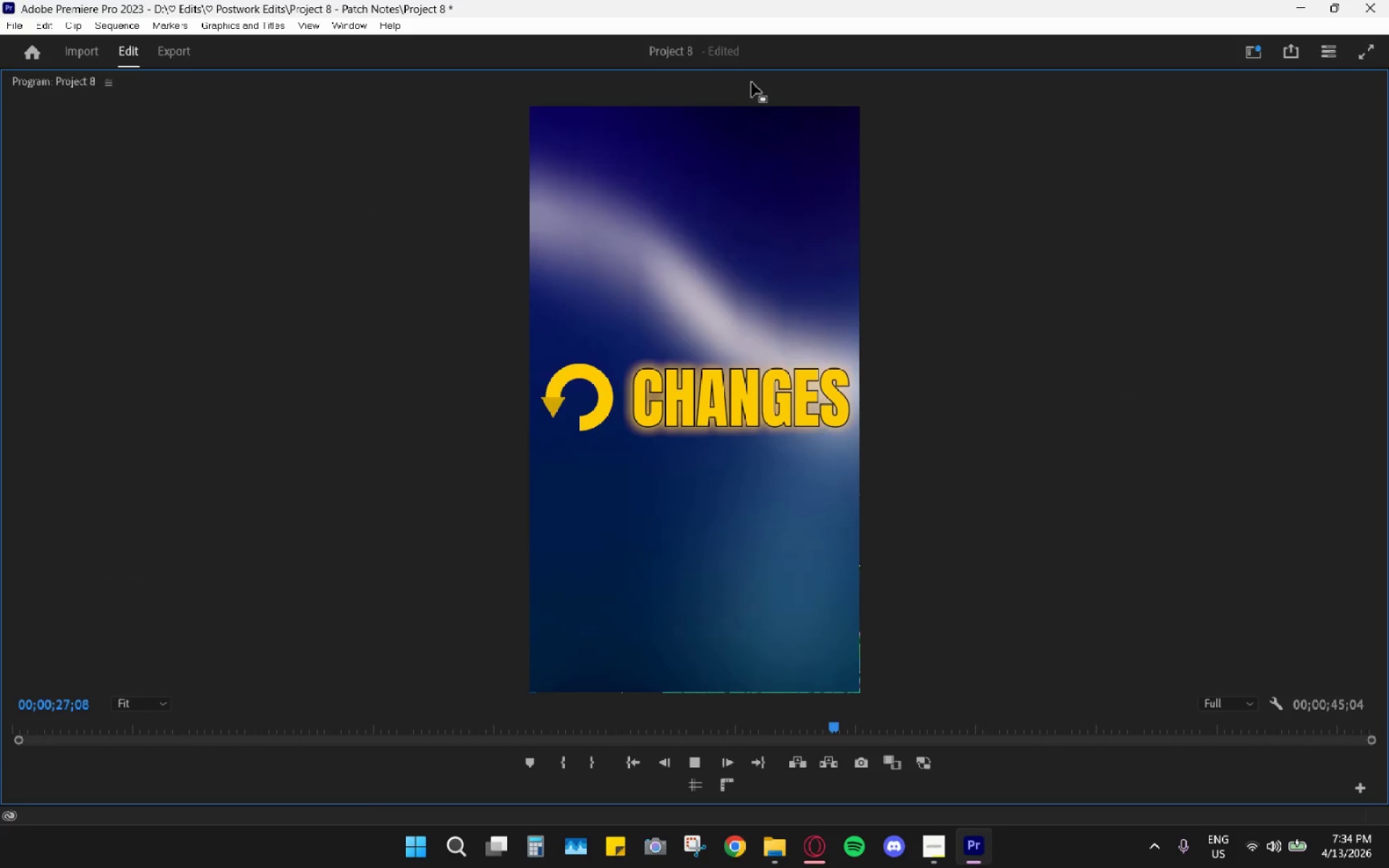 
wait(7.03)
 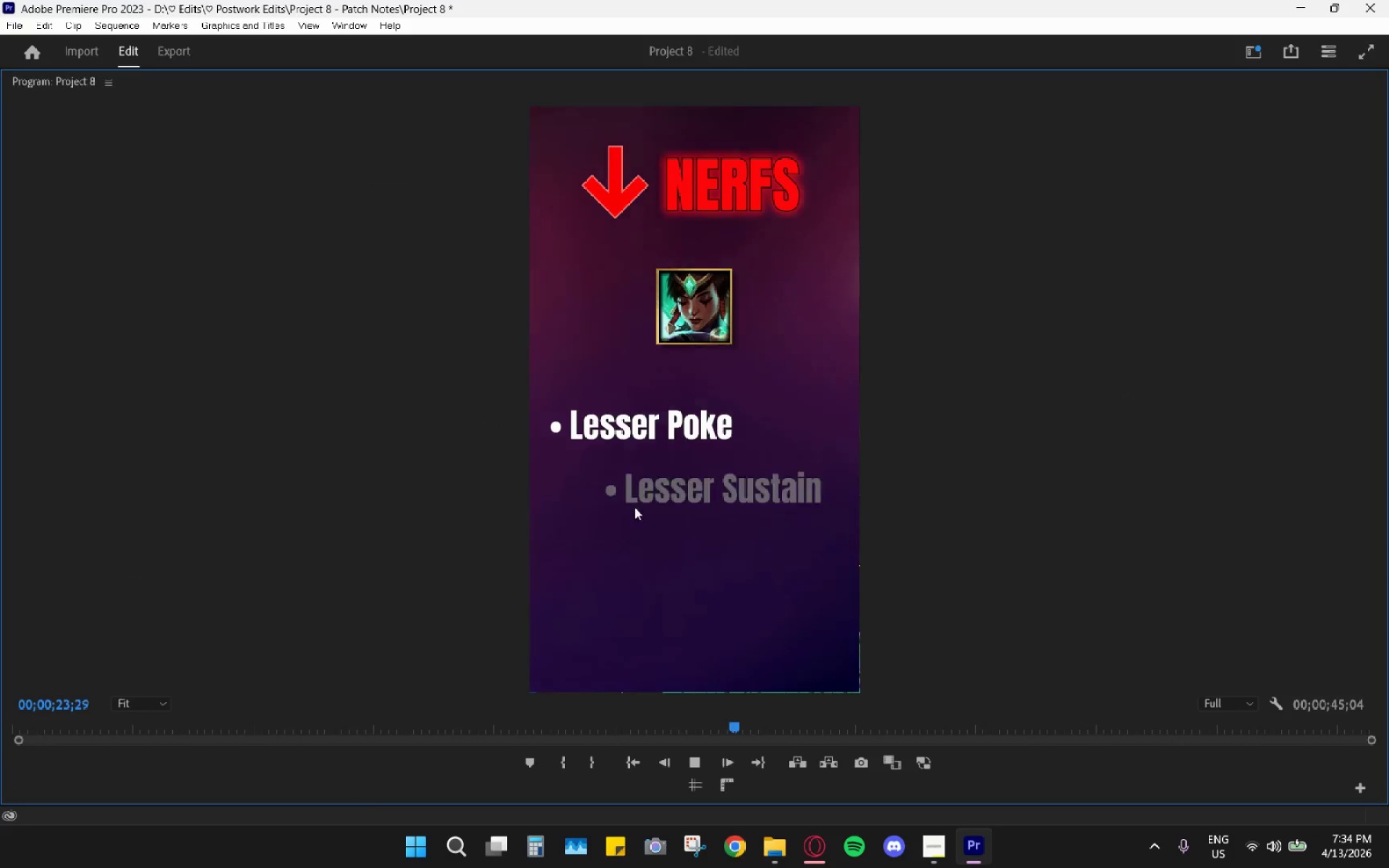 
key(Space)
 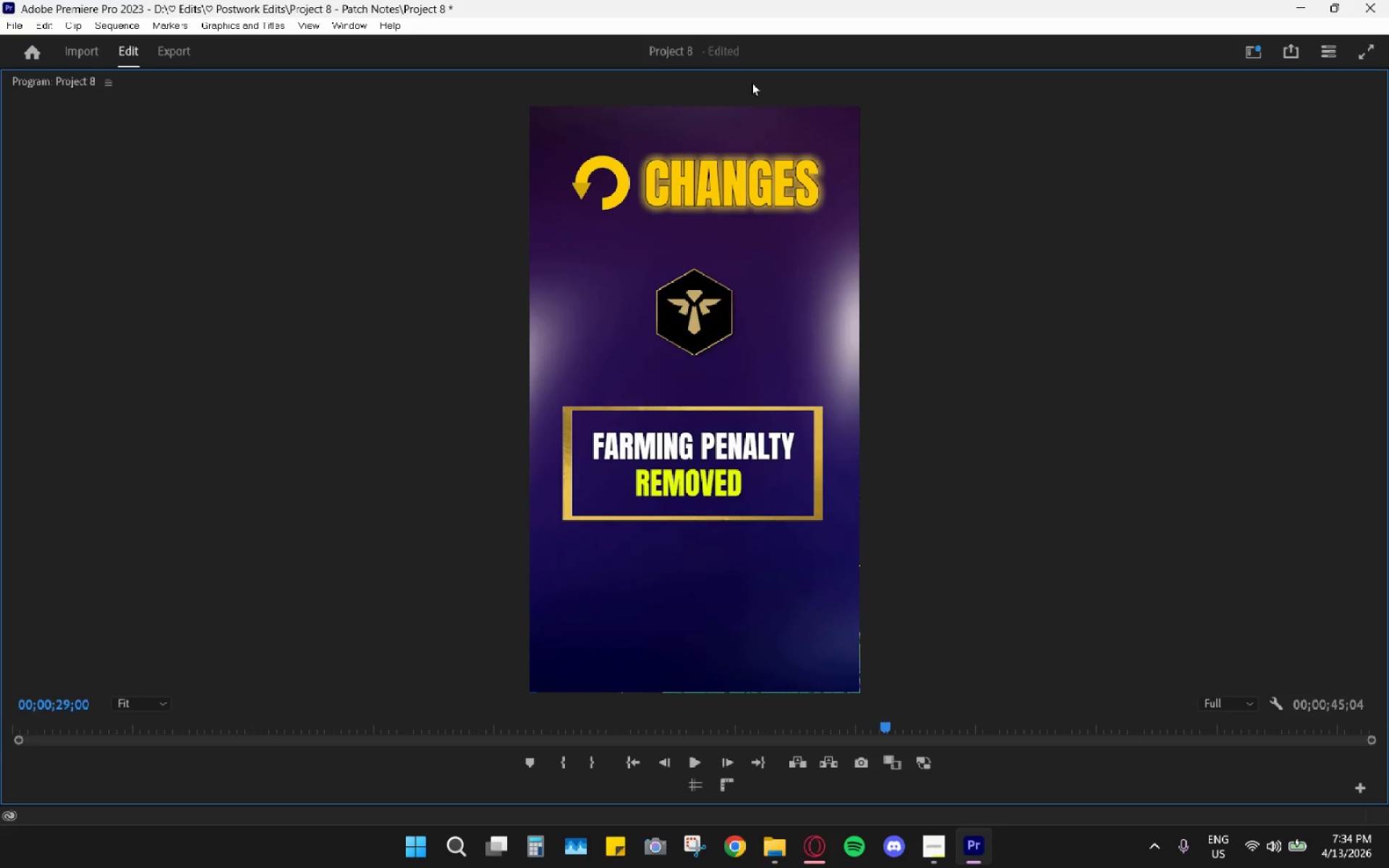 
left_click([752, 82])
 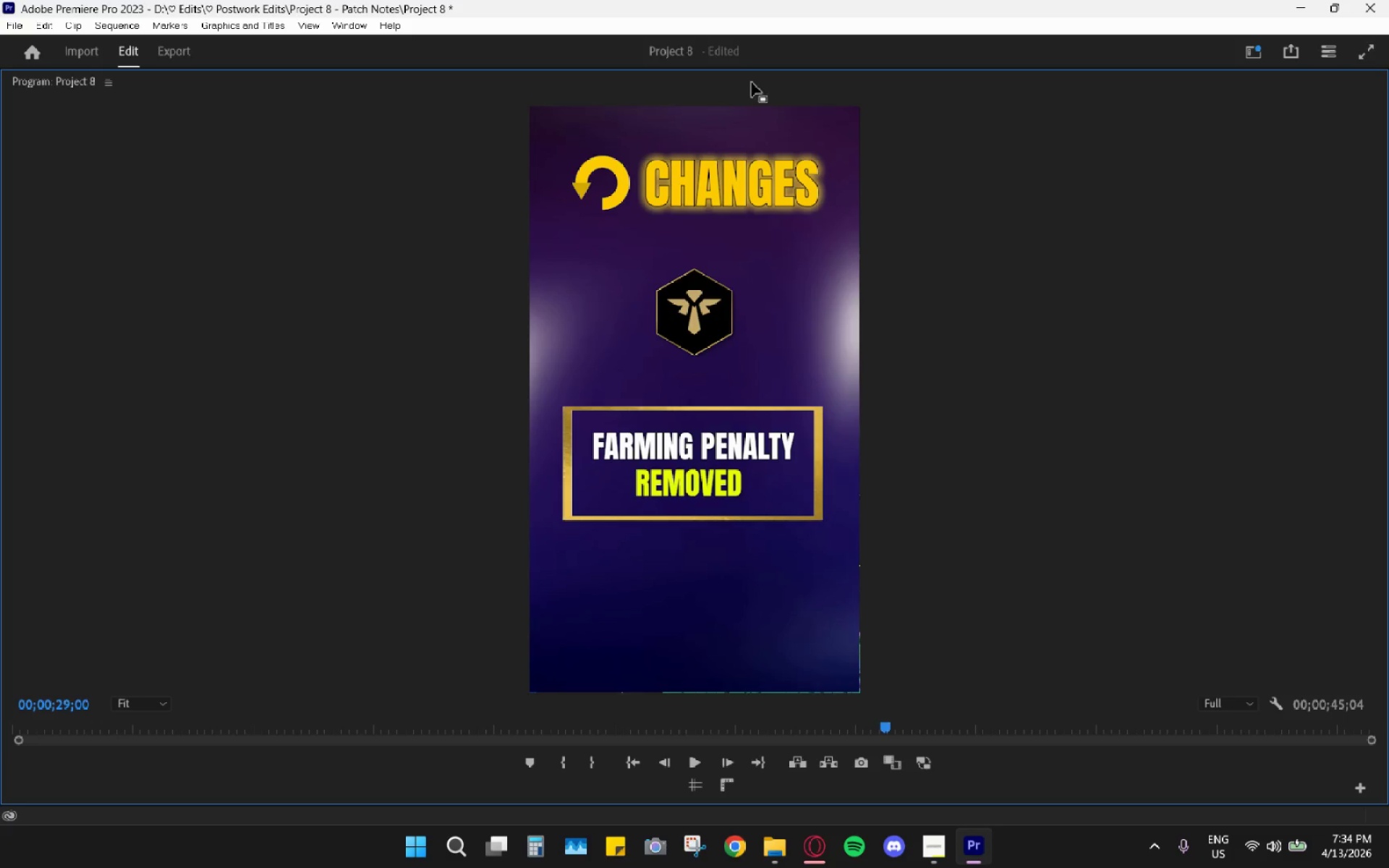 
key(Space)
 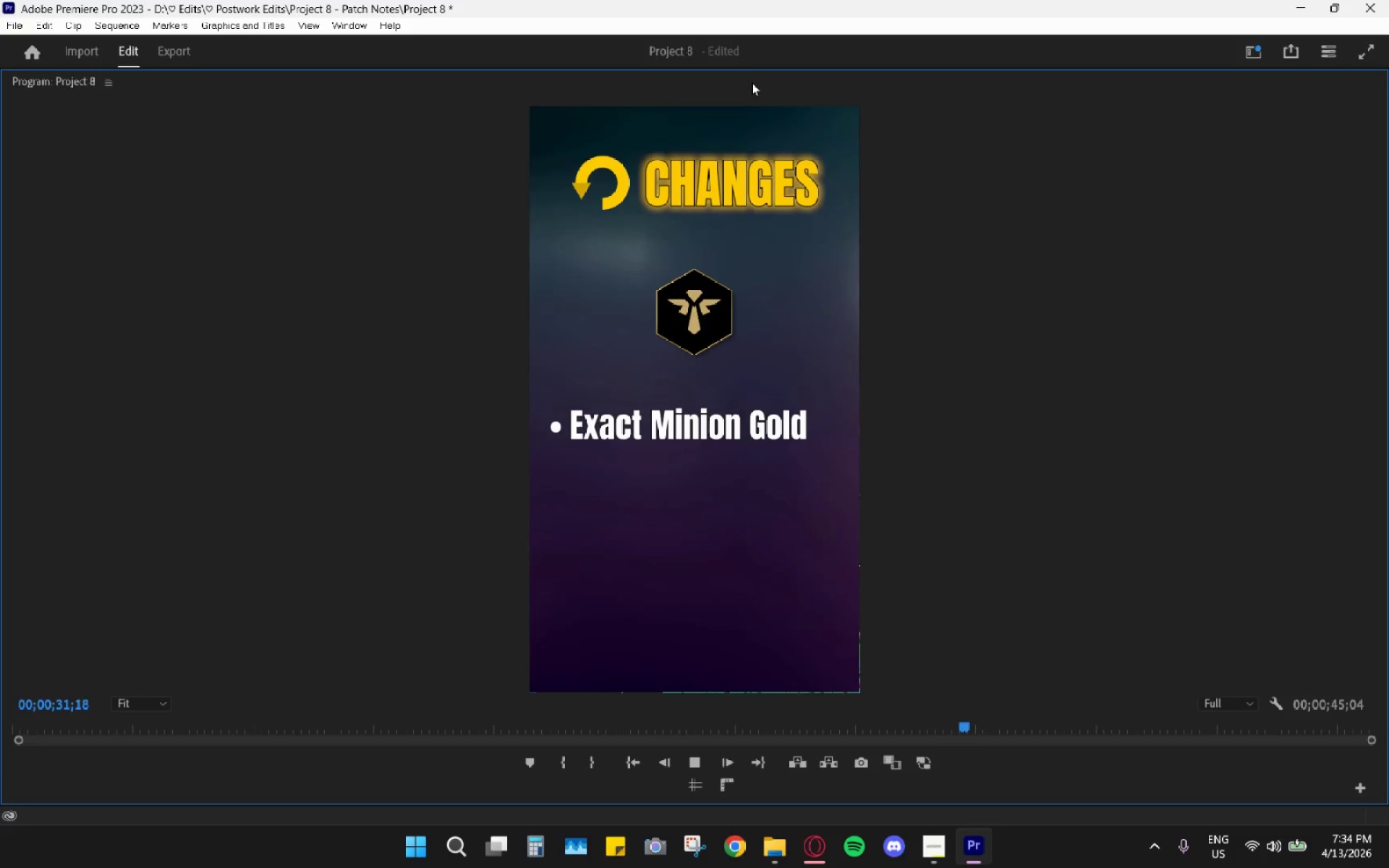 
key(Space)
 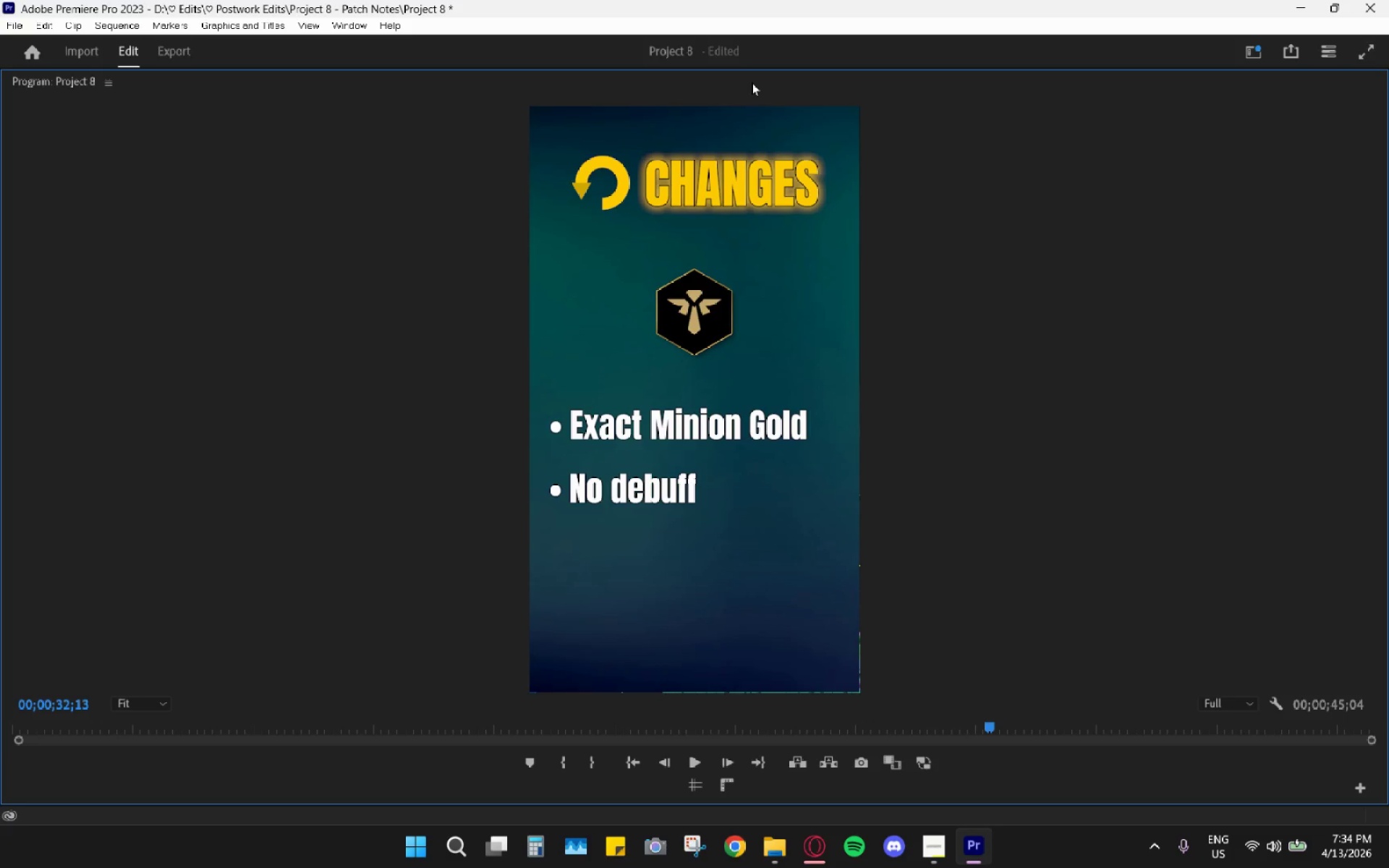 
key(Space)
 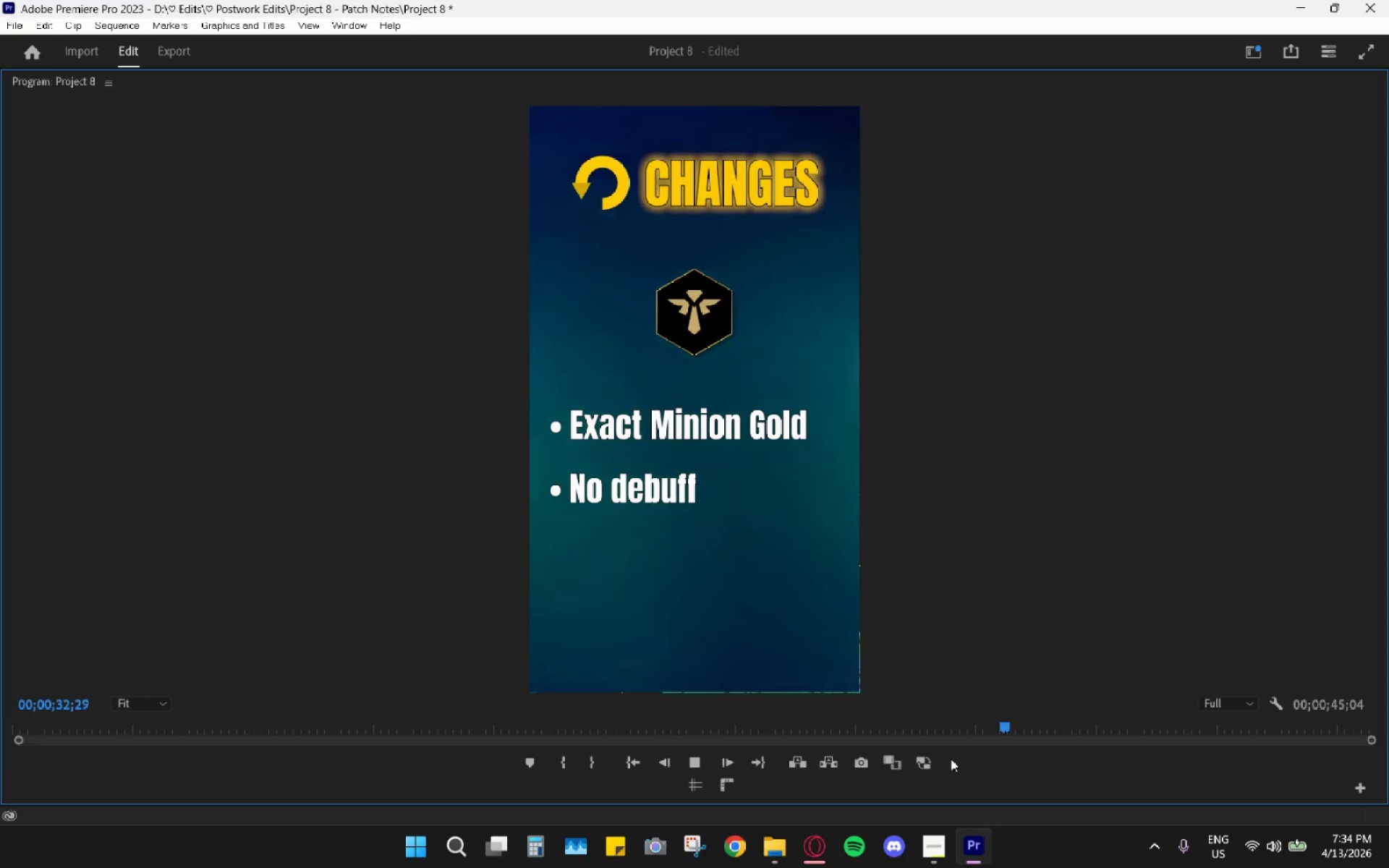 
key(Space)
 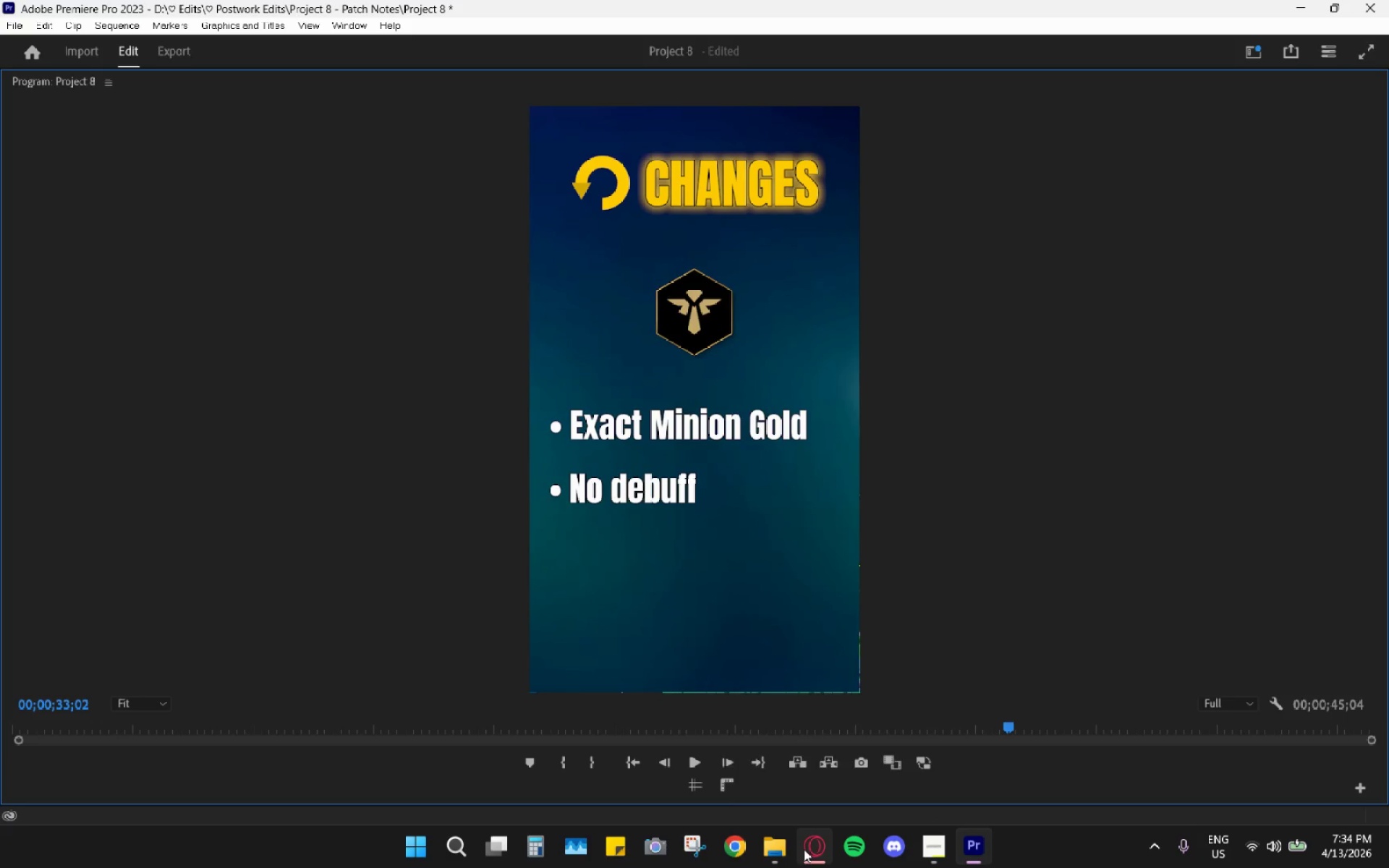 
left_click([812, 851])
 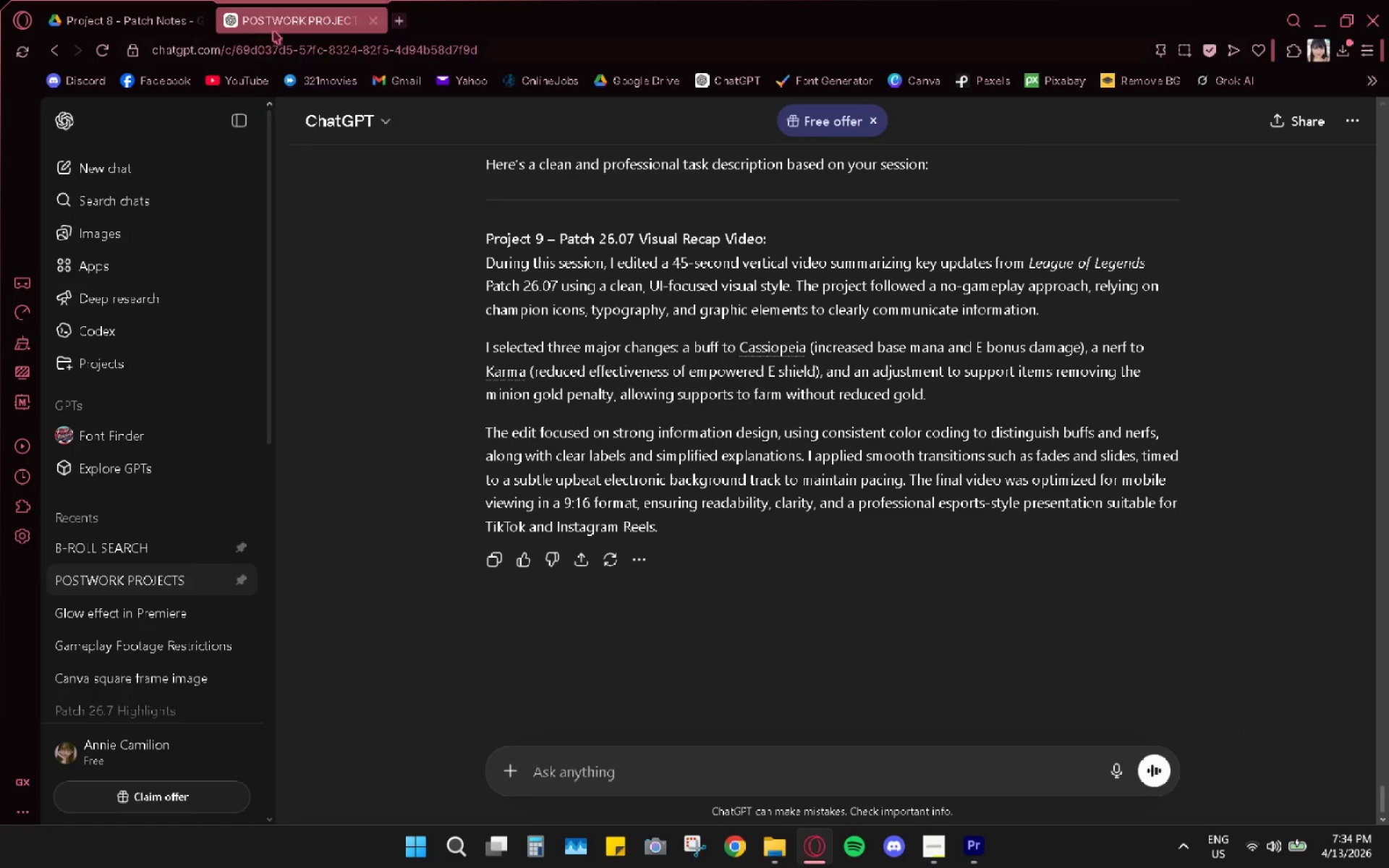 
left_click([139, 154])
 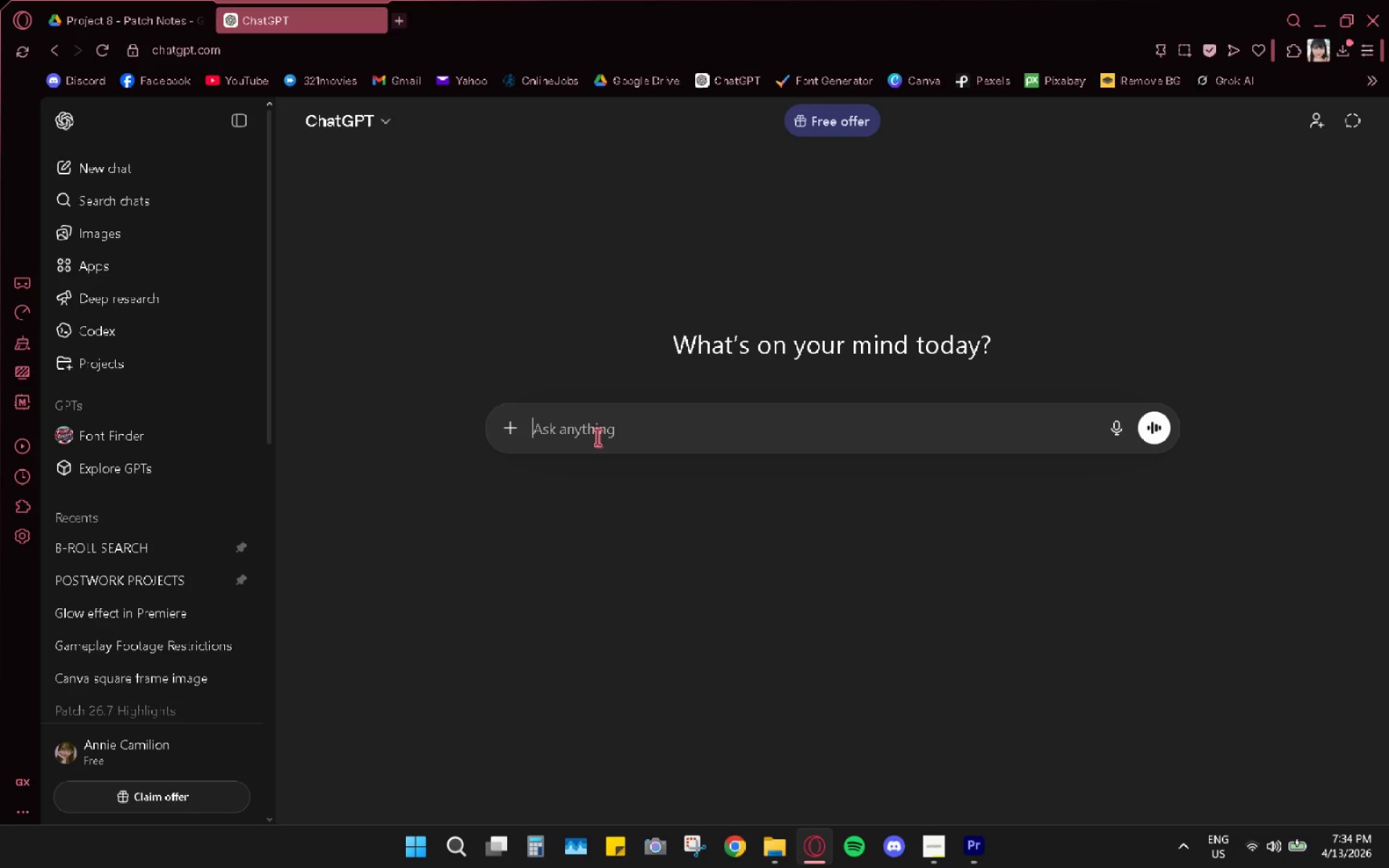 
type(in this line: "s)
 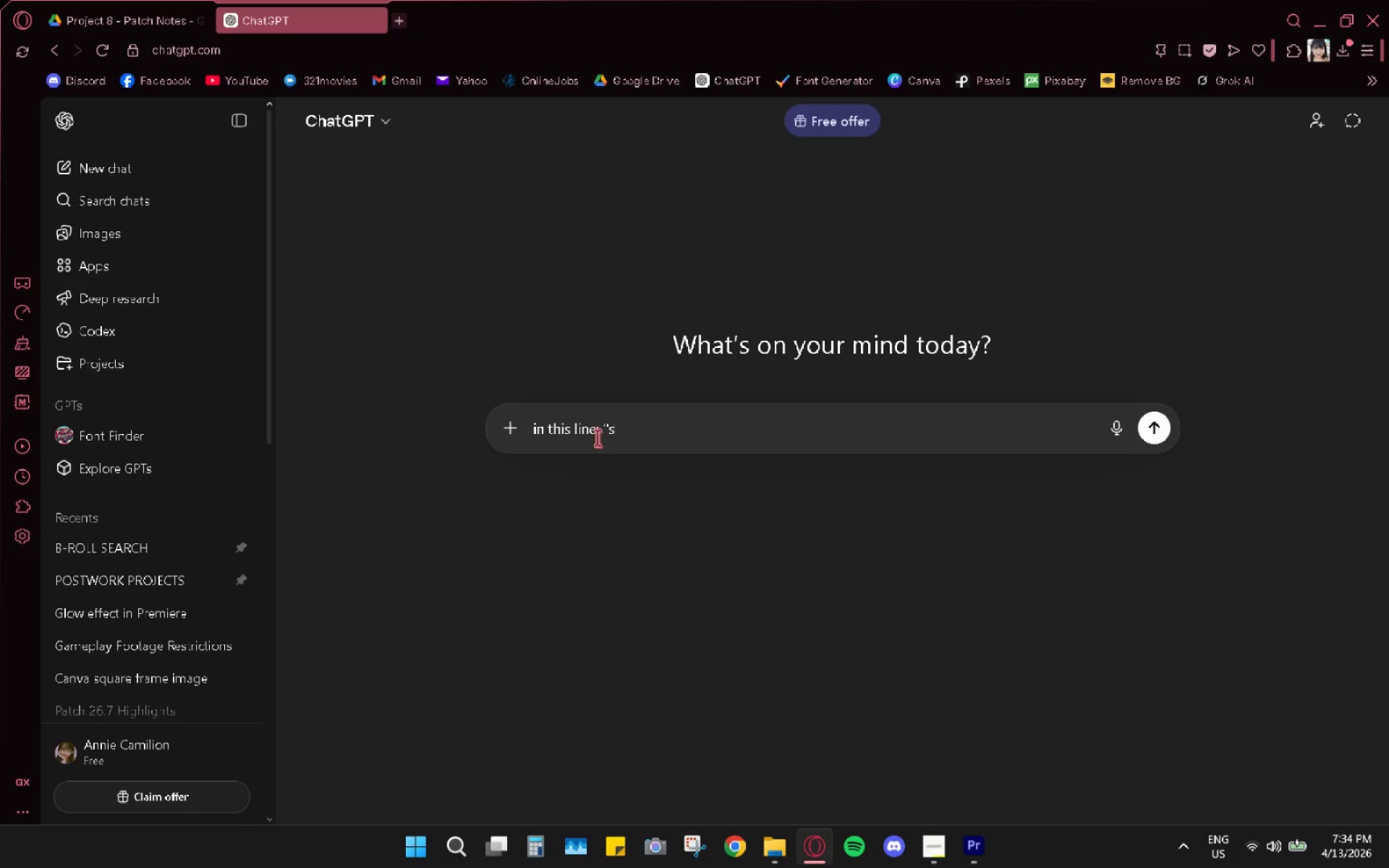 
key(Alt+AltLeft)
 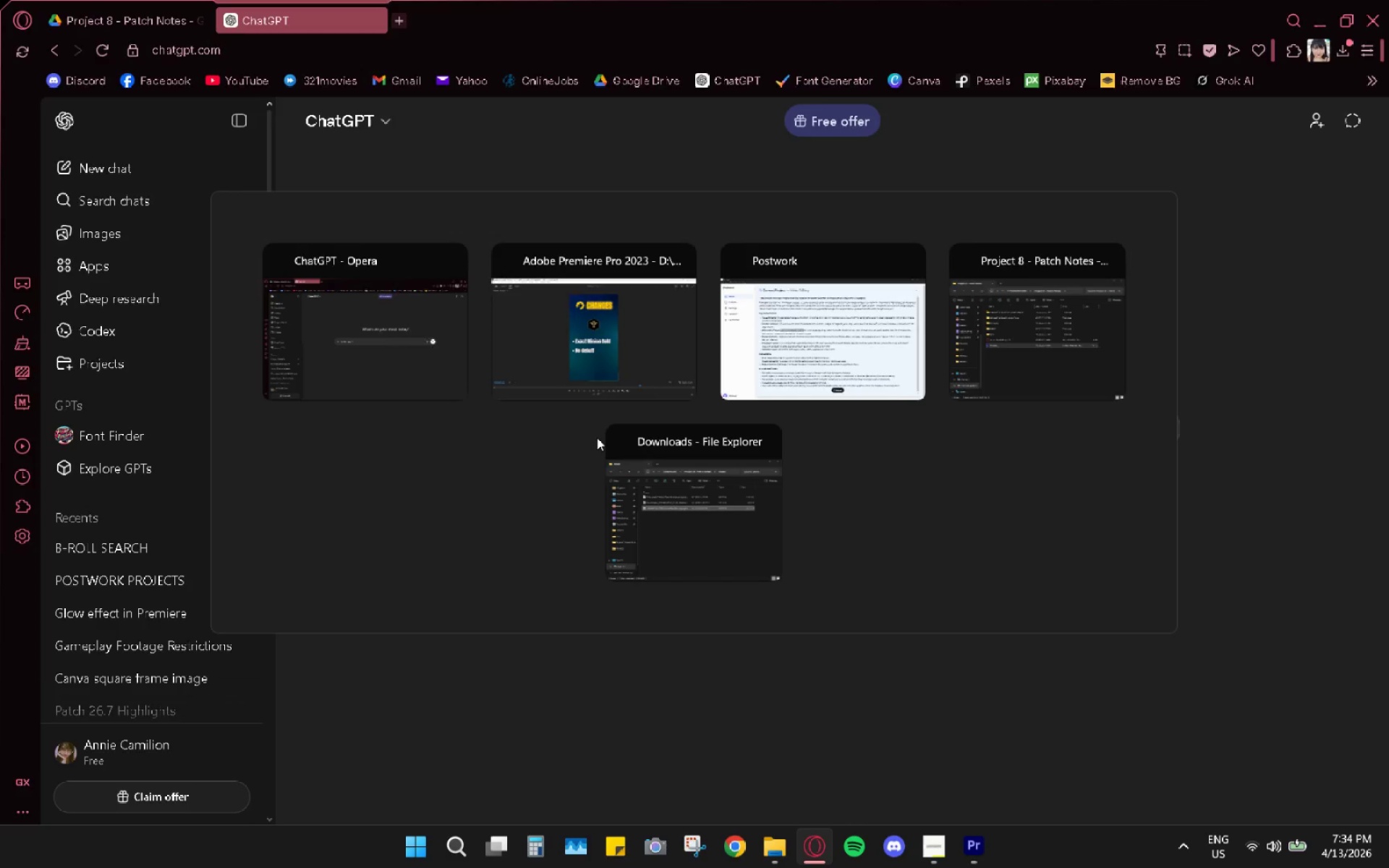 
key(Alt+Tab)
 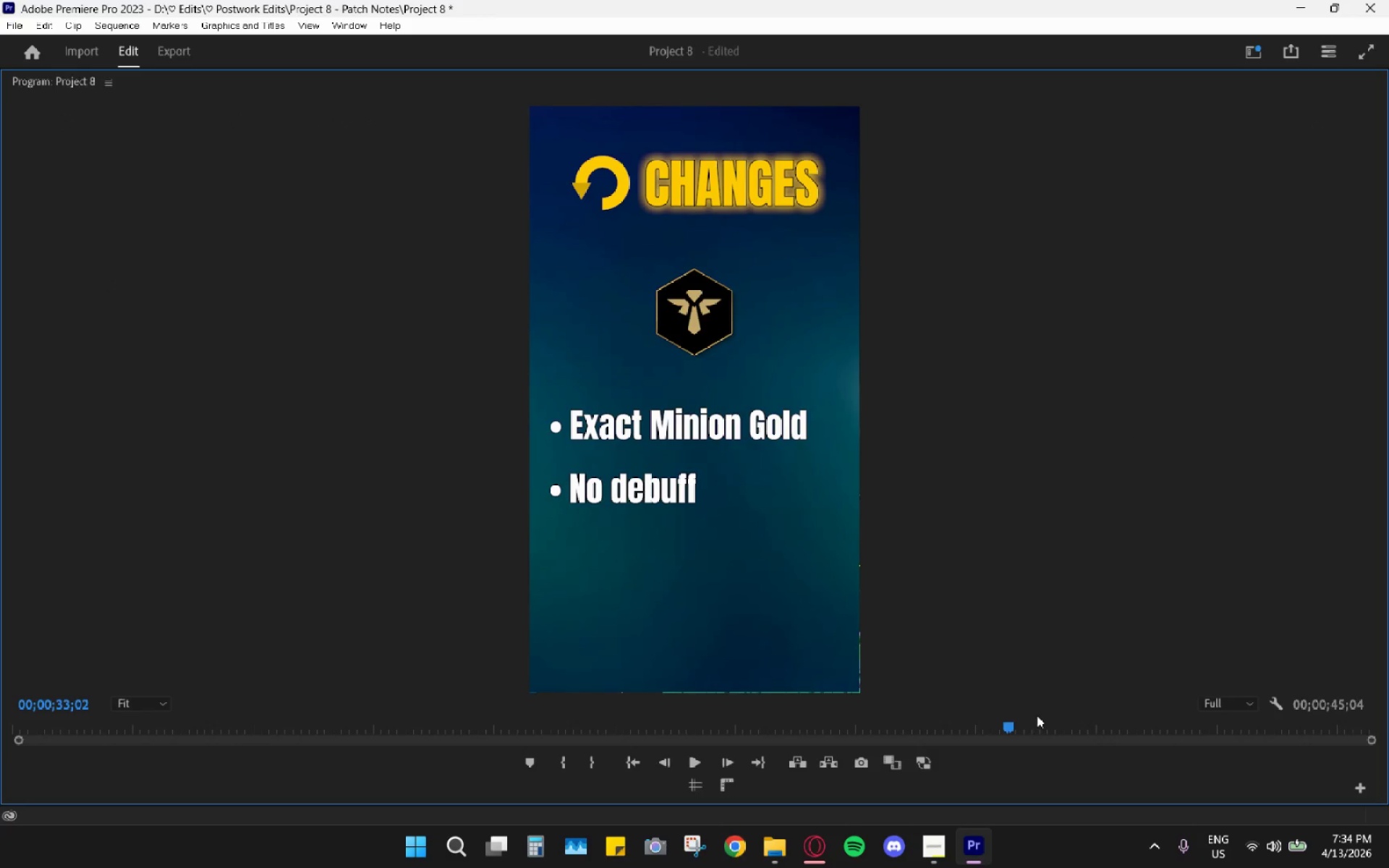 
left_click_drag(start_coordinate=[993, 720], to_coordinate=[963, 720])
 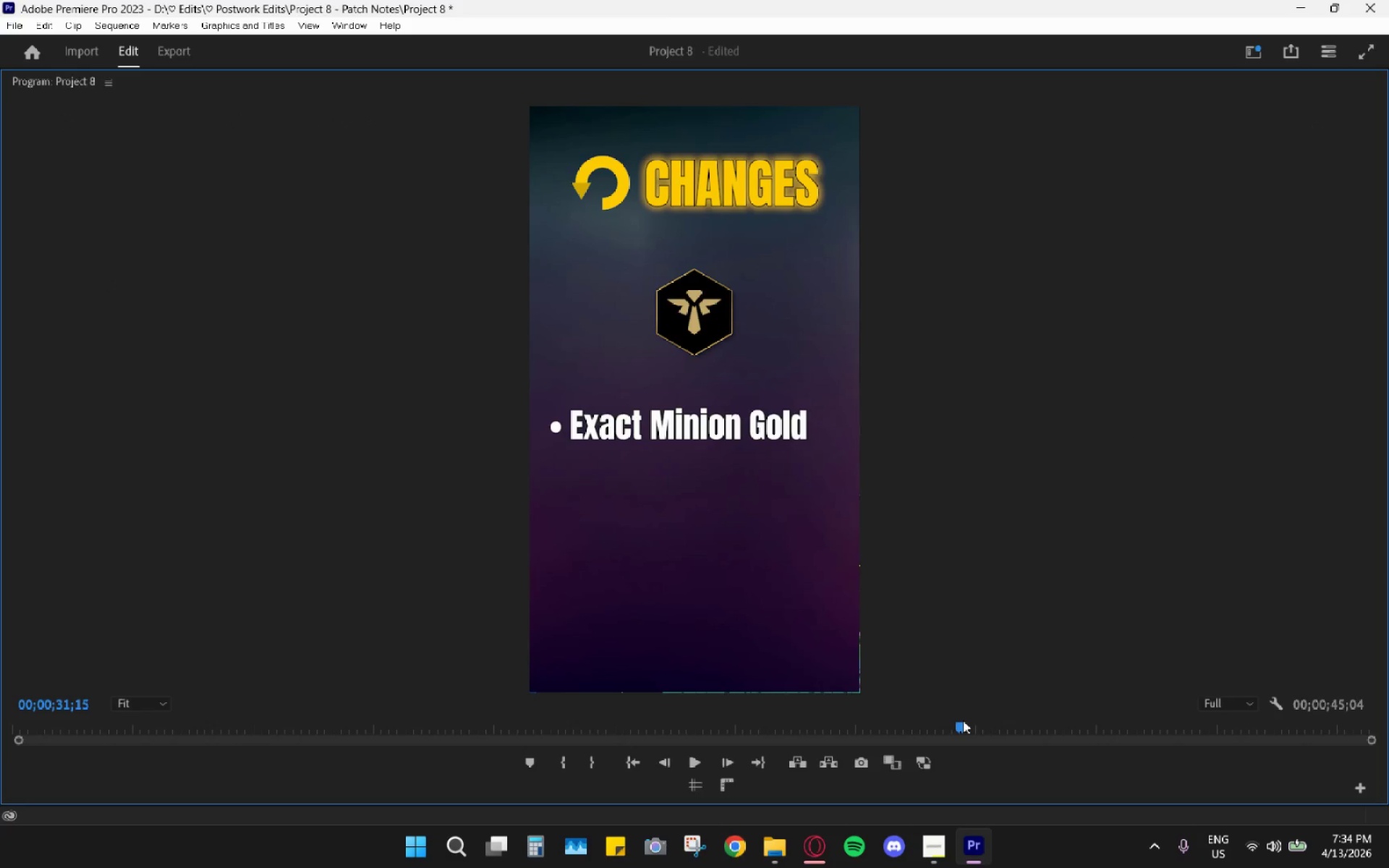 
key(Space)
 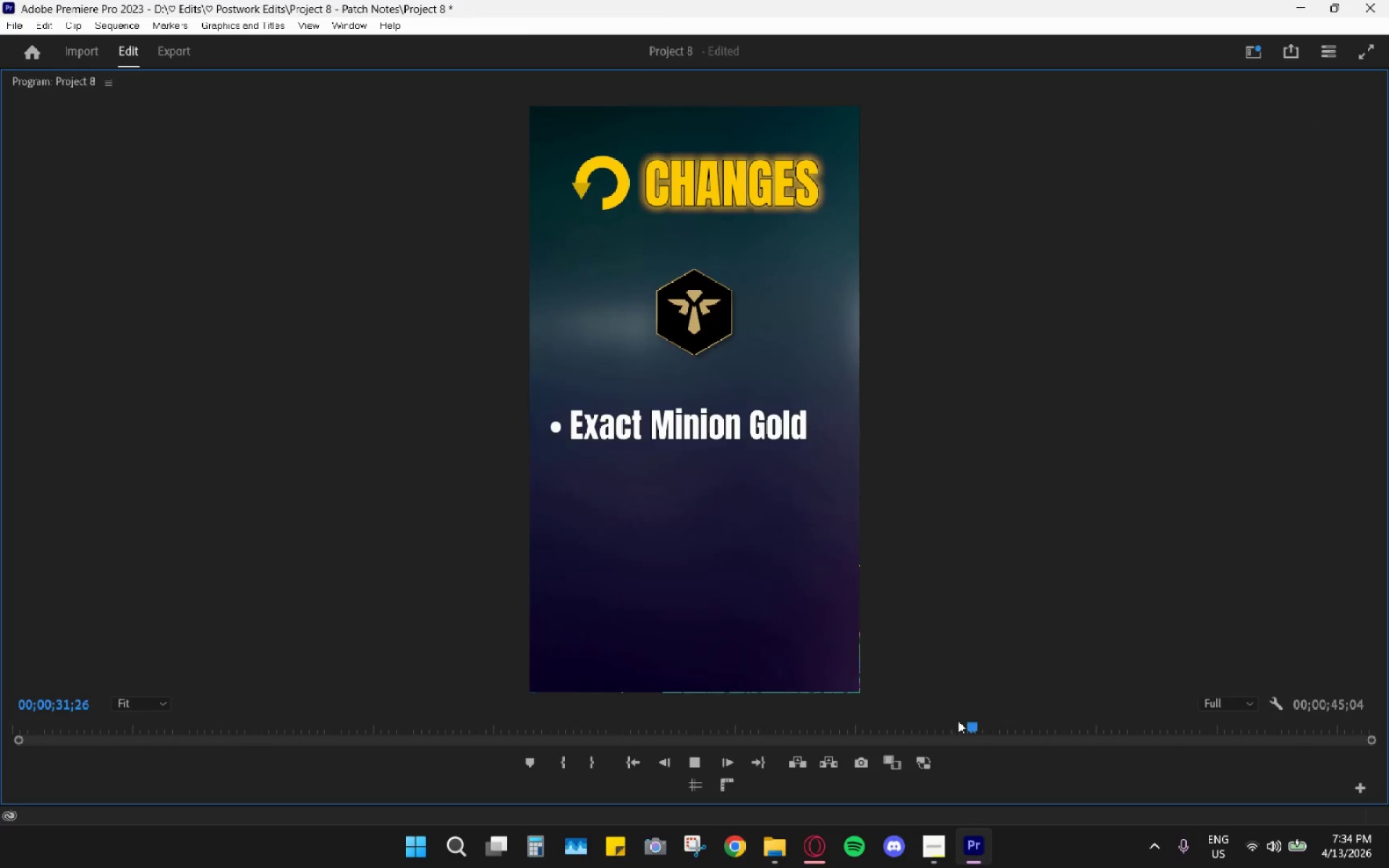 
left_click_drag(start_coordinate=[946, 723], to_coordinate=[892, 732])
 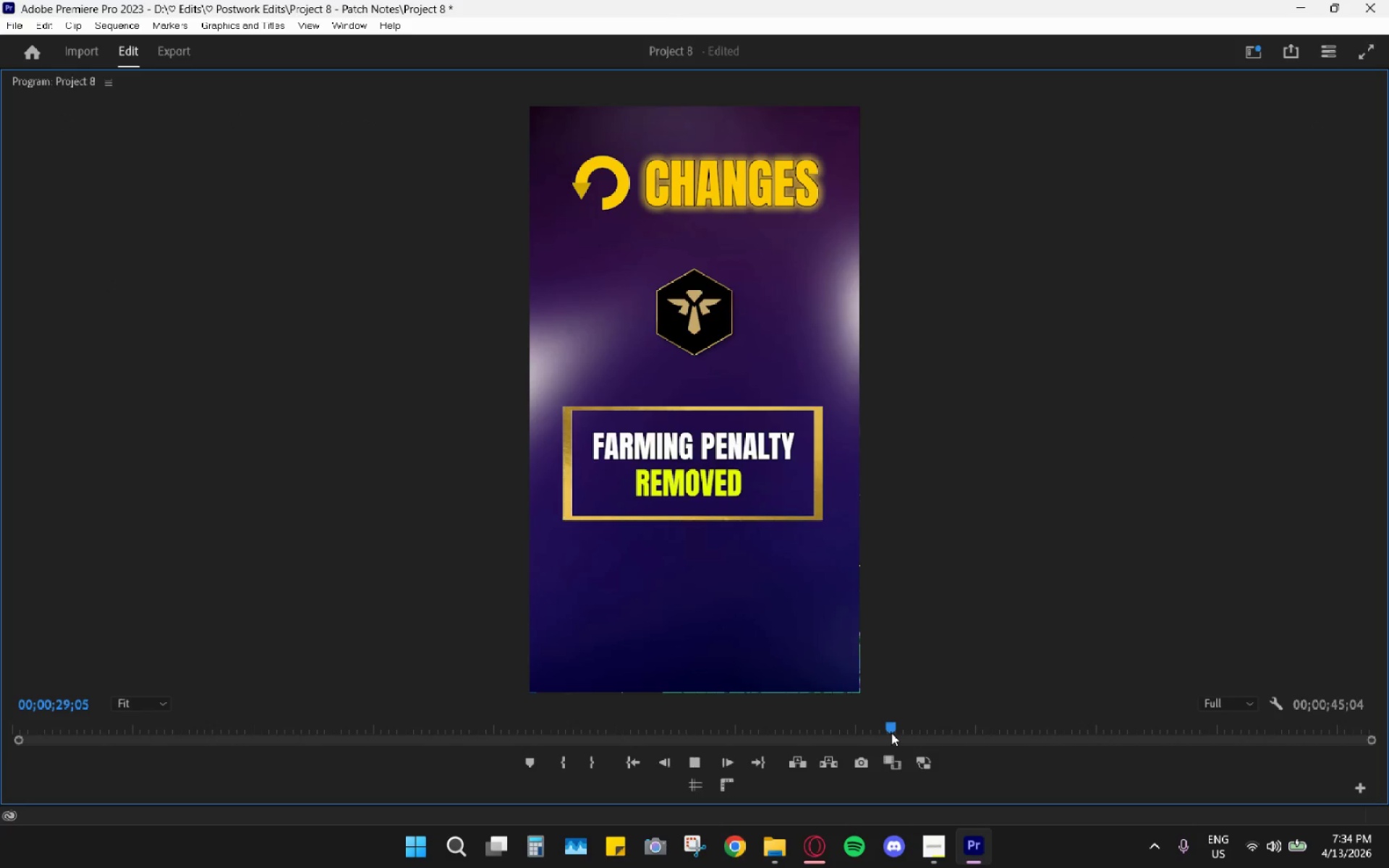 
key(Space)
 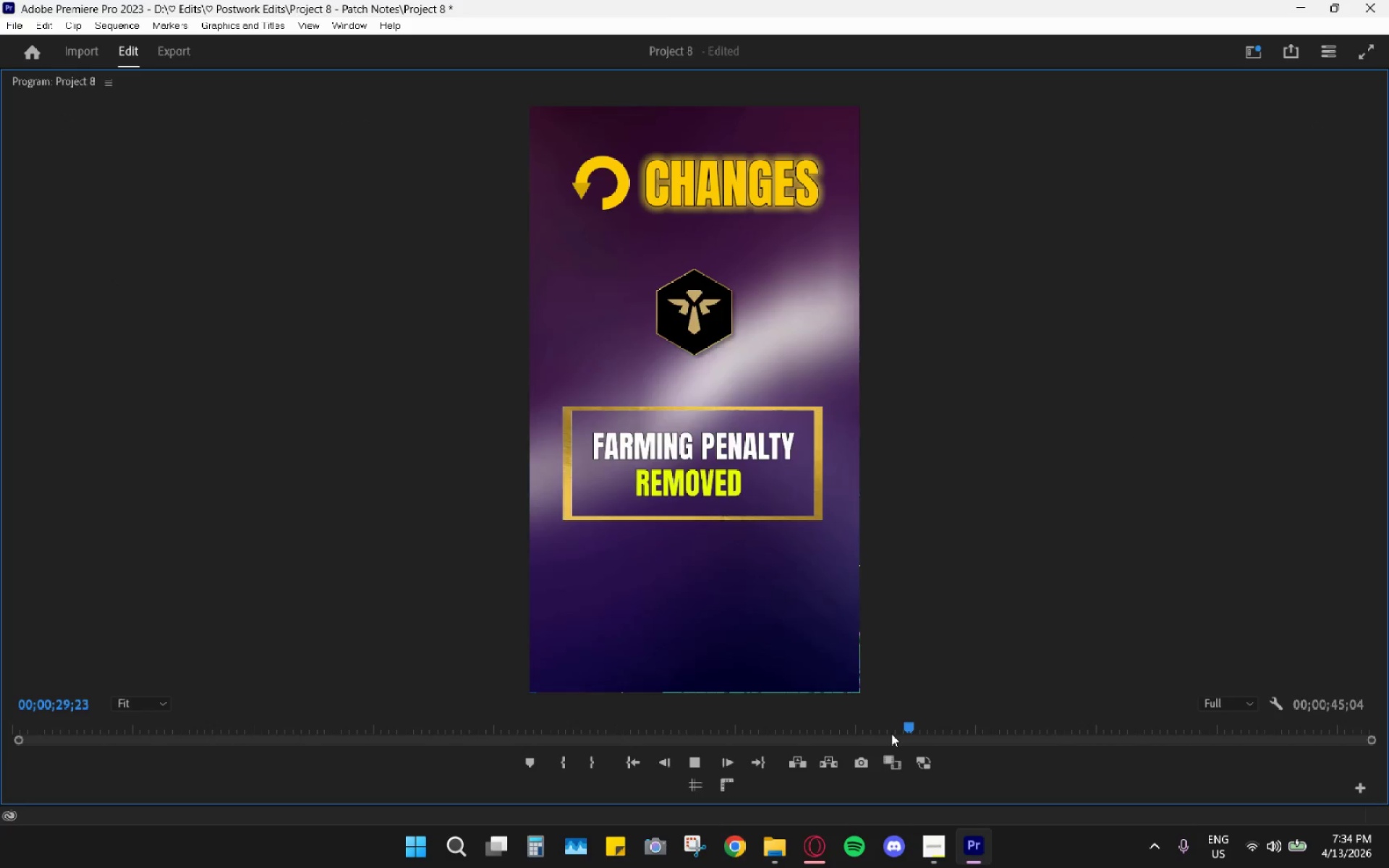 
left_click_drag(start_coordinate=[891, 733], to_coordinate=[808, 728])
 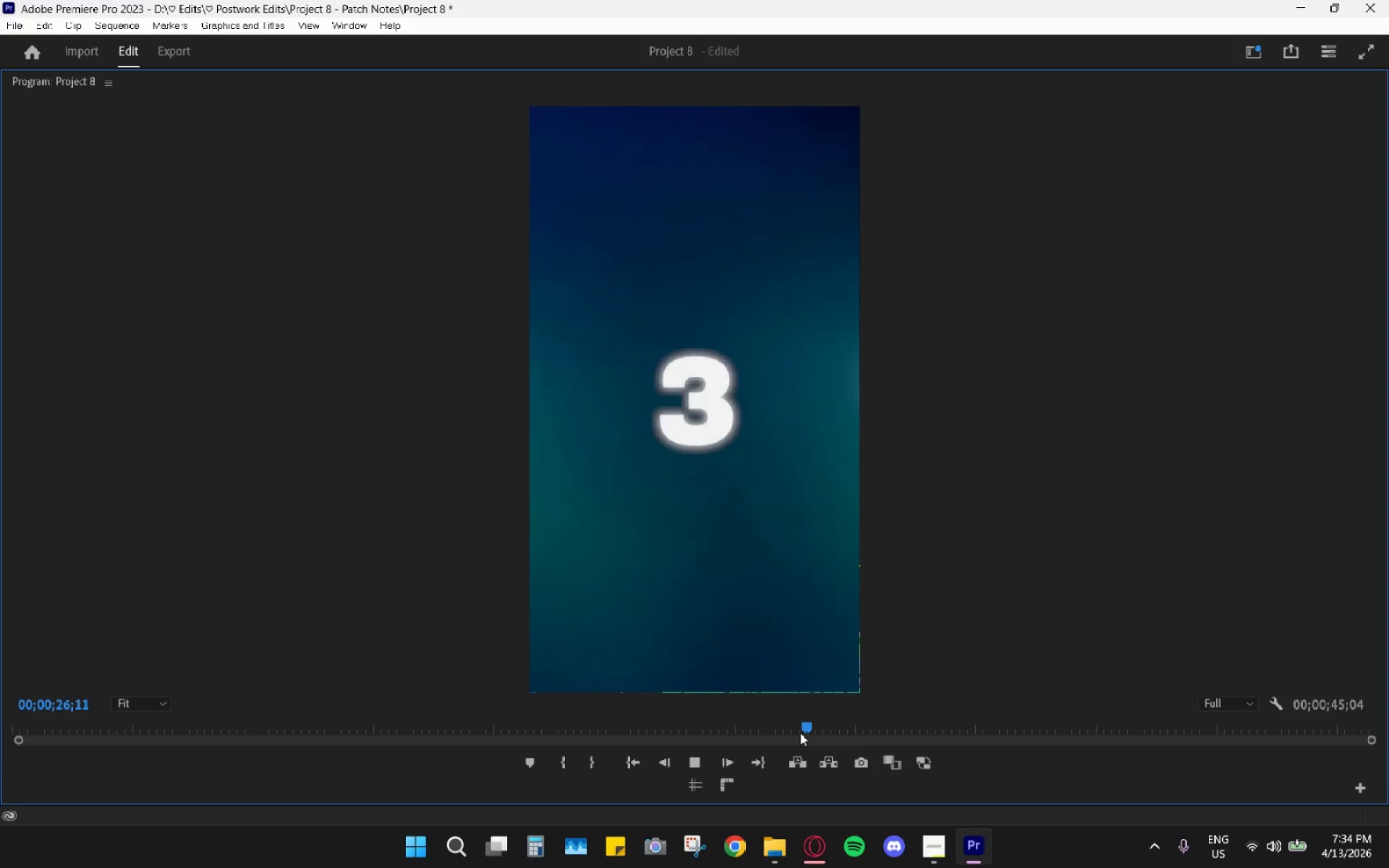 
key(Space)
 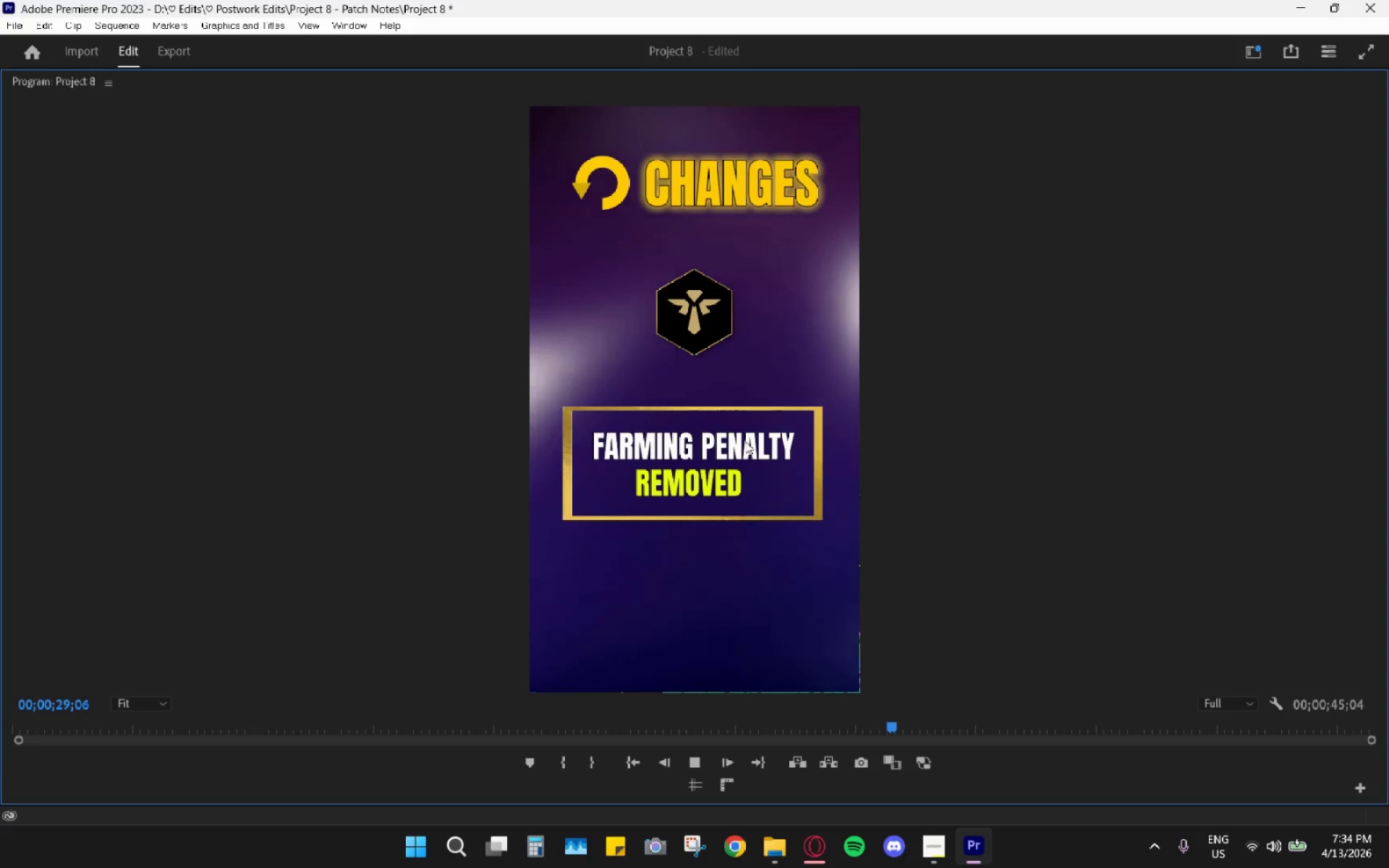 
key(Space)
 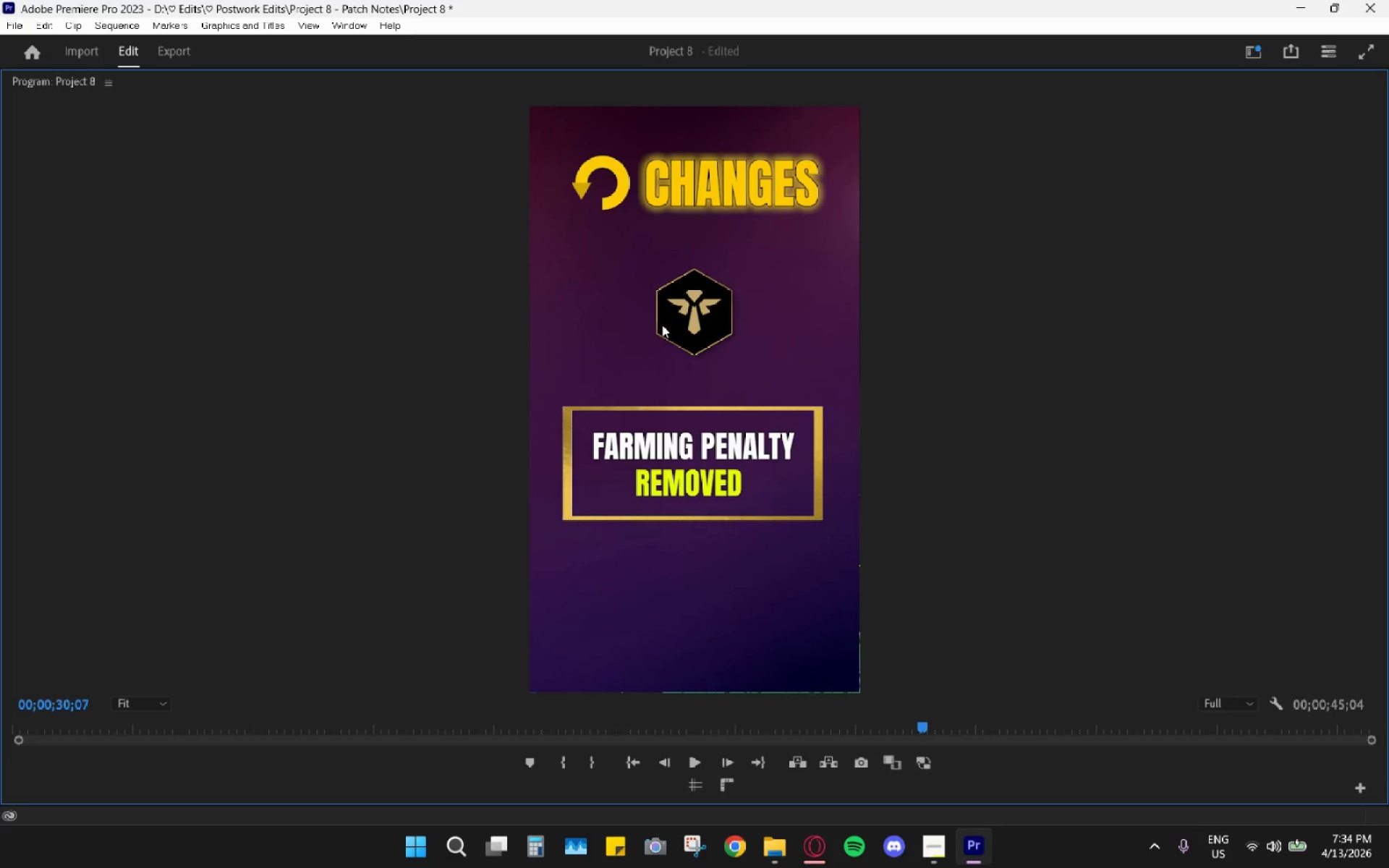 
key(Alt+AltLeft)
 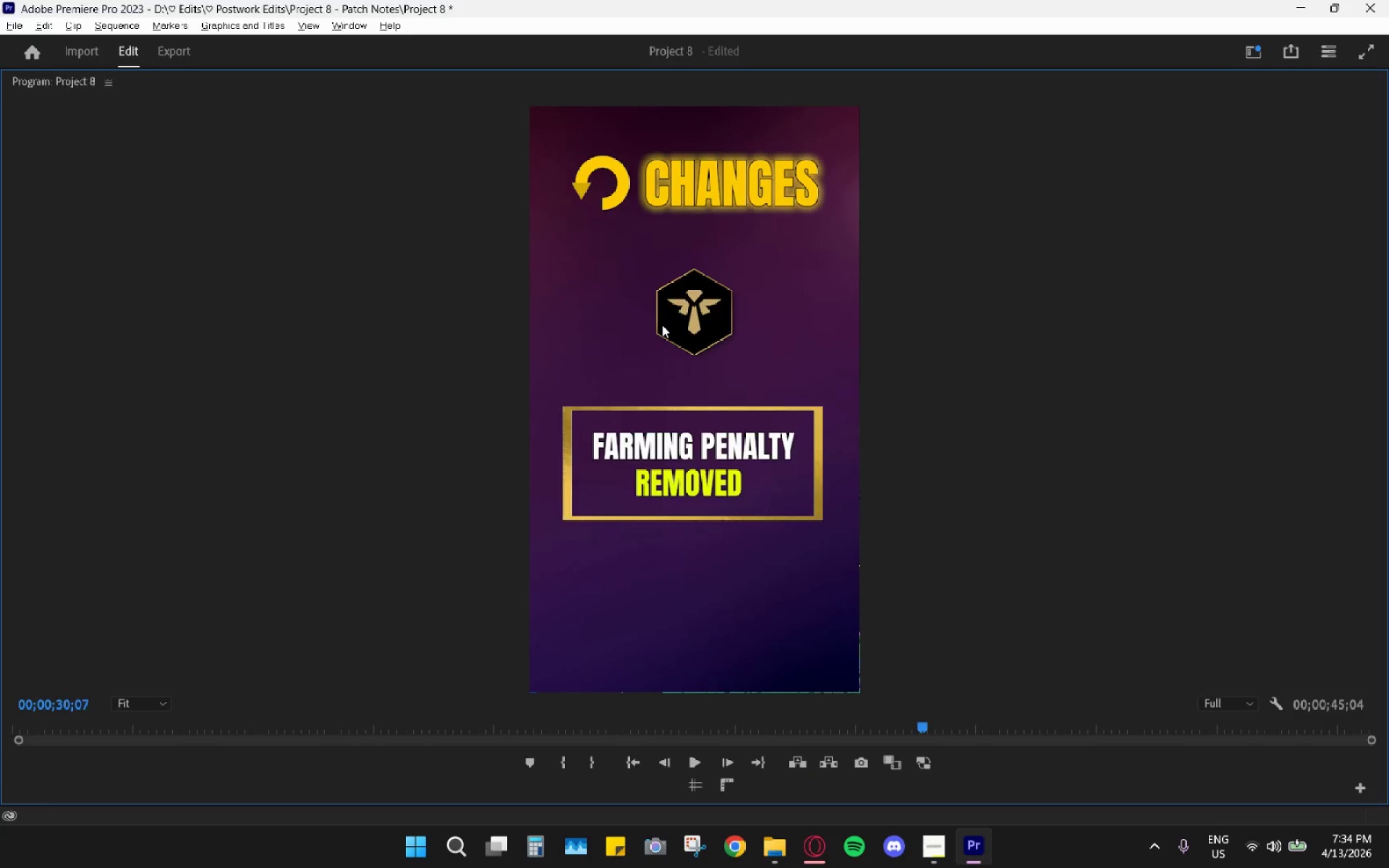 
key(Tab)
type(y)
key(Backspace)
type(upport item )
key(Backspace)
type(s no long f)
key(Backspace)
type(punsi)
key(Backspace)
key(Backspace)
type(ish you for farming" (referring to the recent leaguye of)
key(Backspace)
key(Backspace)
key(Backspace)
key(Backspace)
type(e po)
key(Backspace)
key(Backspace)
key(Backspace)
key(Backspace)
key(Backspace)
type(e pf )
key(Backspace)
key(Backspace)
key(Backspace)
type(of legends patch 26.07 where the tc)
key(Backspace)
key(Backspace)
type(changes to the support im is the m)
key(Backspace)
type(penalty was removed when suppo)
key(Backspace)
key(Backspace)
key(Backspace)
type(. )
 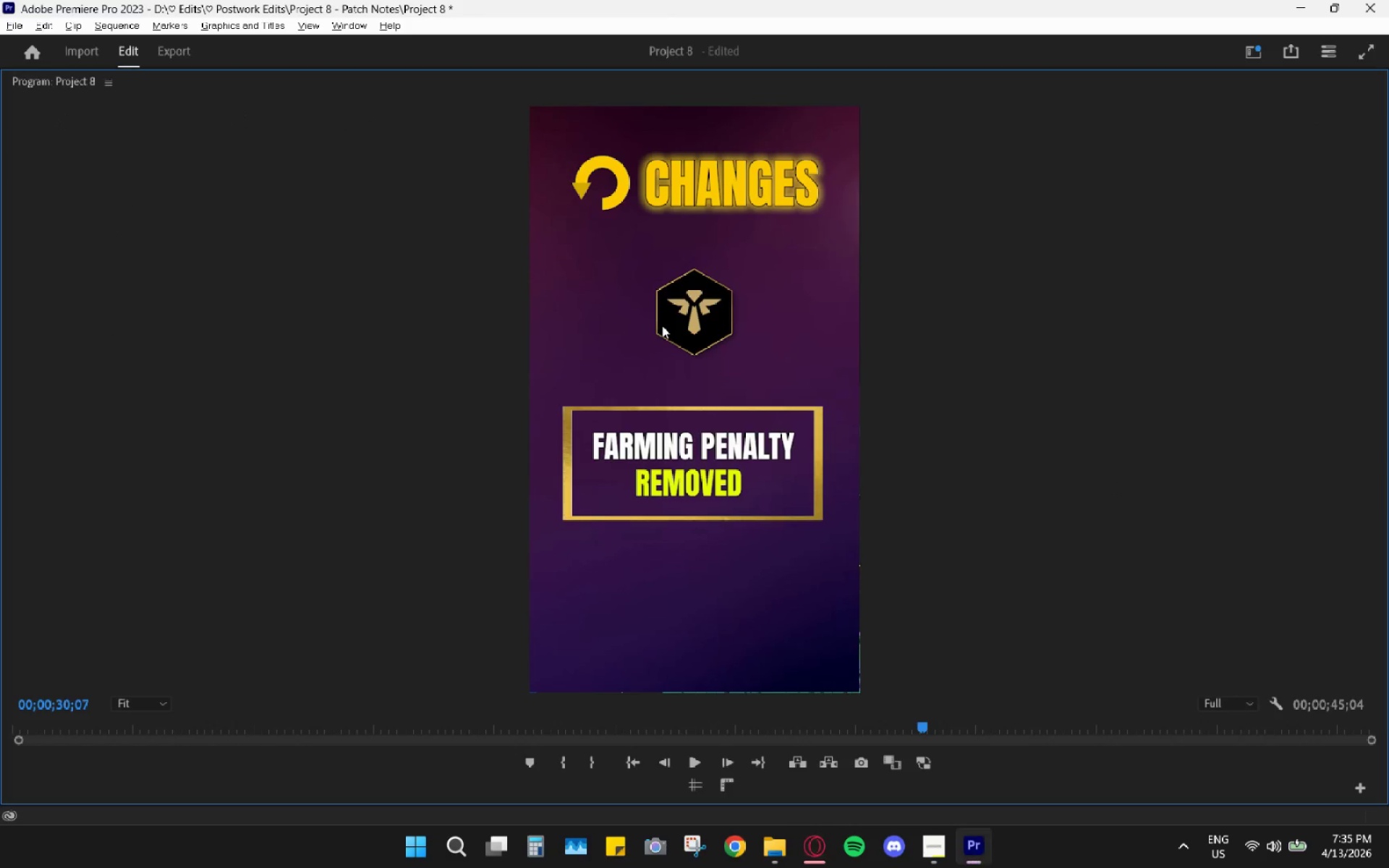 
 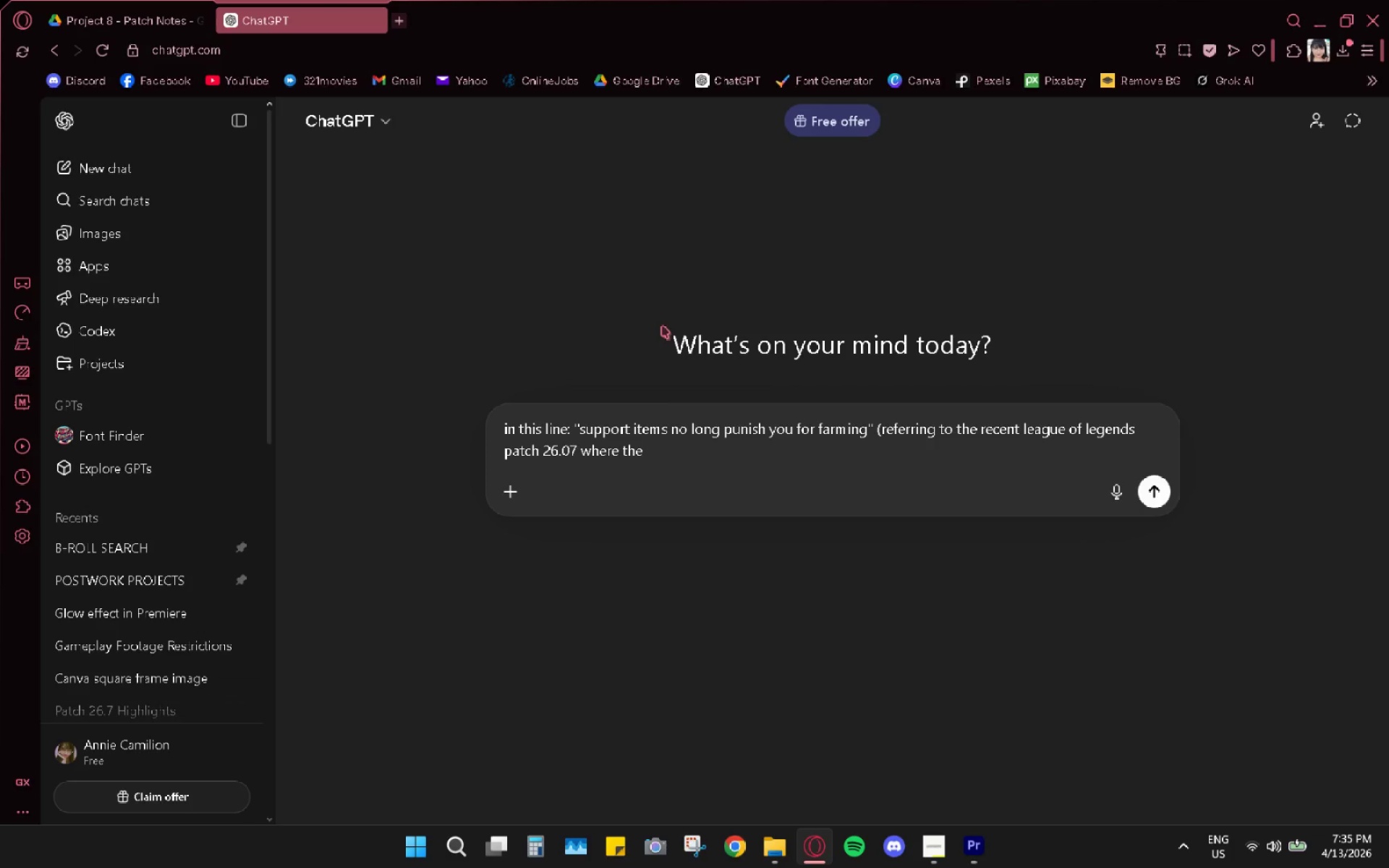 
key(Alt+AltLeft)
 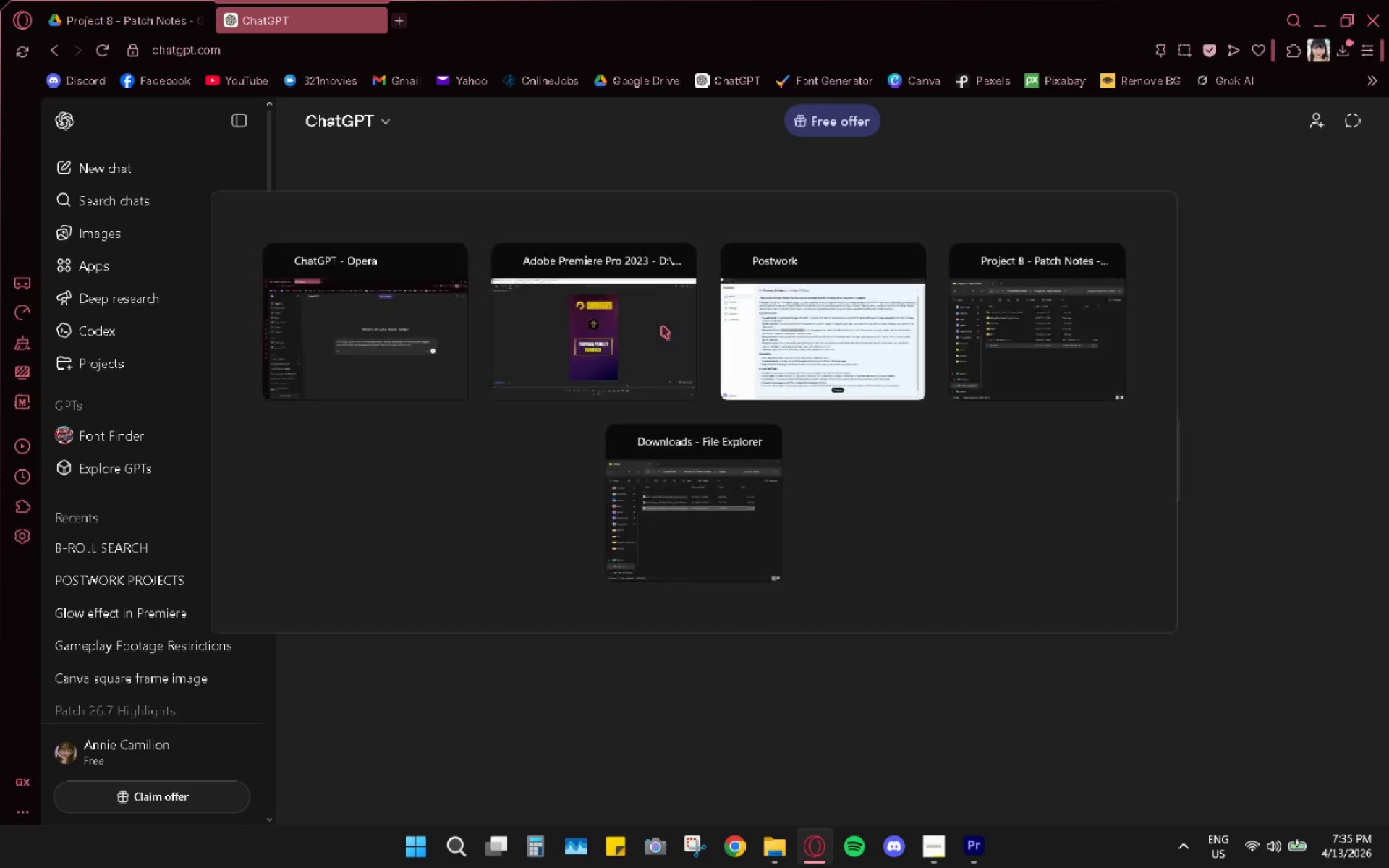 
key(Alt+Tab)
 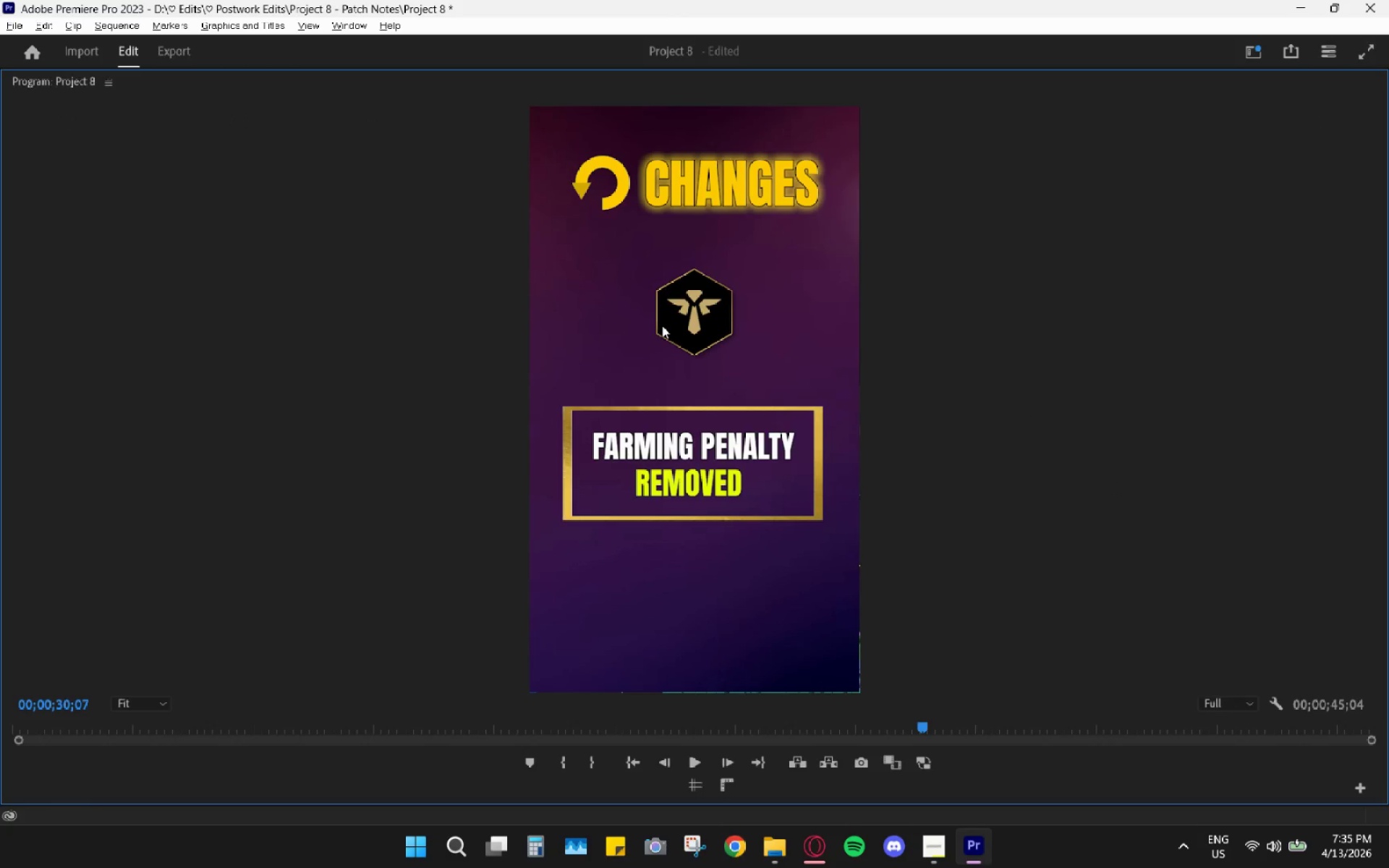 
key(Alt+AltLeft)
 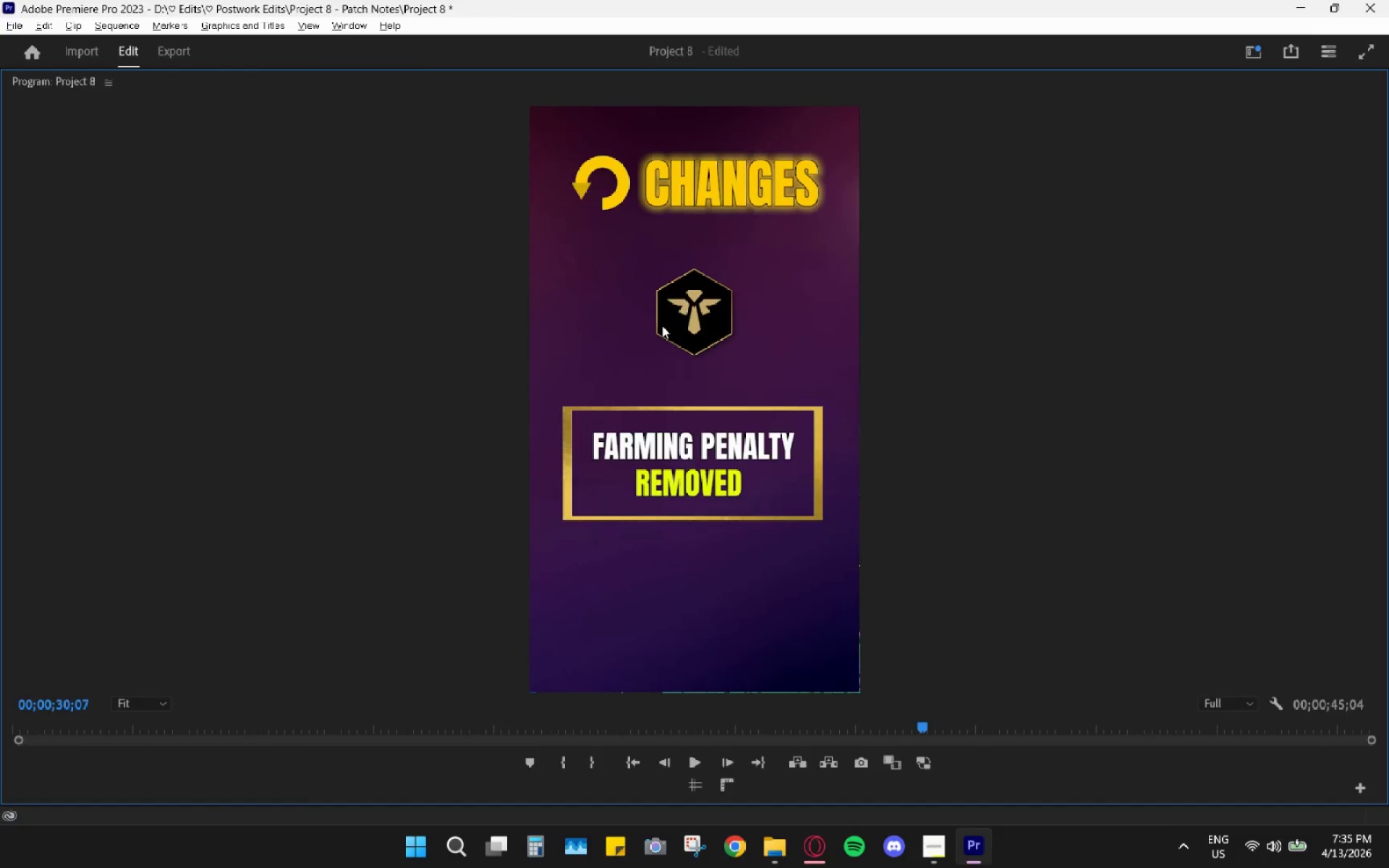 
key(Tab)
type(give me 3 ke)
 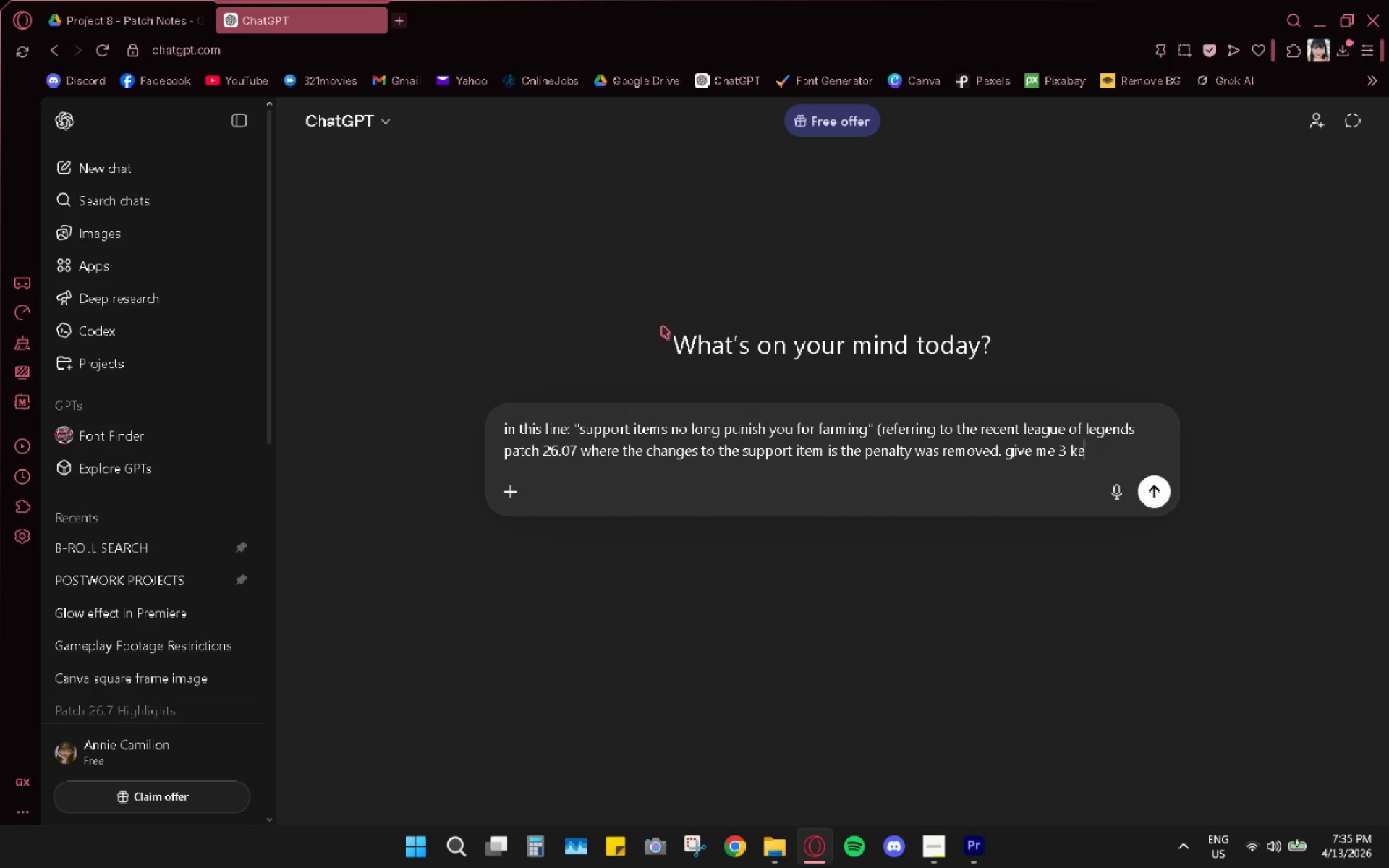 
key(Alt+AltLeft)
 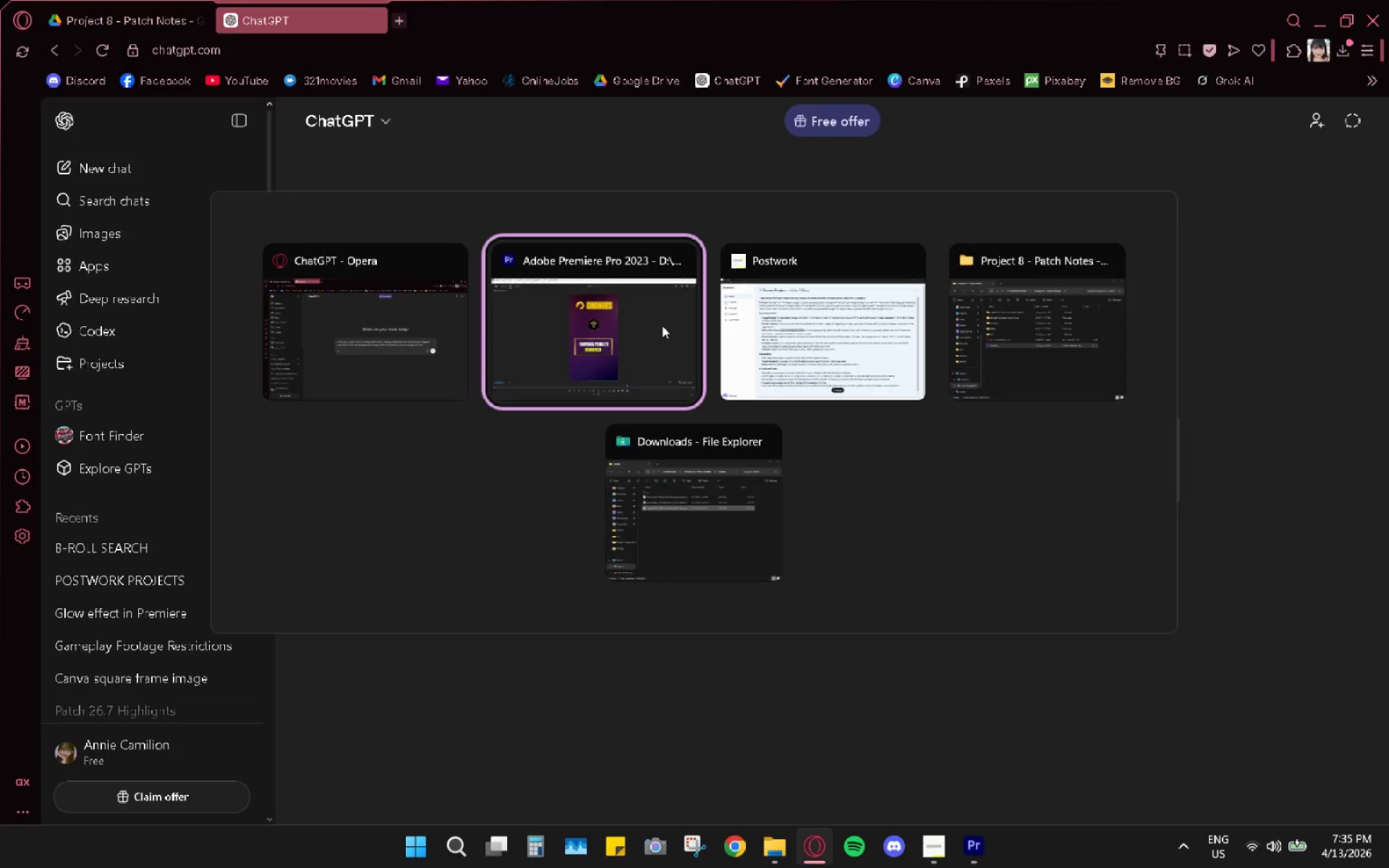 
key(Alt+Tab)
 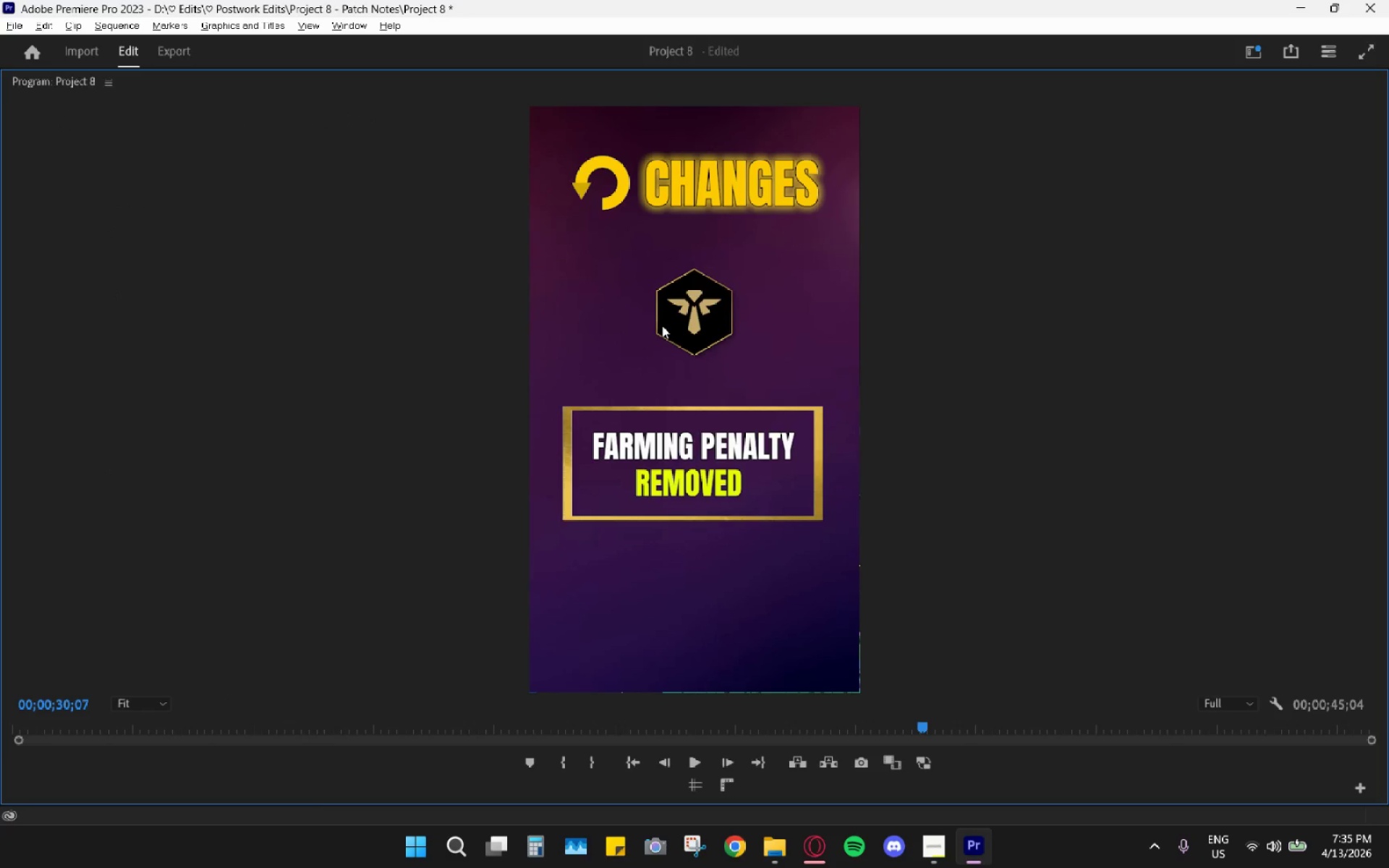 
key(Space)
 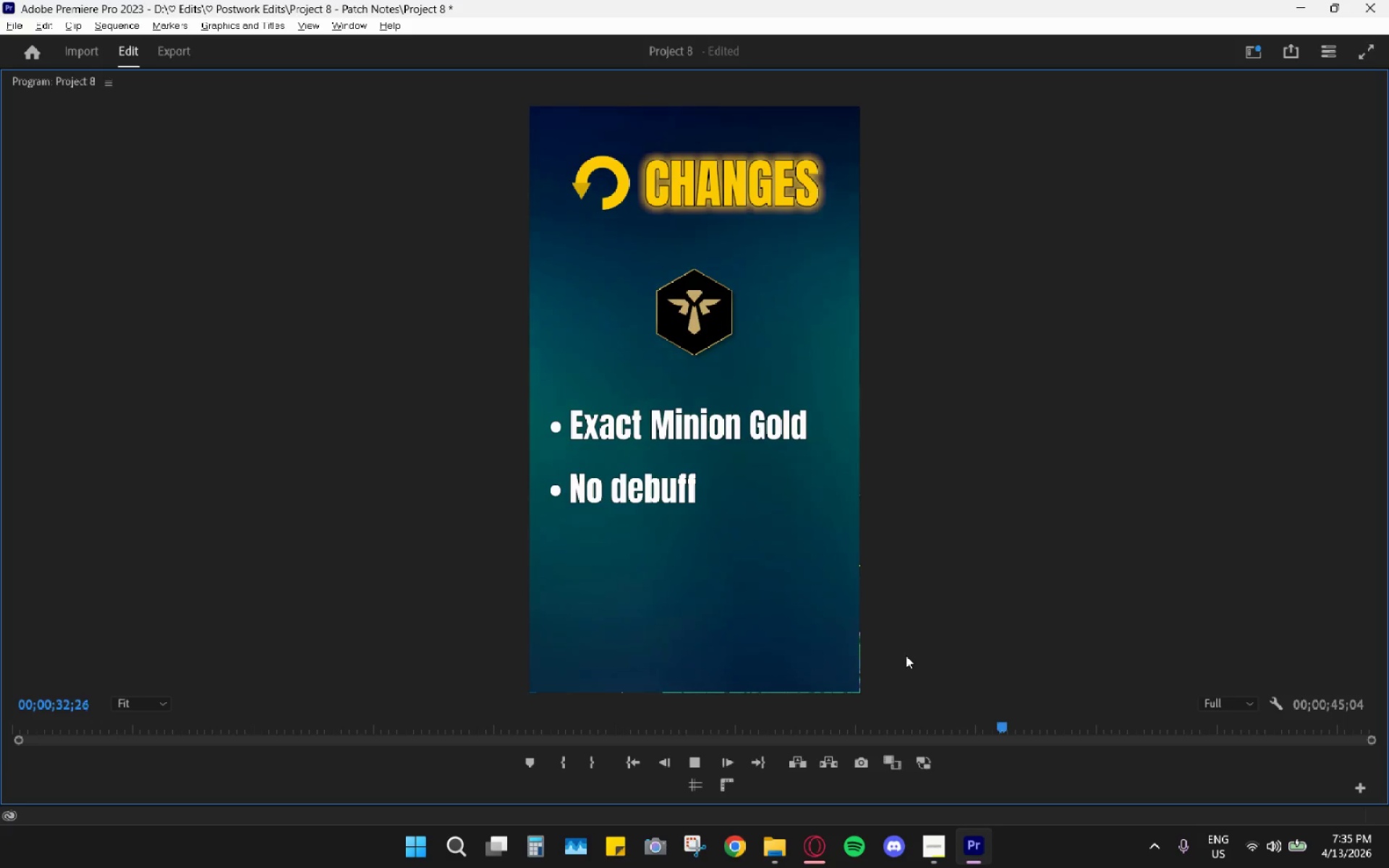 
key(Space)
 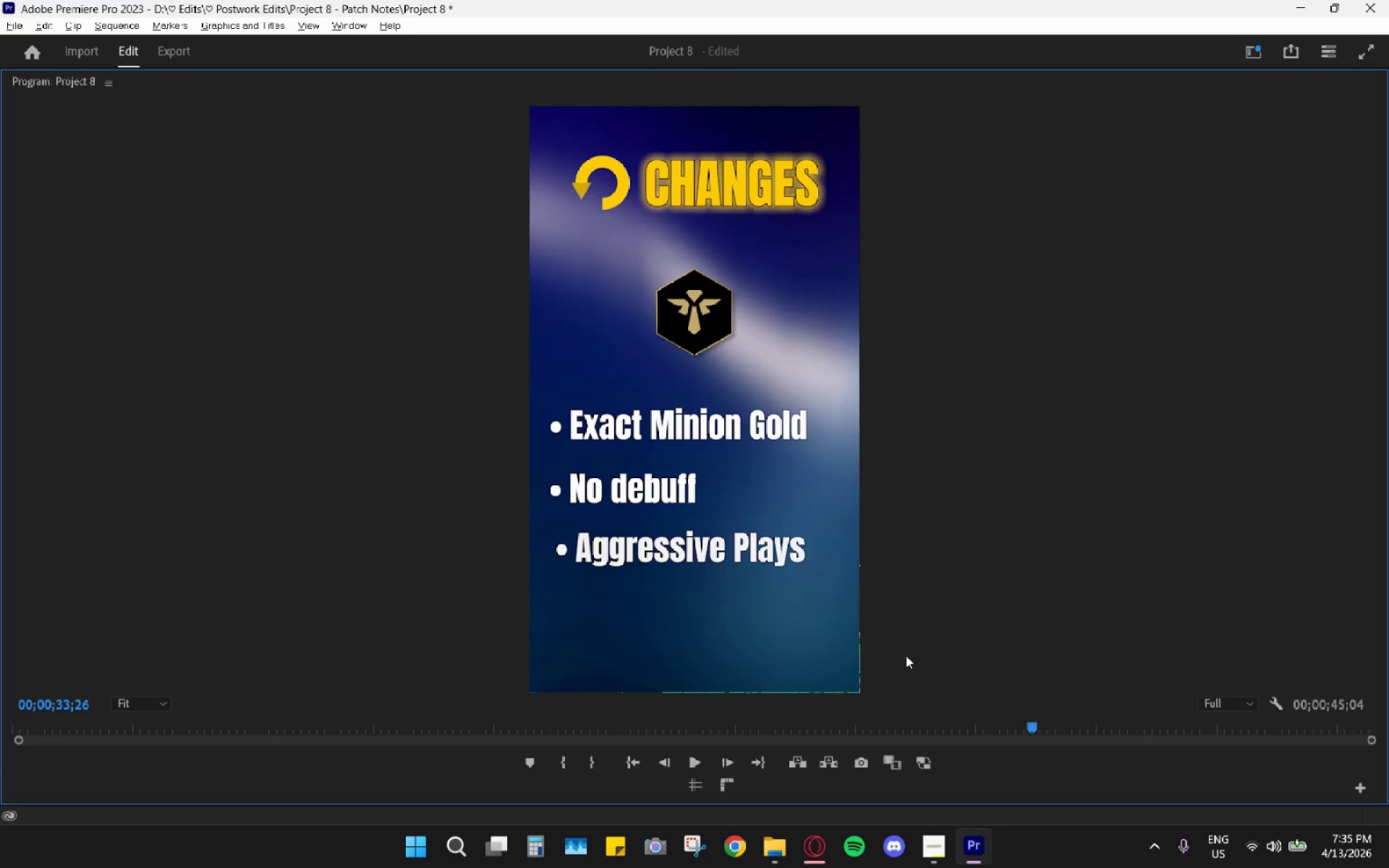 
key(Alt+AltLeft)
 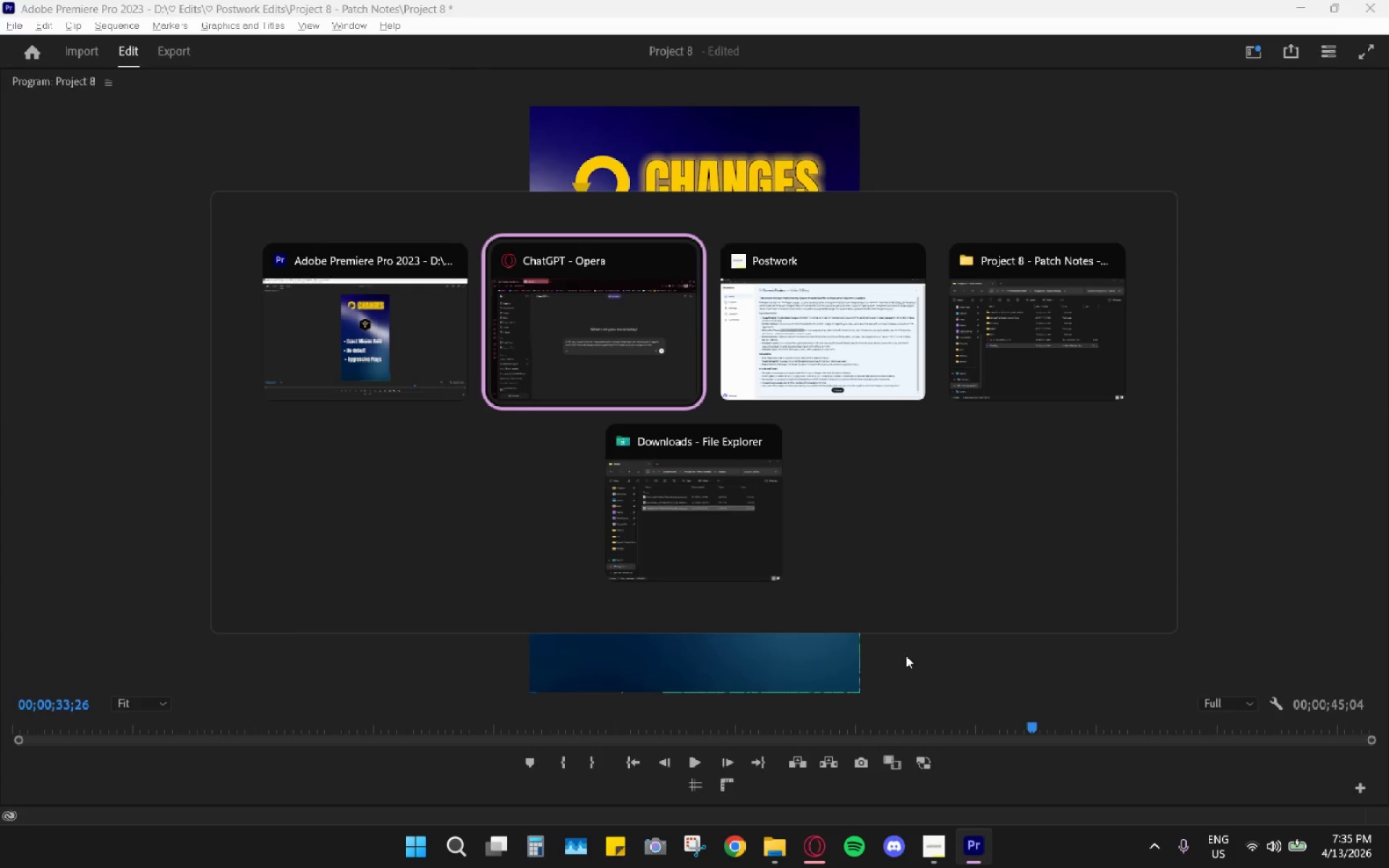 
key(Alt+Tab)
 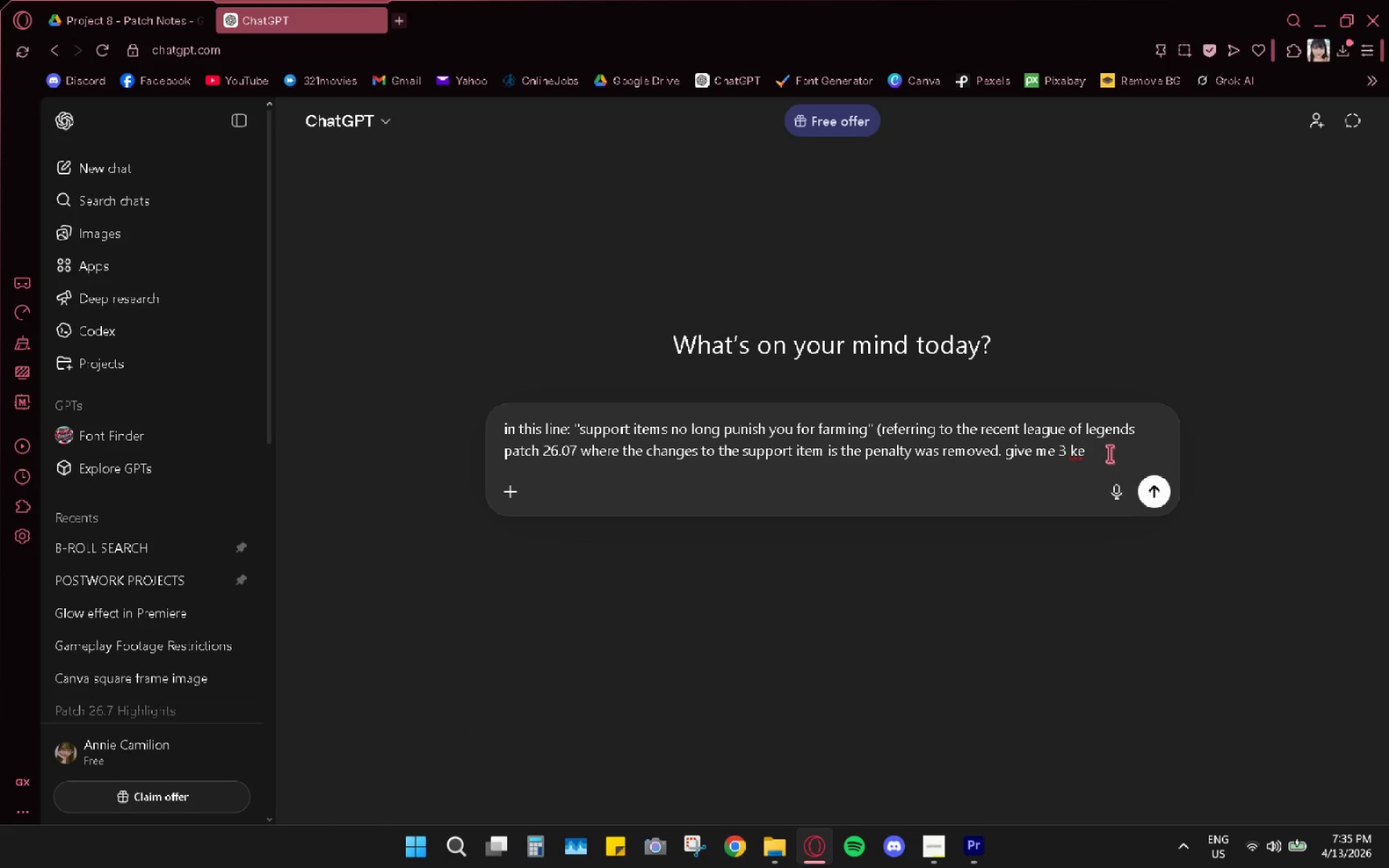 
key(Backspace)
key(Backspace)
type(keypoint phrases c)
key(Backspace)
type(that i can use for the video edi)
key(Backspace)
key(Backspace)
key(Backspace)
key(Backspace)
type(.)
key(Backspace)
 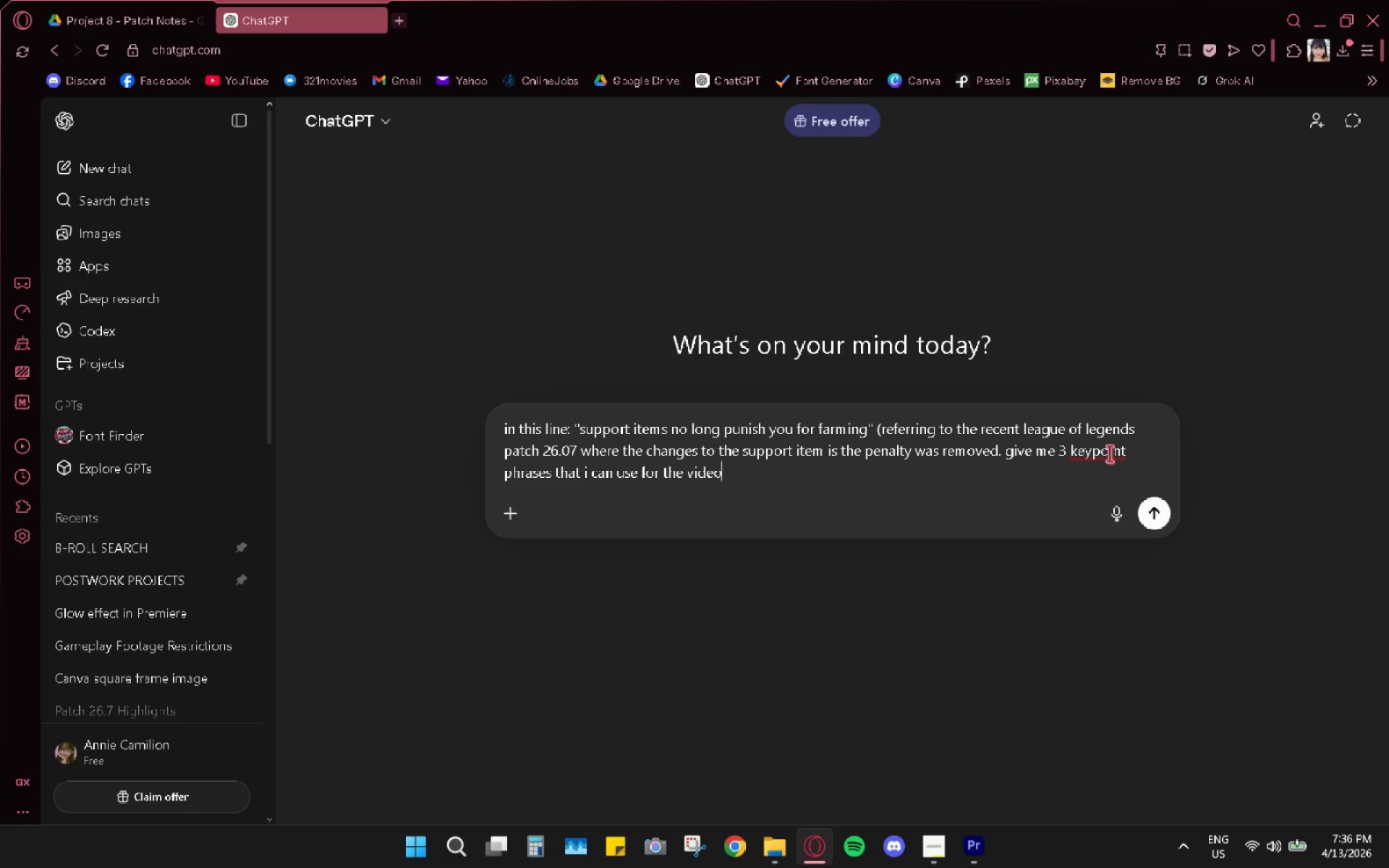 
wait(5.88)
 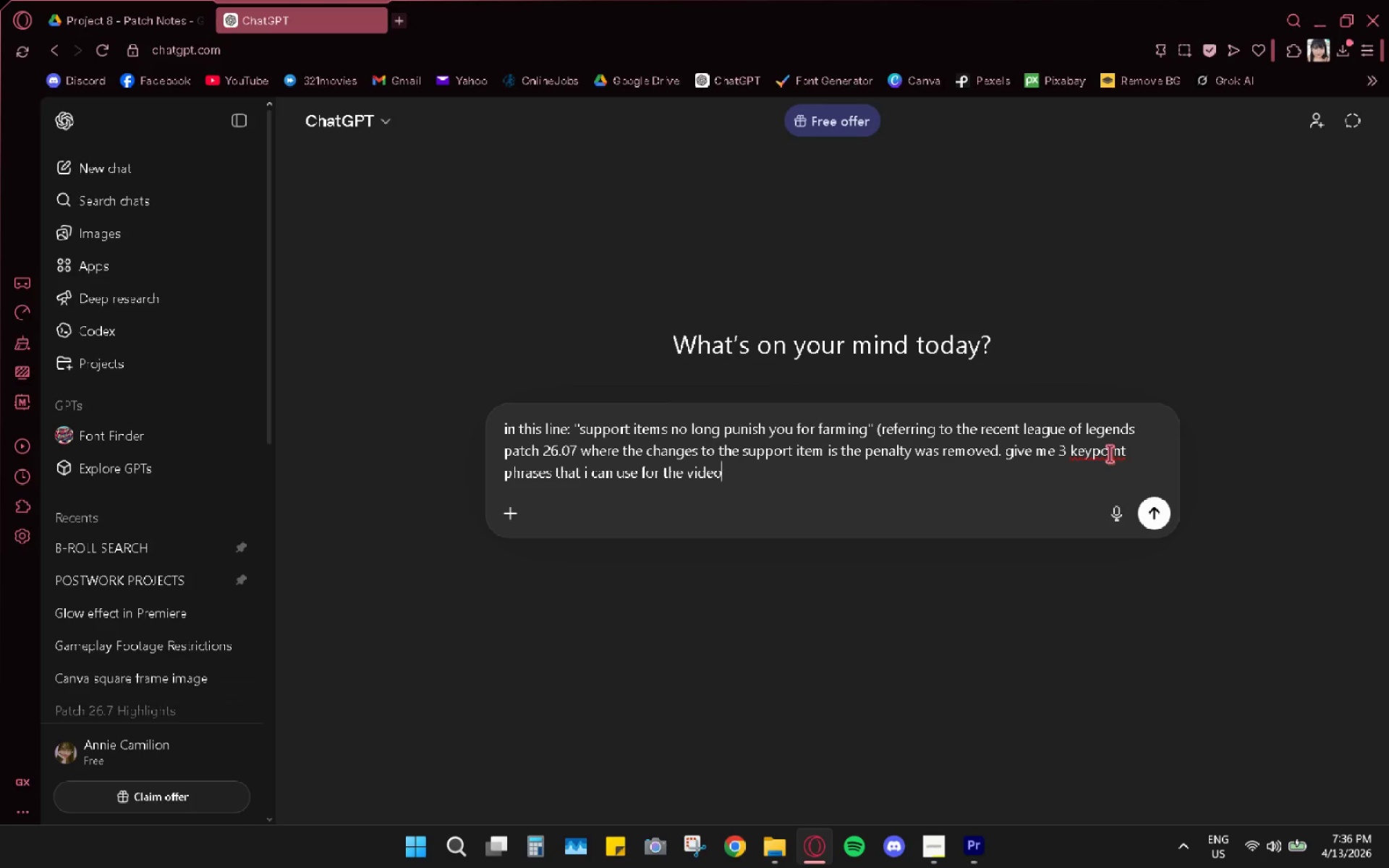 
key(Enter)
 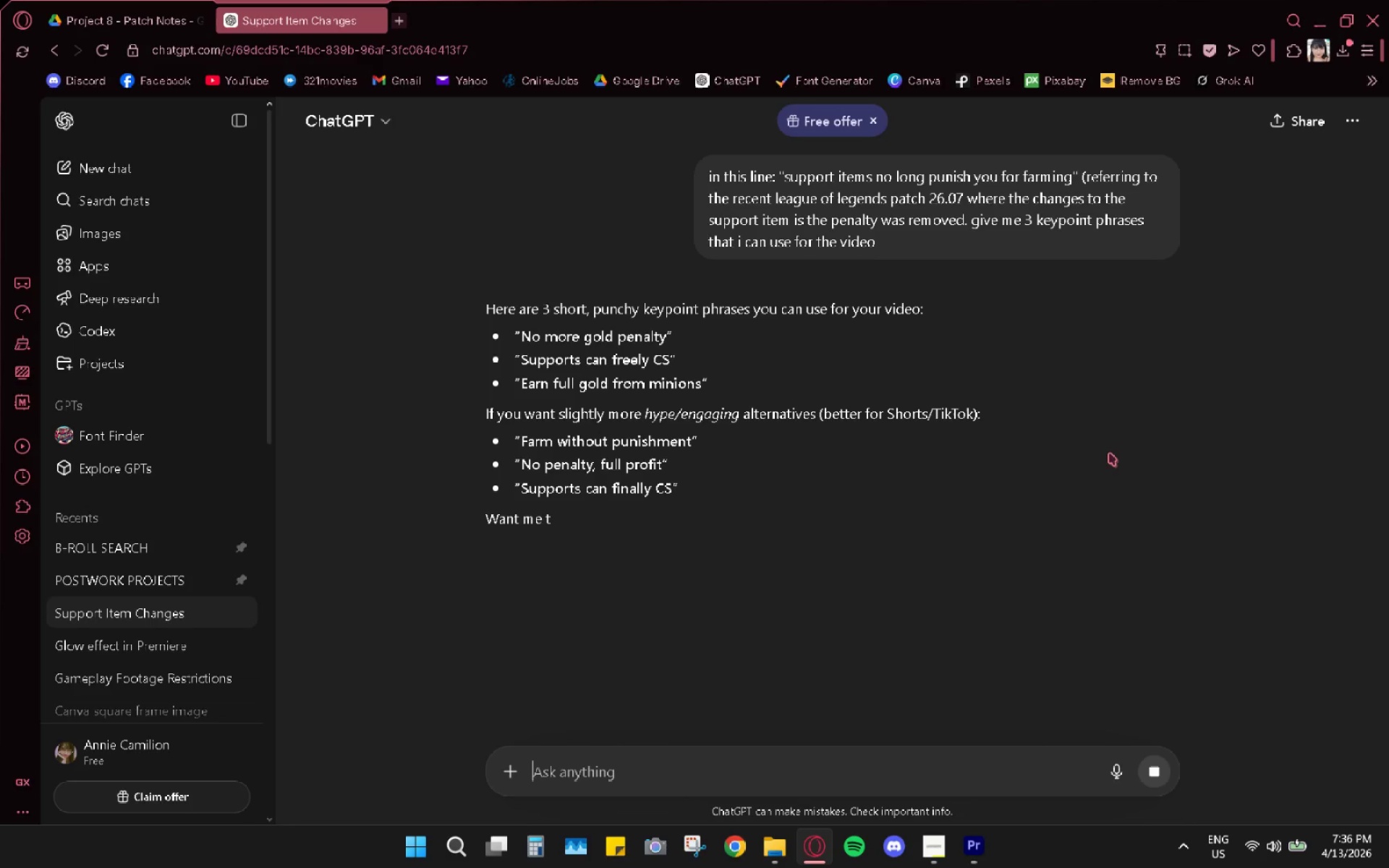 
wait(8.52)
 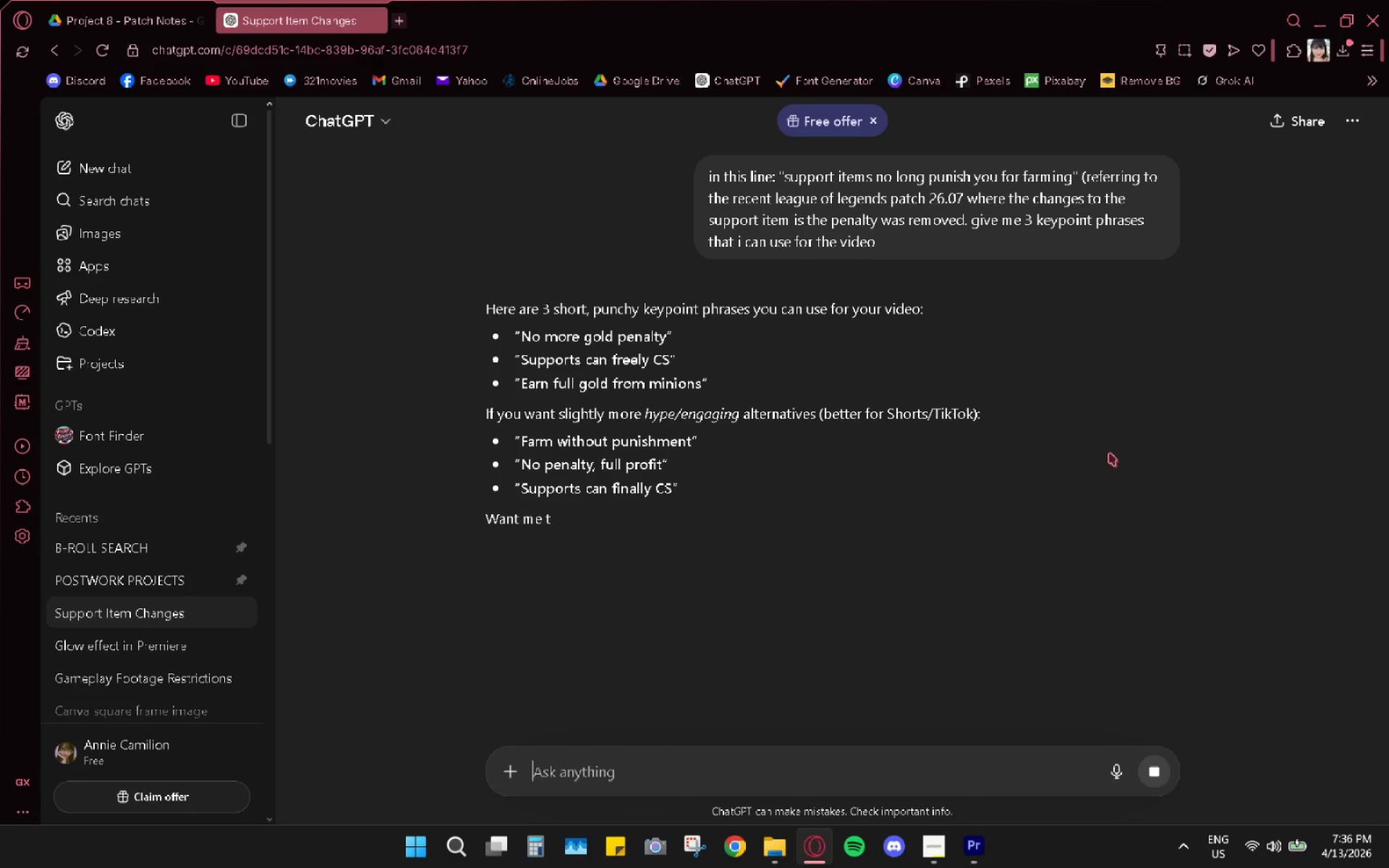 
key(Alt+AltLeft)
 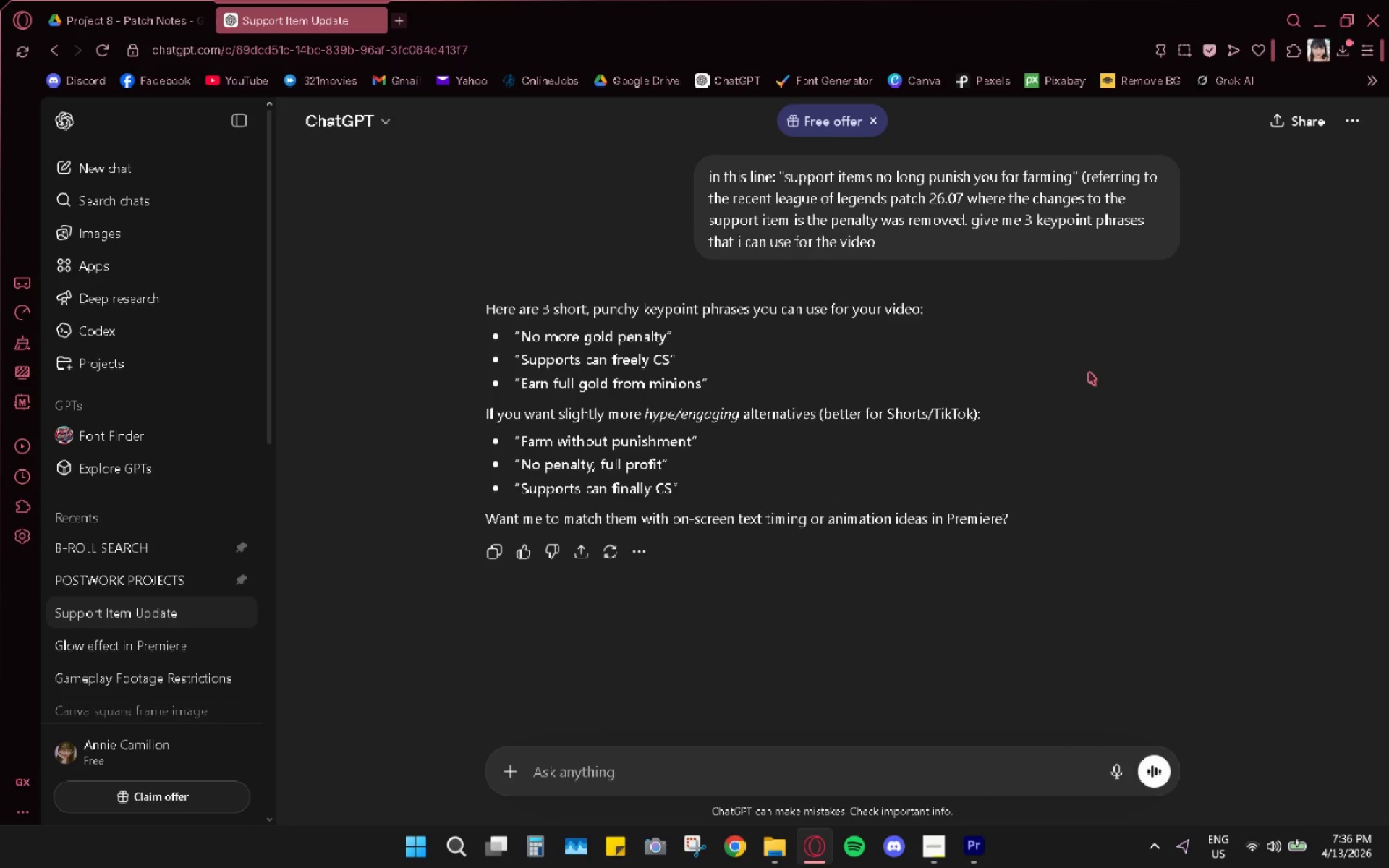 
key(Alt+Tab)
 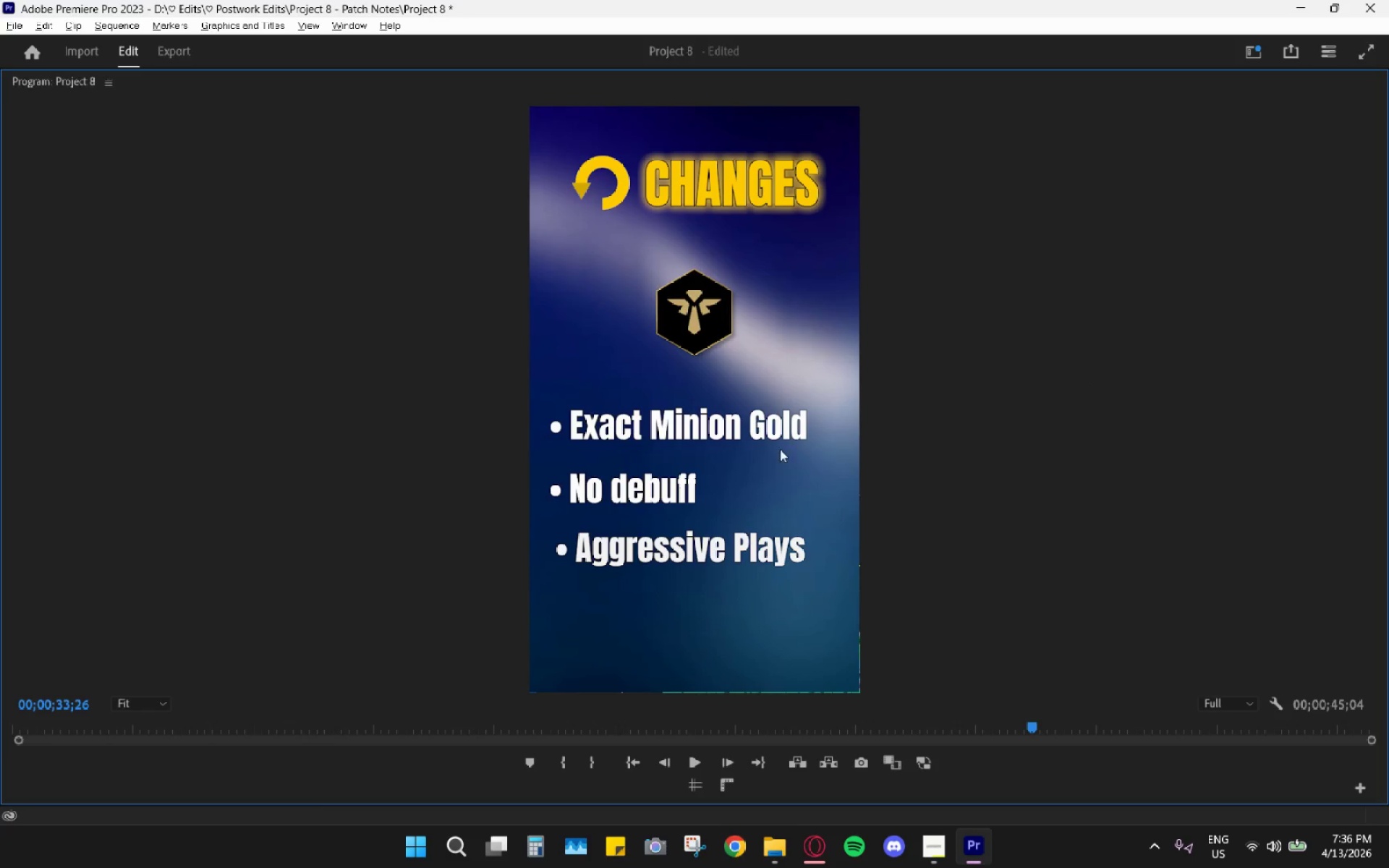 
key(Alt+AltLeft)
 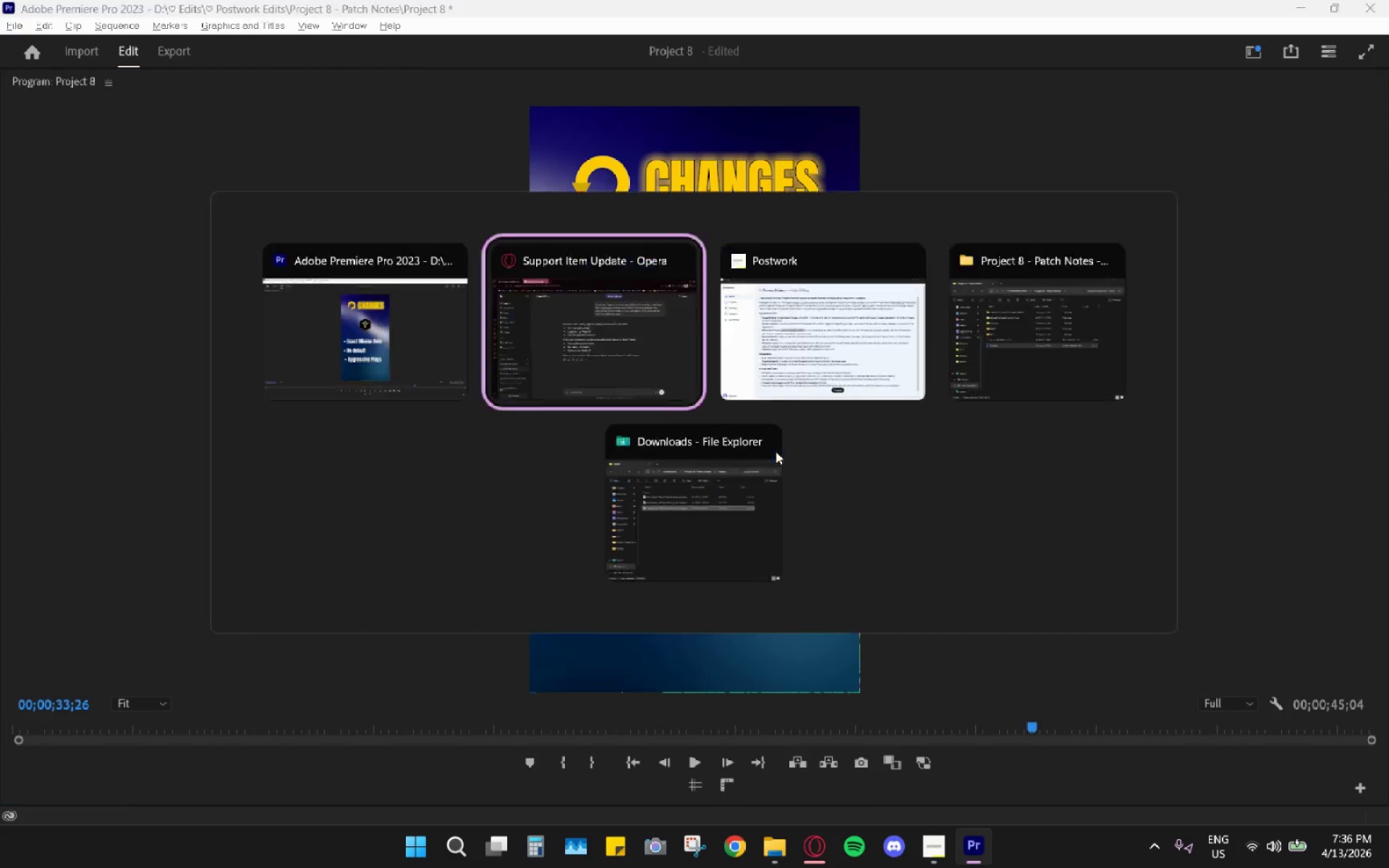 
key(Alt+Tab)
 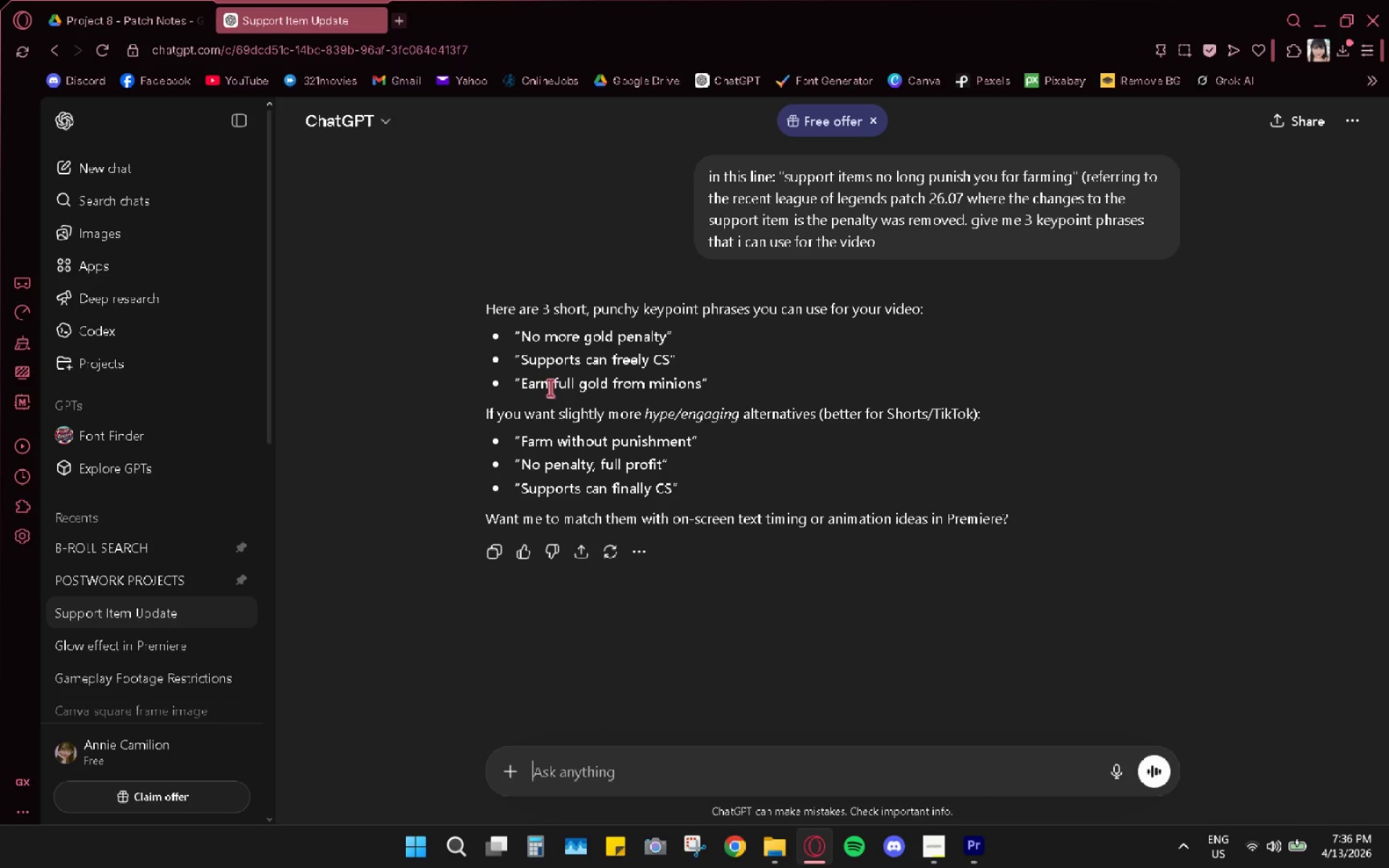 
wait(12.89)
 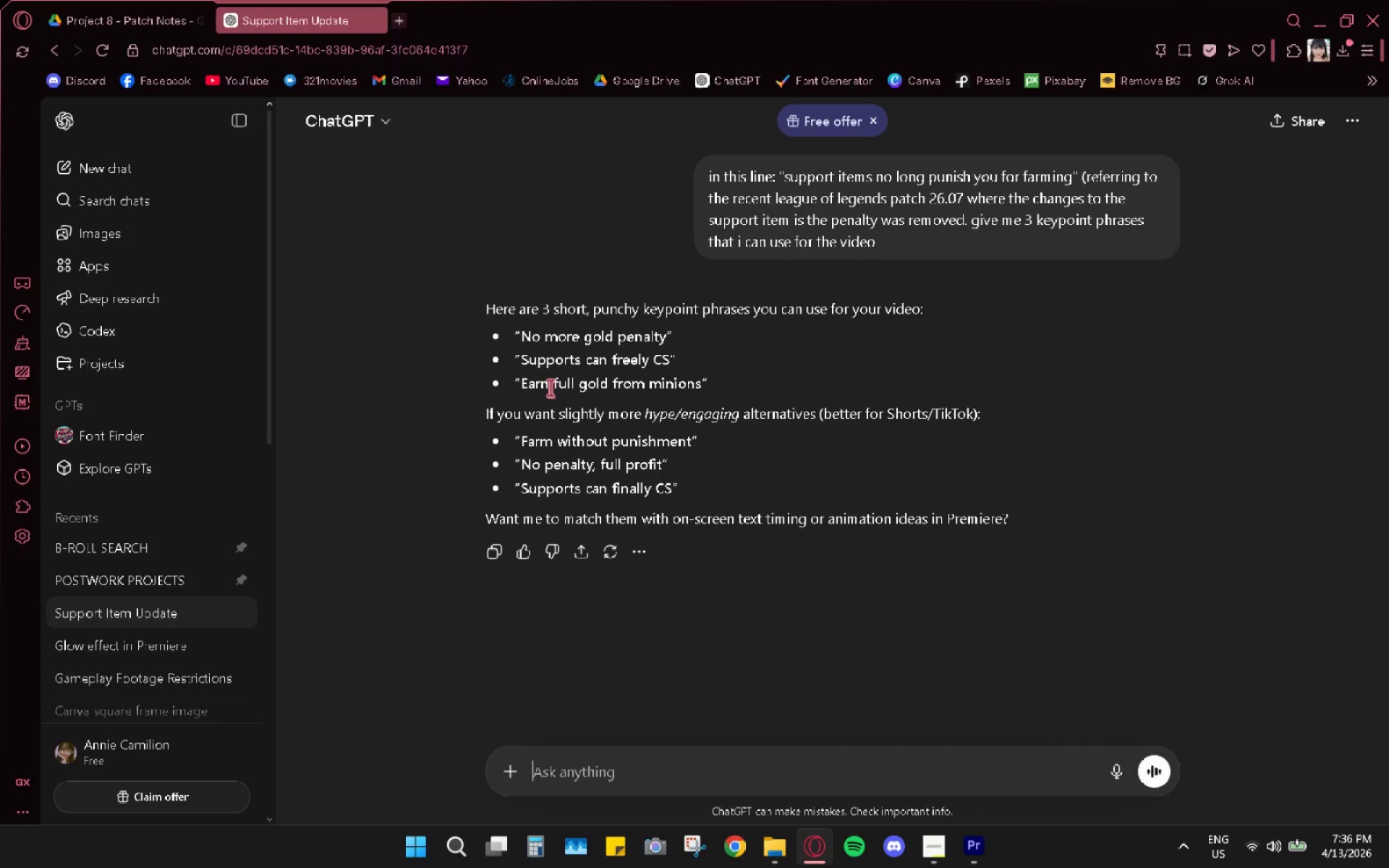 
key(Alt+AltLeft)
 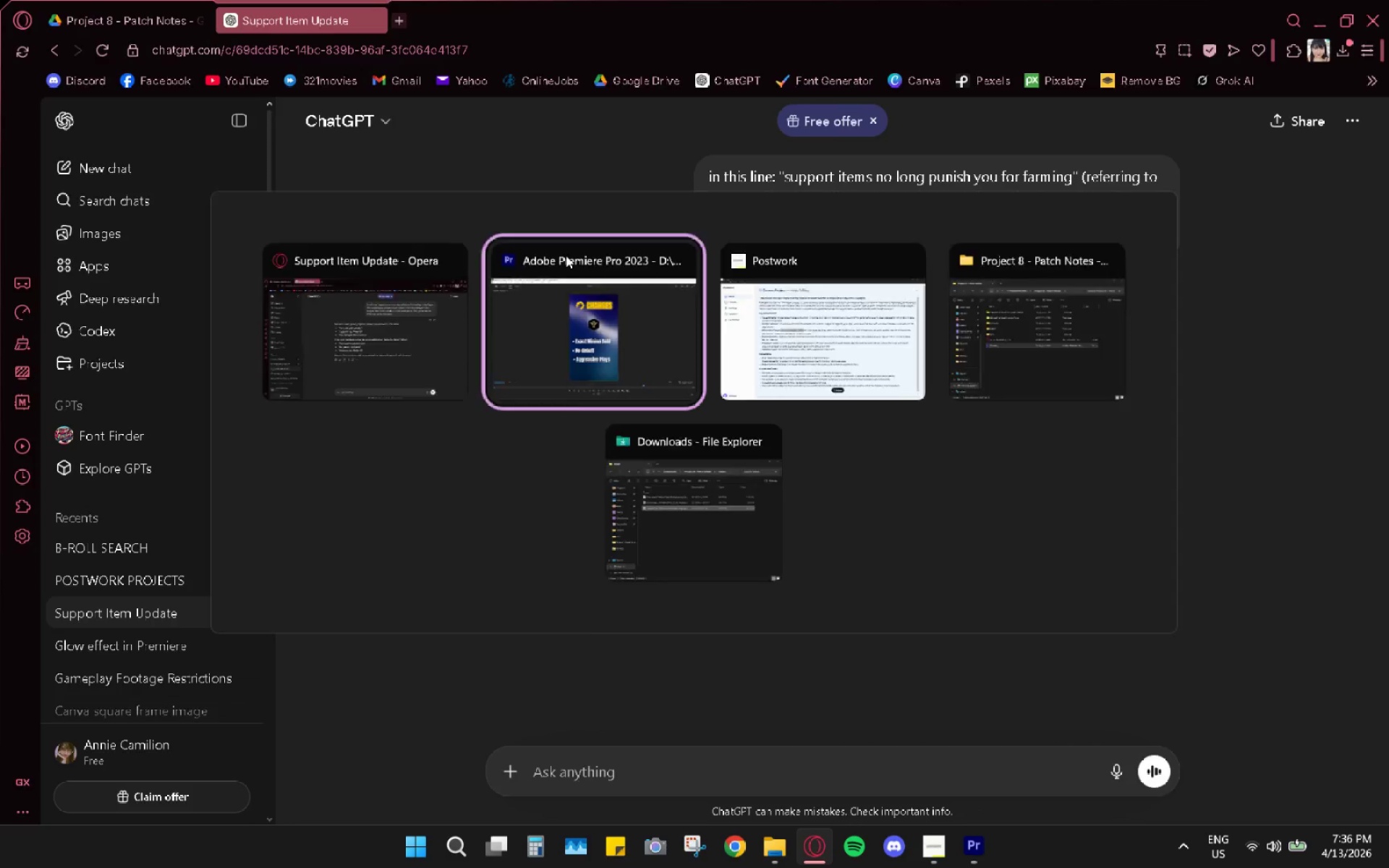 
key(Alt+Tab)
 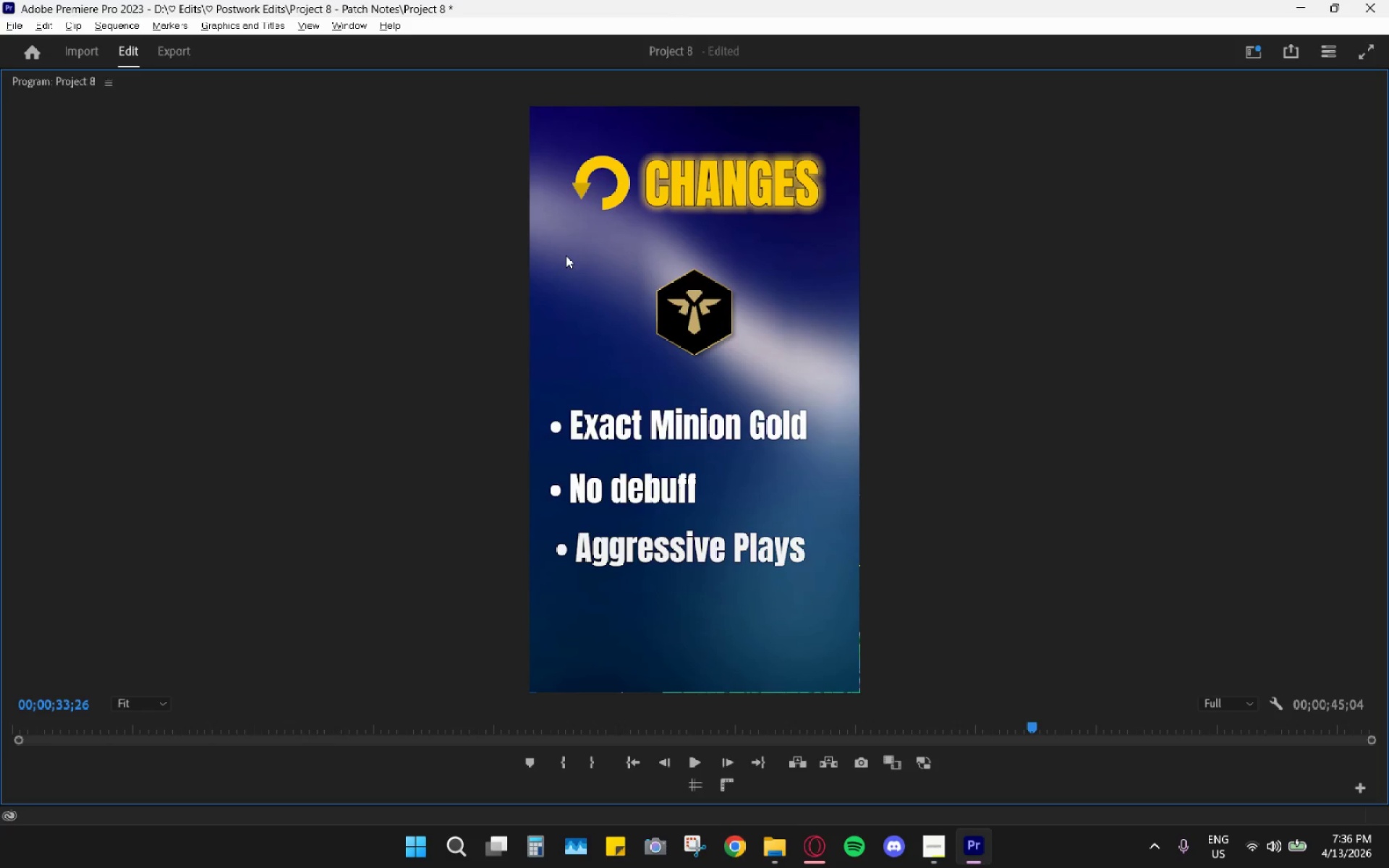 
key(Alt+AltLeft)
 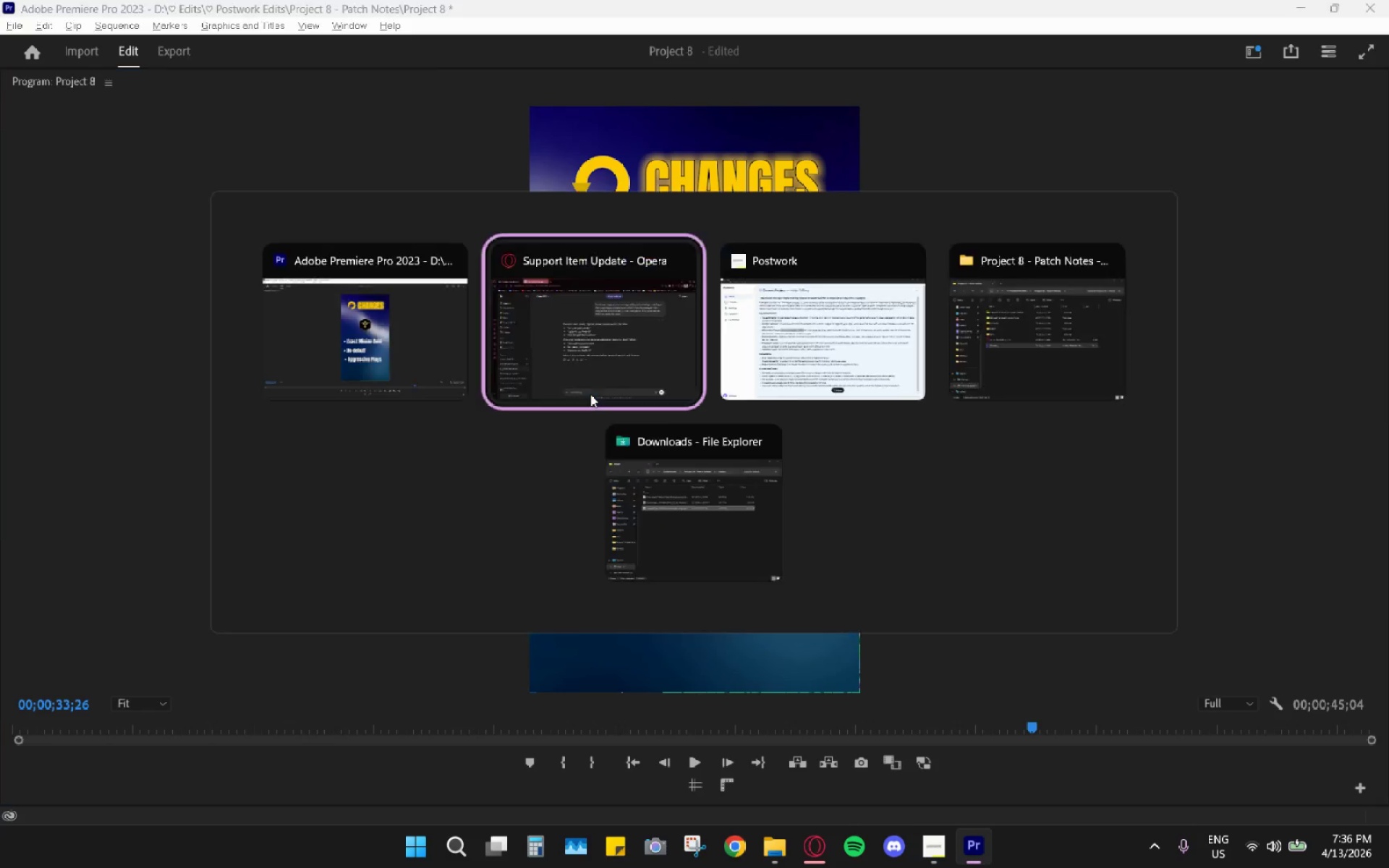 
key(Alt+Tab)
 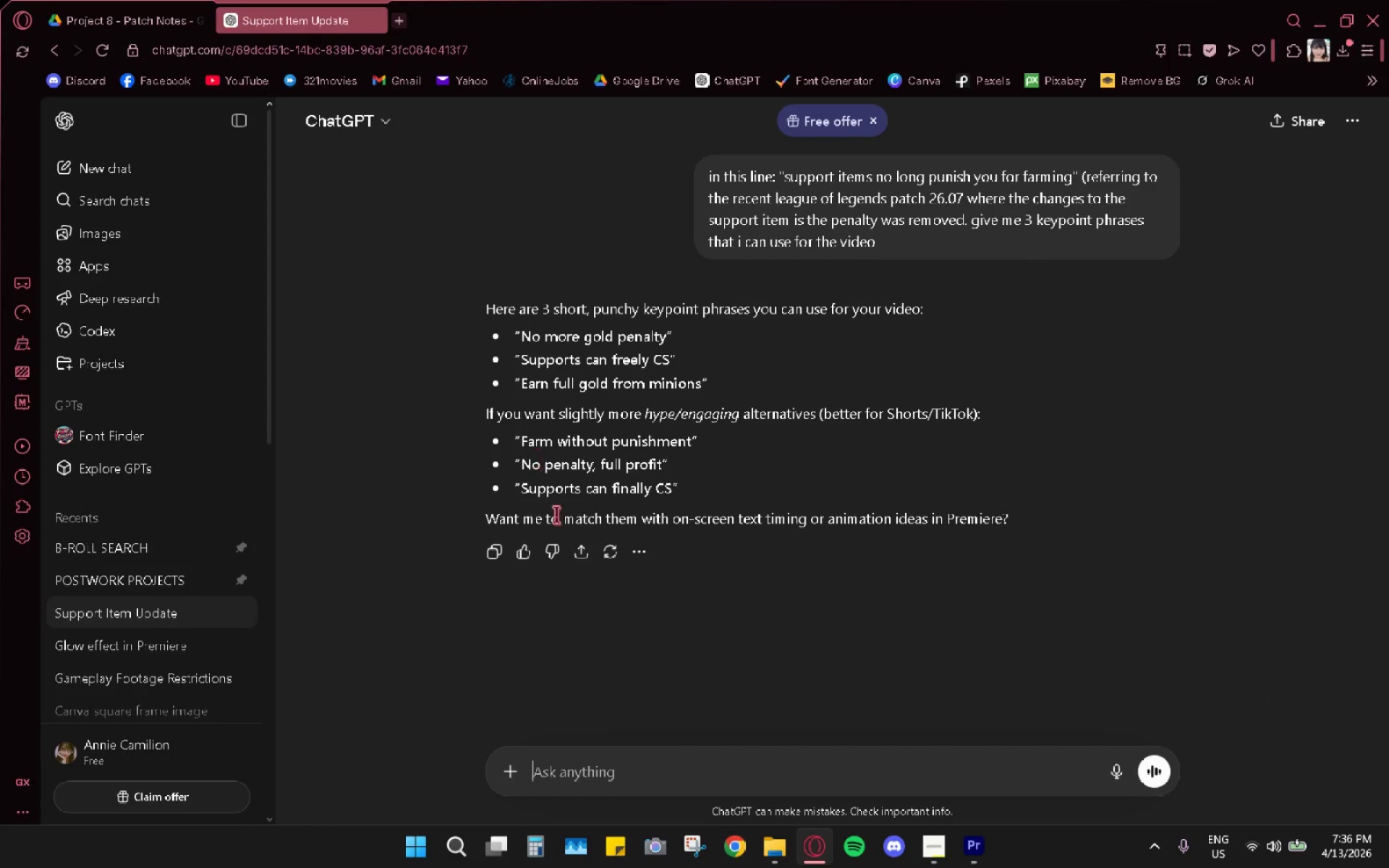 
key(Alt+AltLeft)
 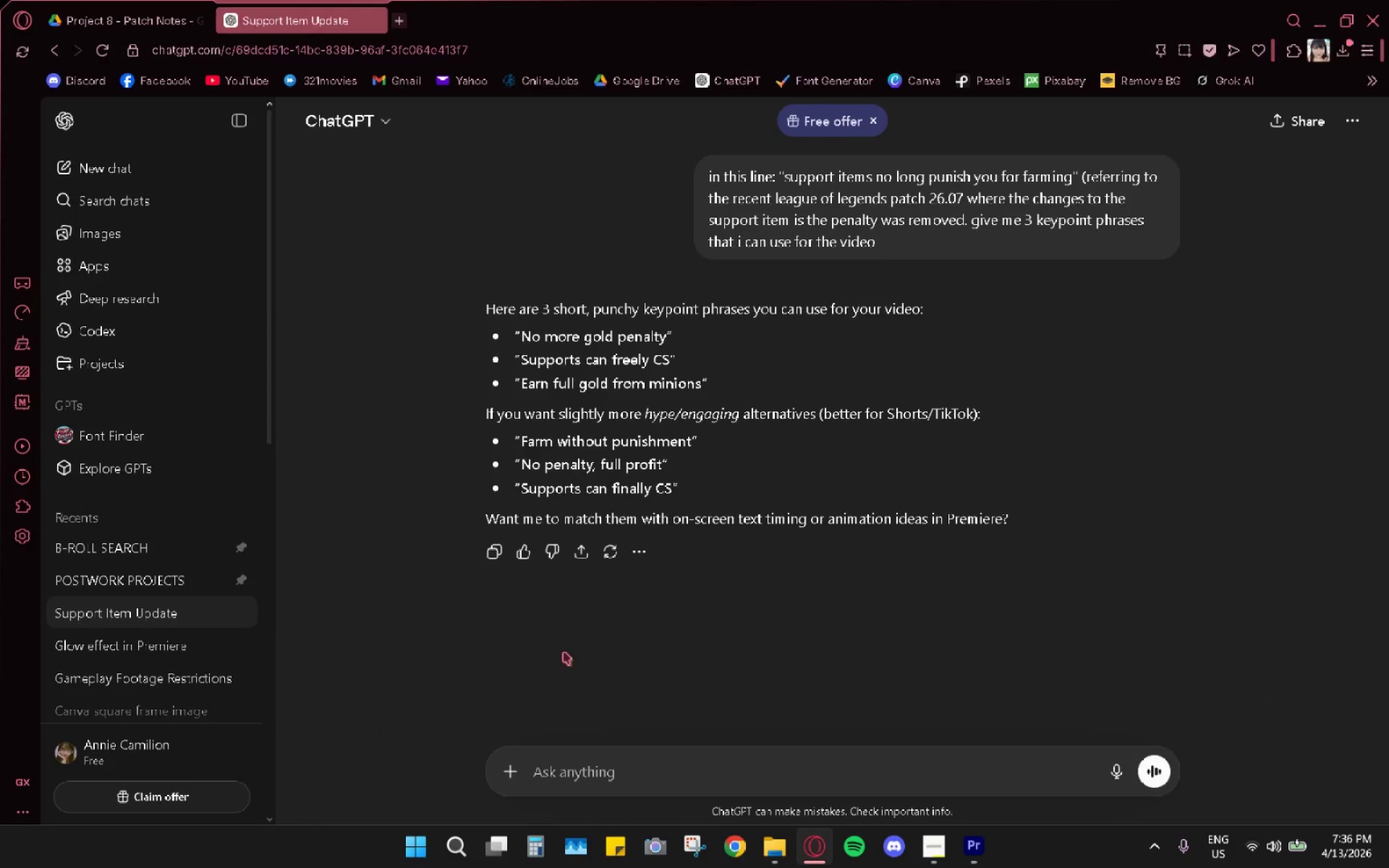 
key(Alt+Tab)
 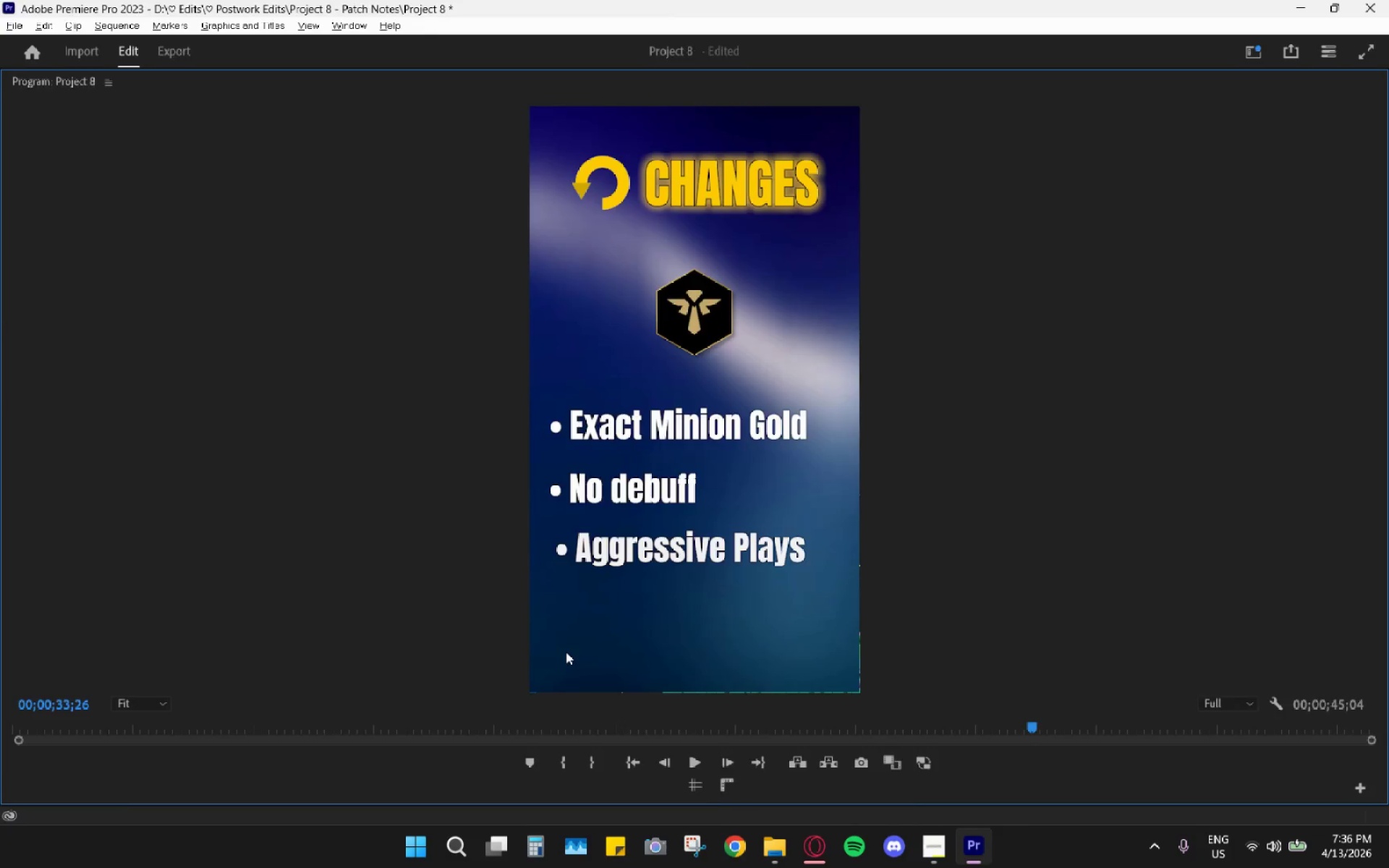 
key(Alt+AltLeft)
 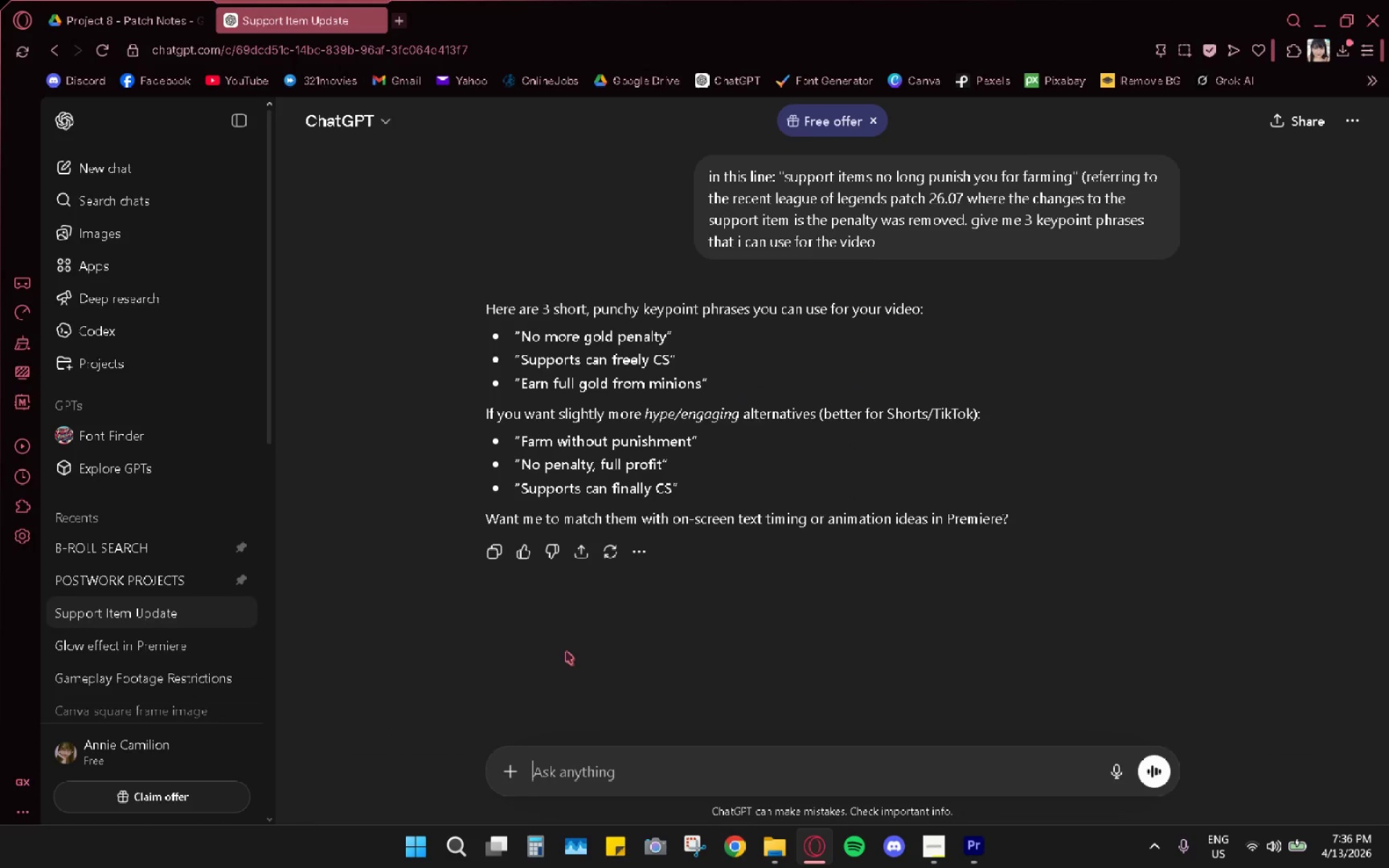 
key(Alt+Tab)
 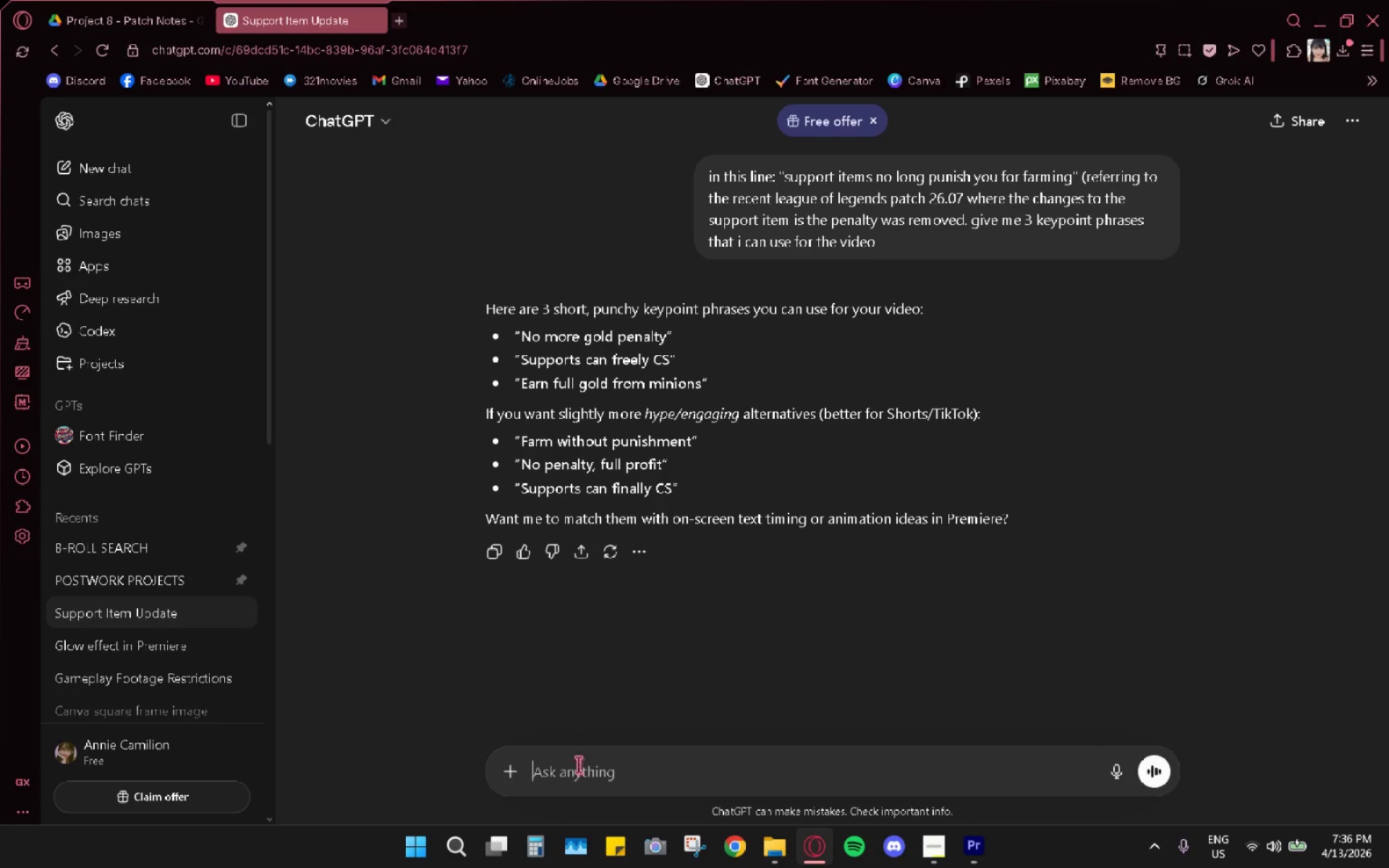 
left_click([576, 783])
 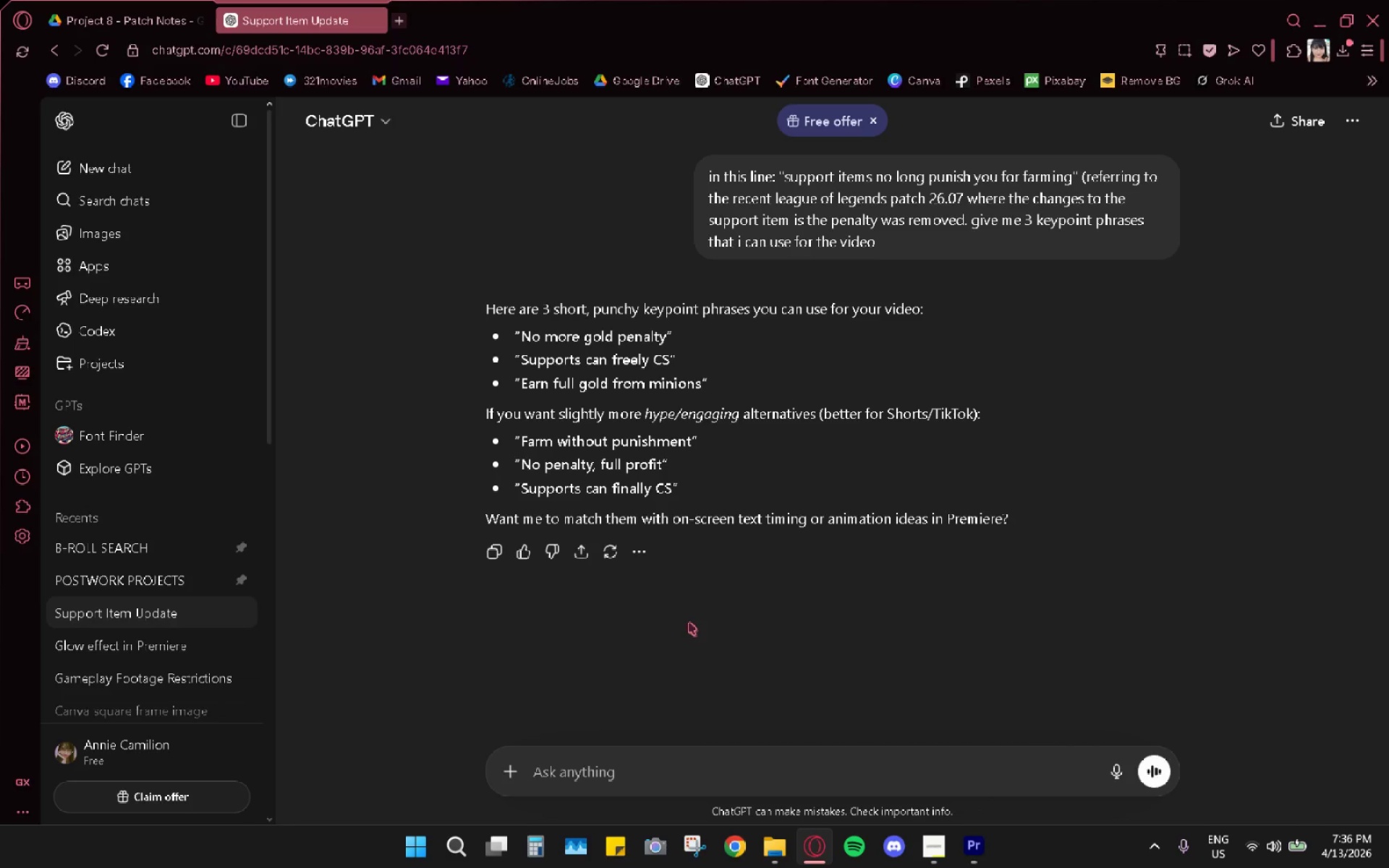 
type(what about:)
 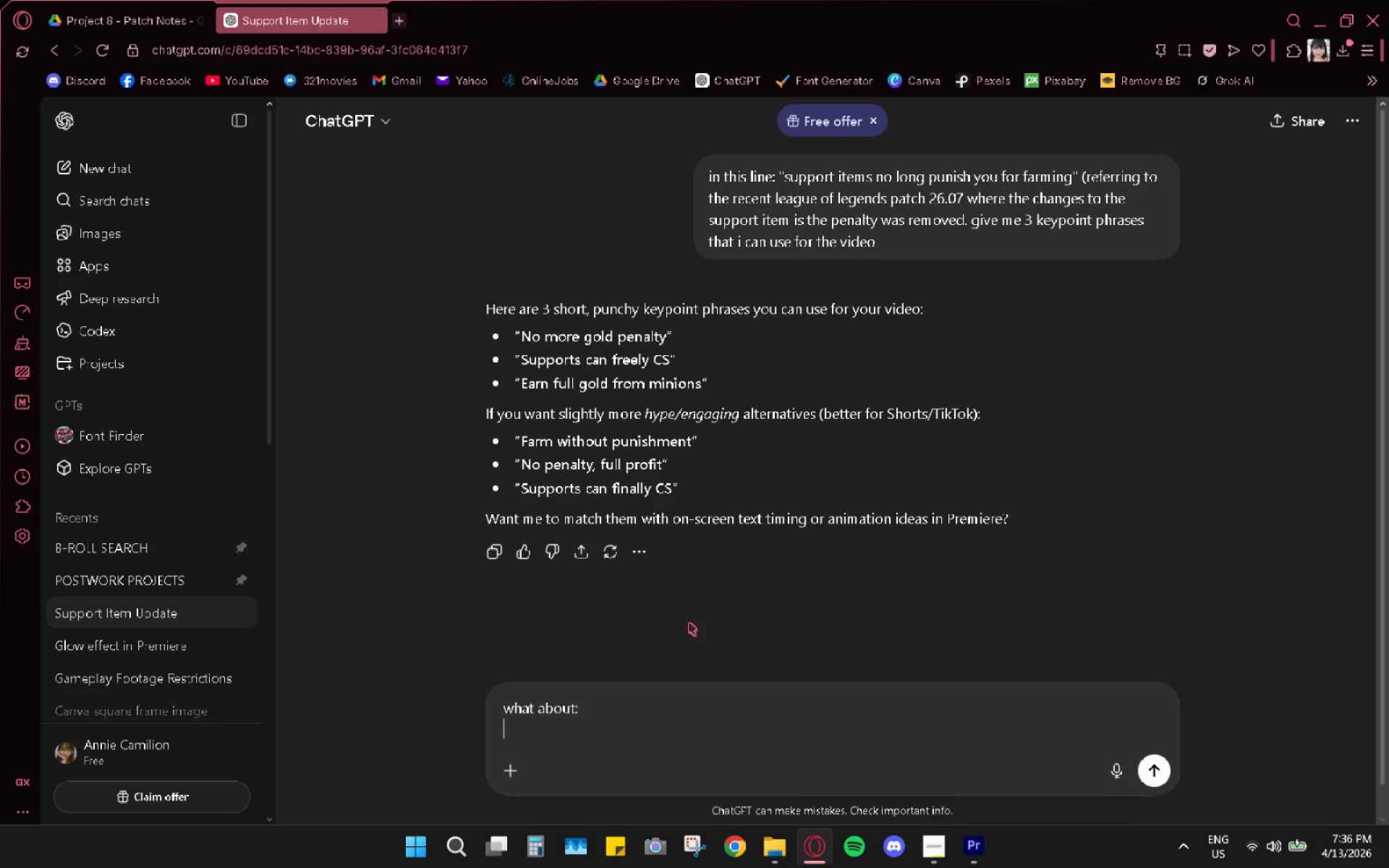 
key(Shift+Enter)
 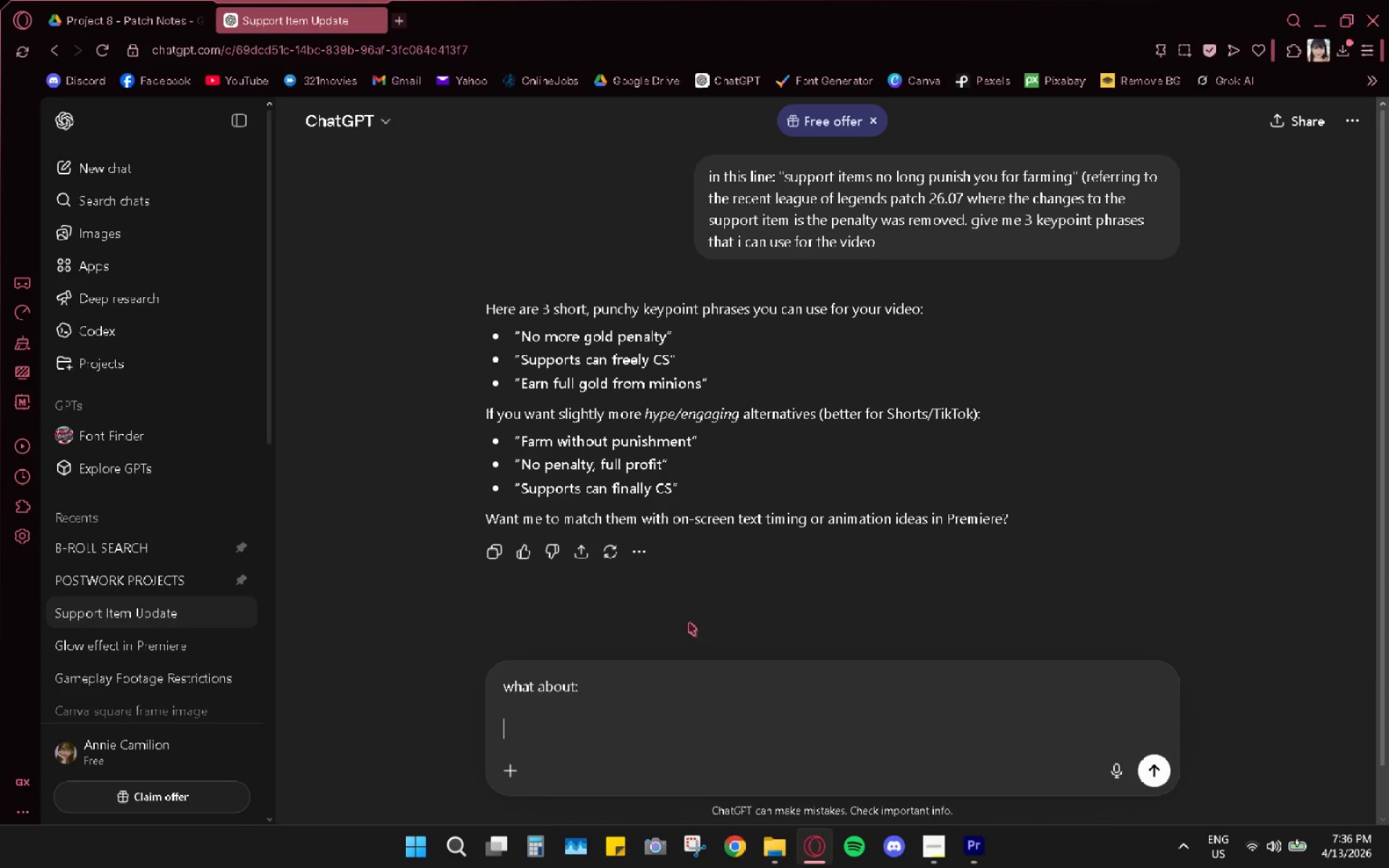 
key(Shift+Enter)
 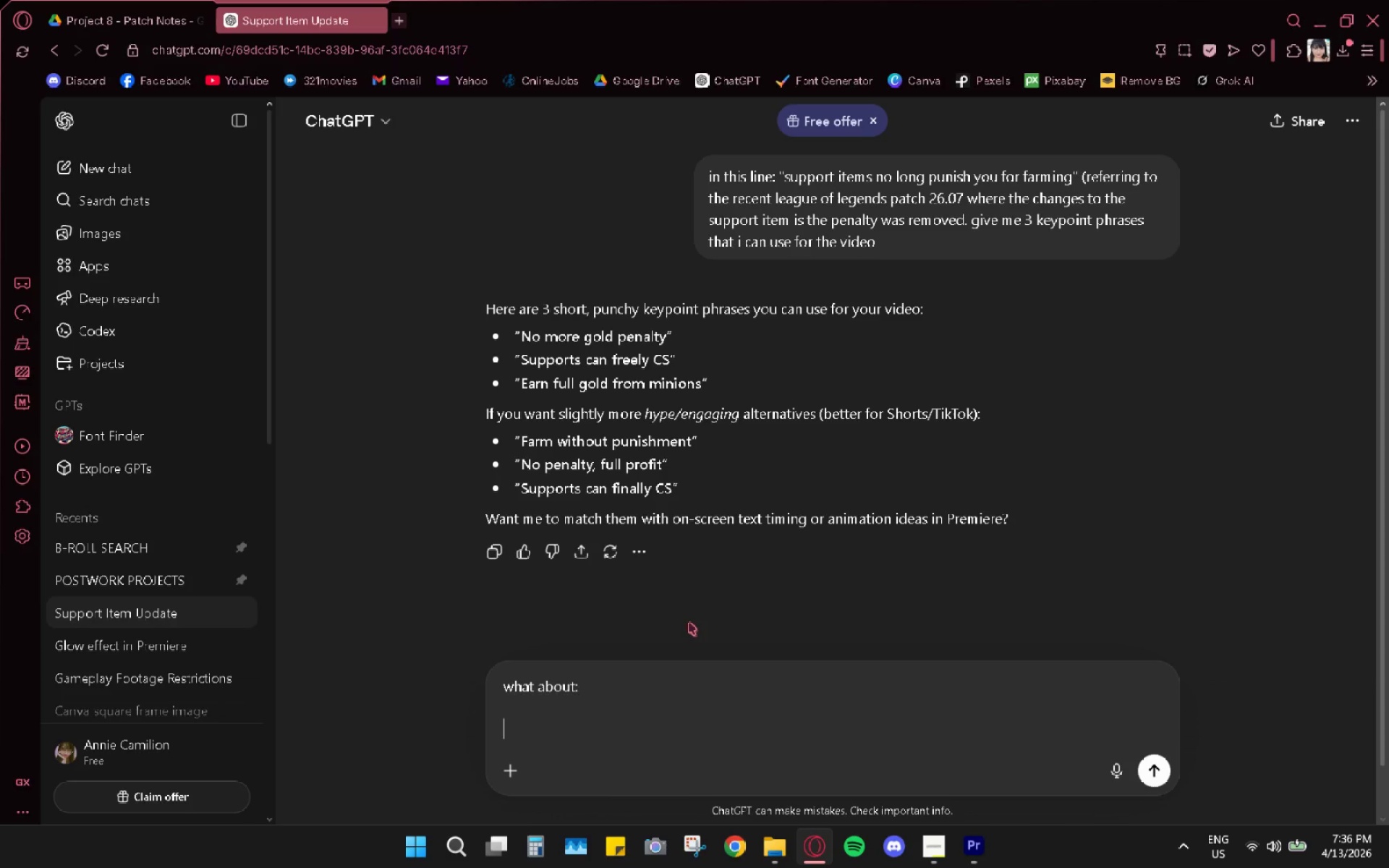 
key(1)
 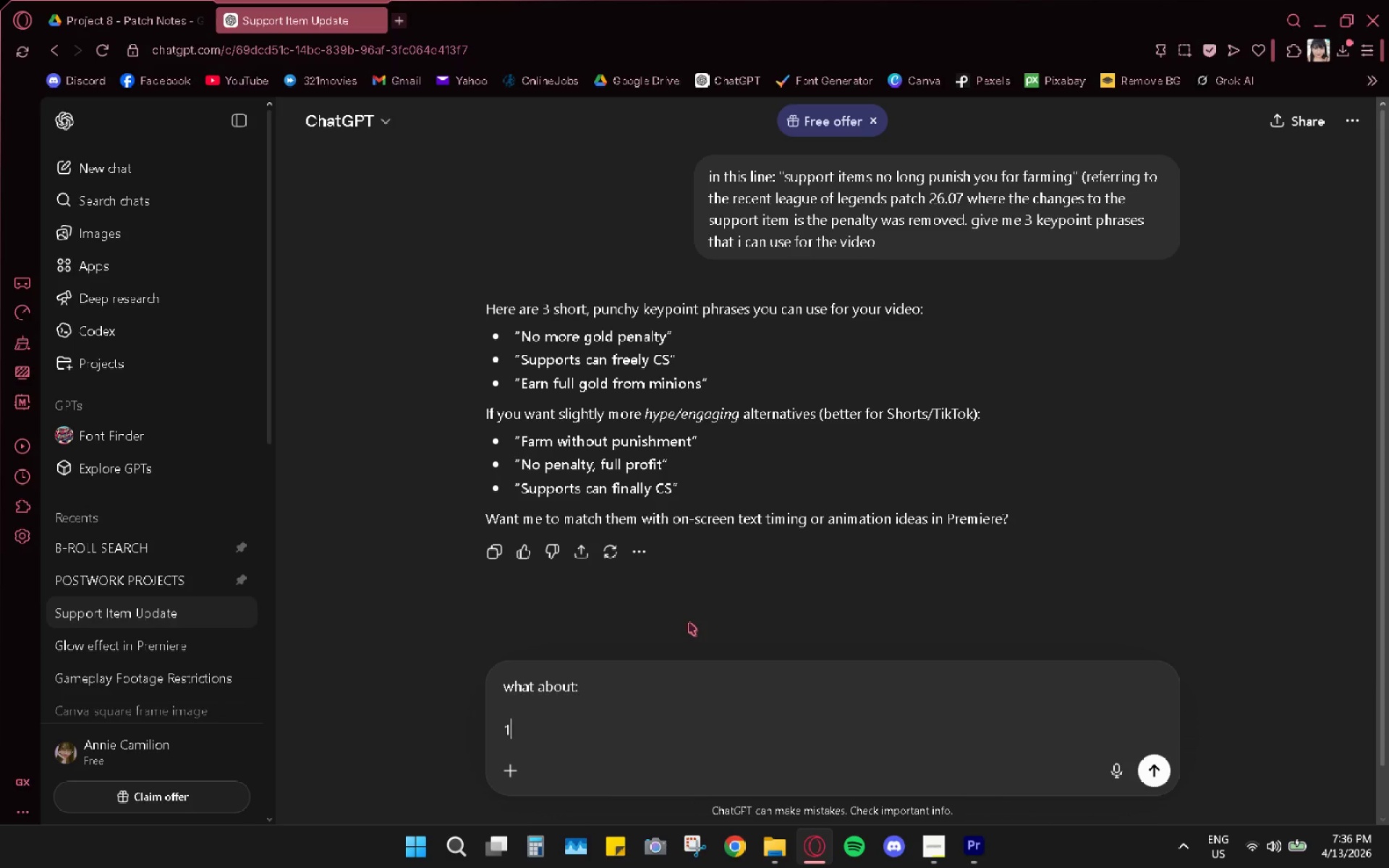 
key(Period)
 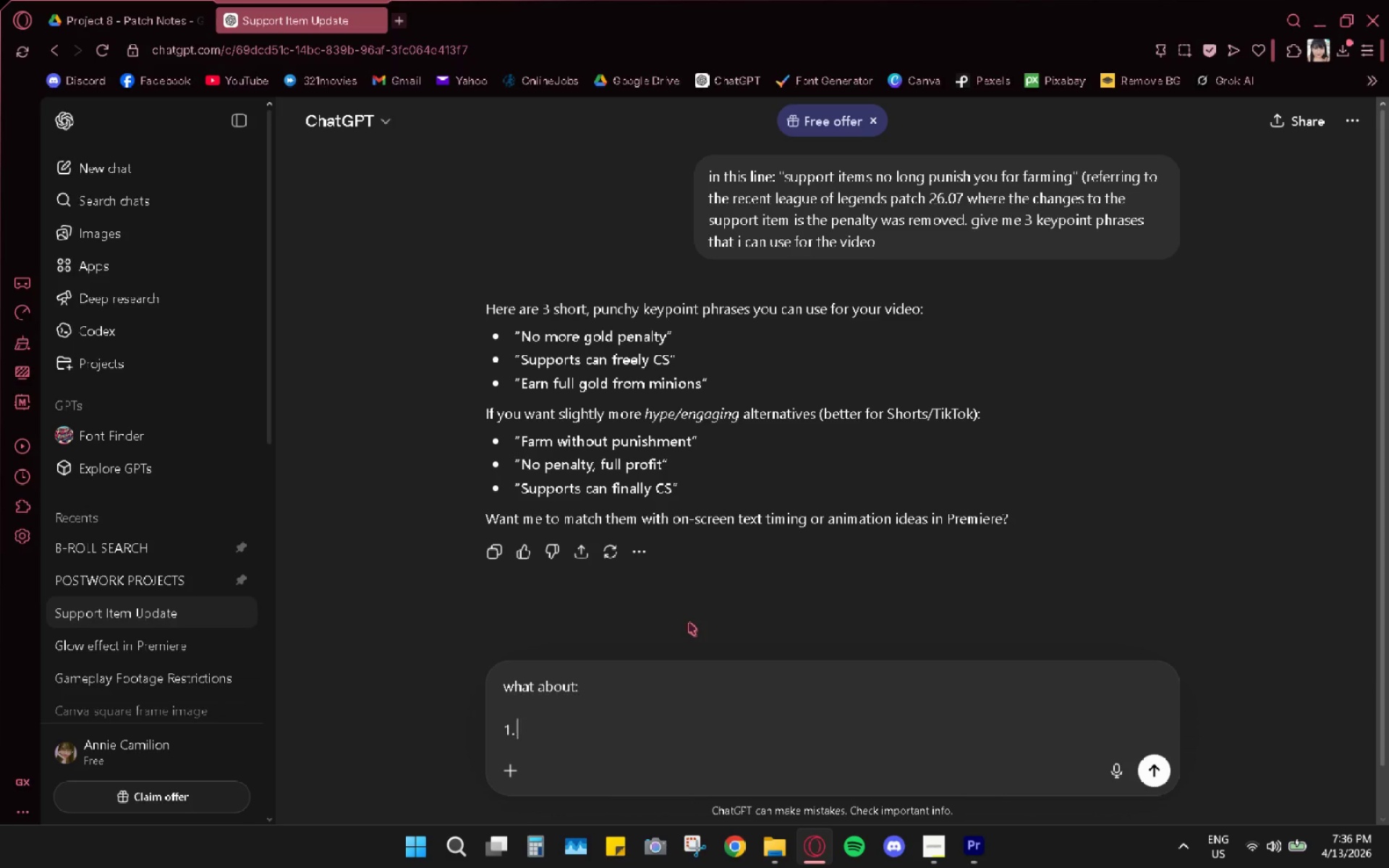 
key(Space)
 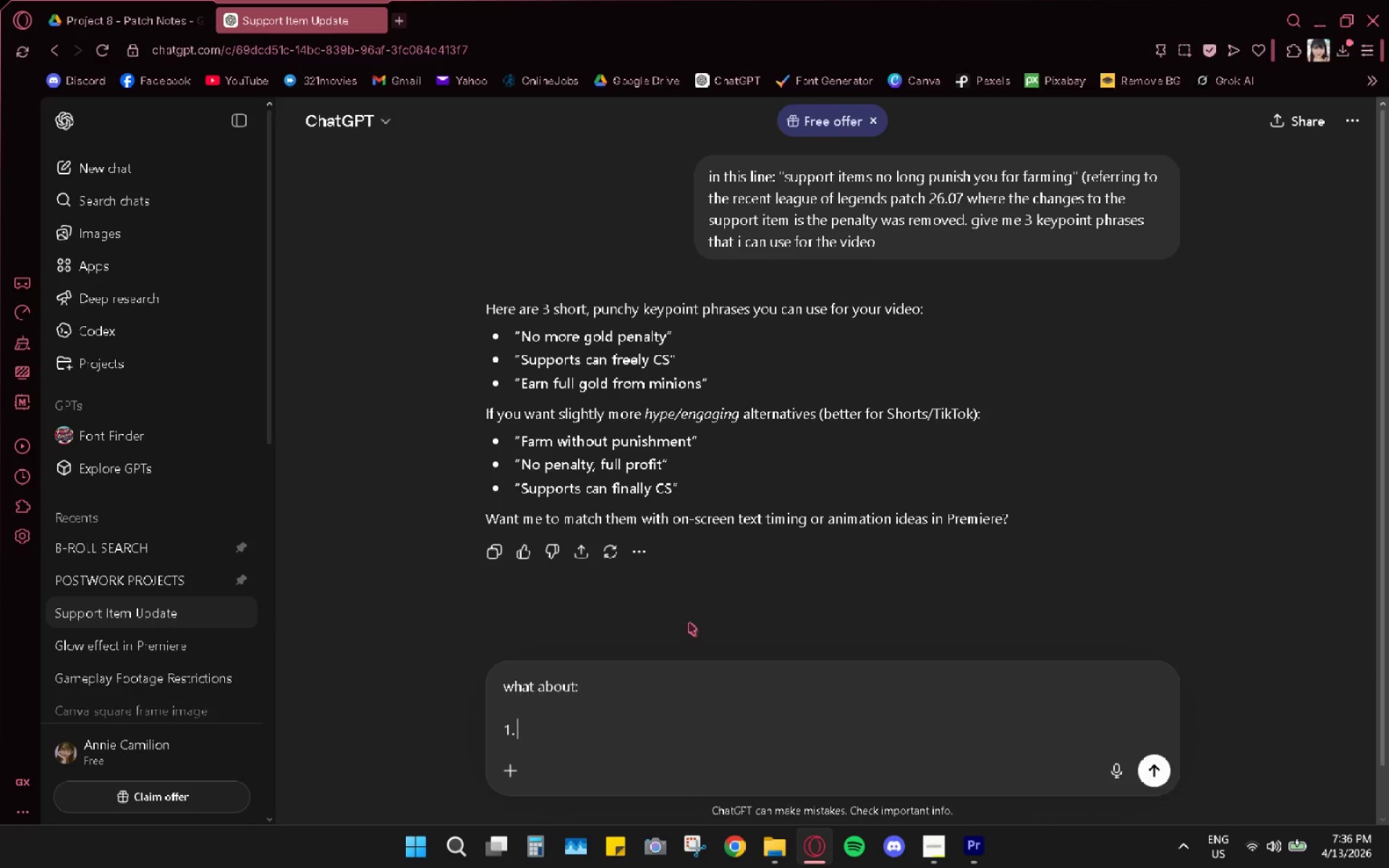 
key(Alt+AltLeft)
 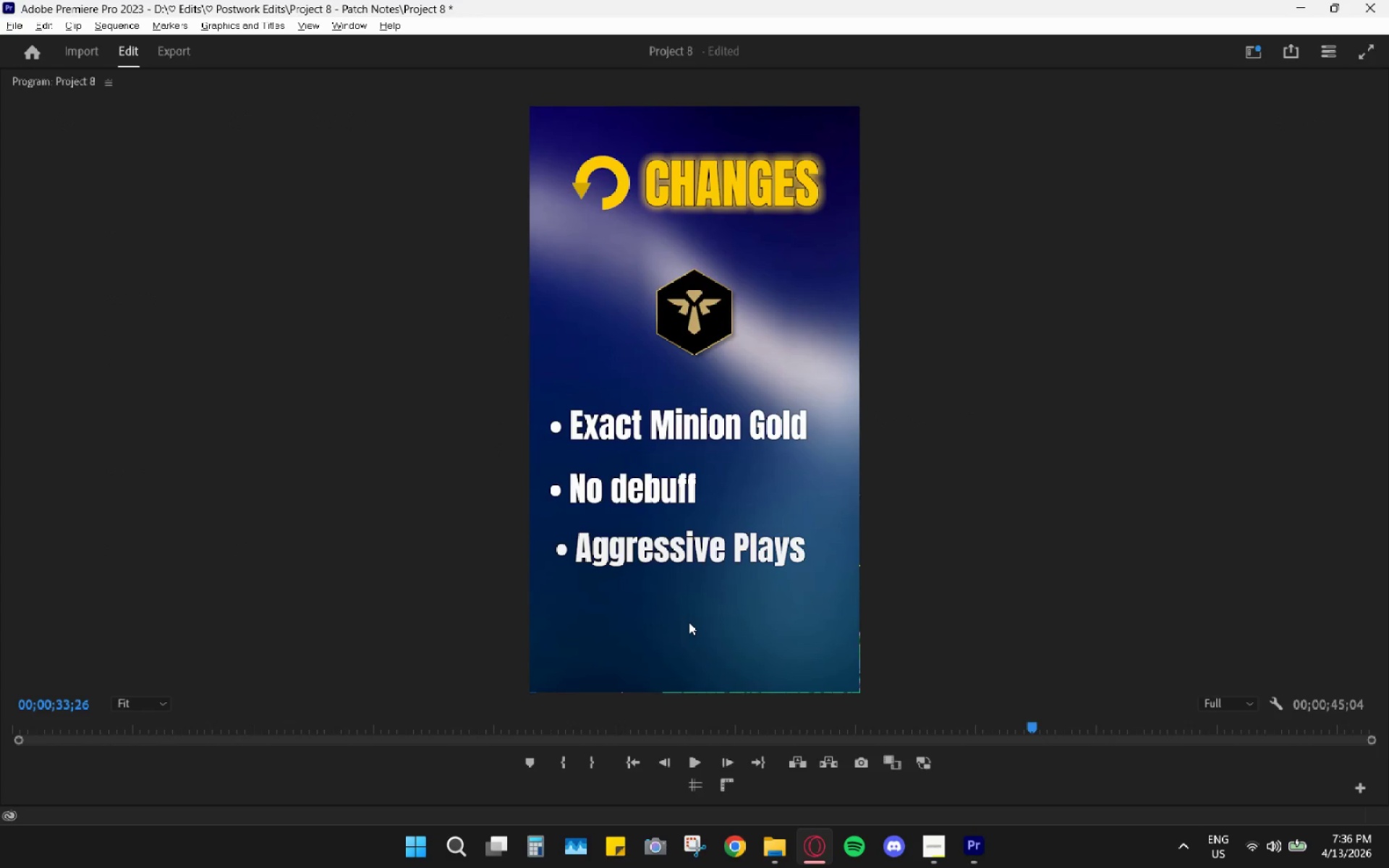 
key(Alt+Tab)
 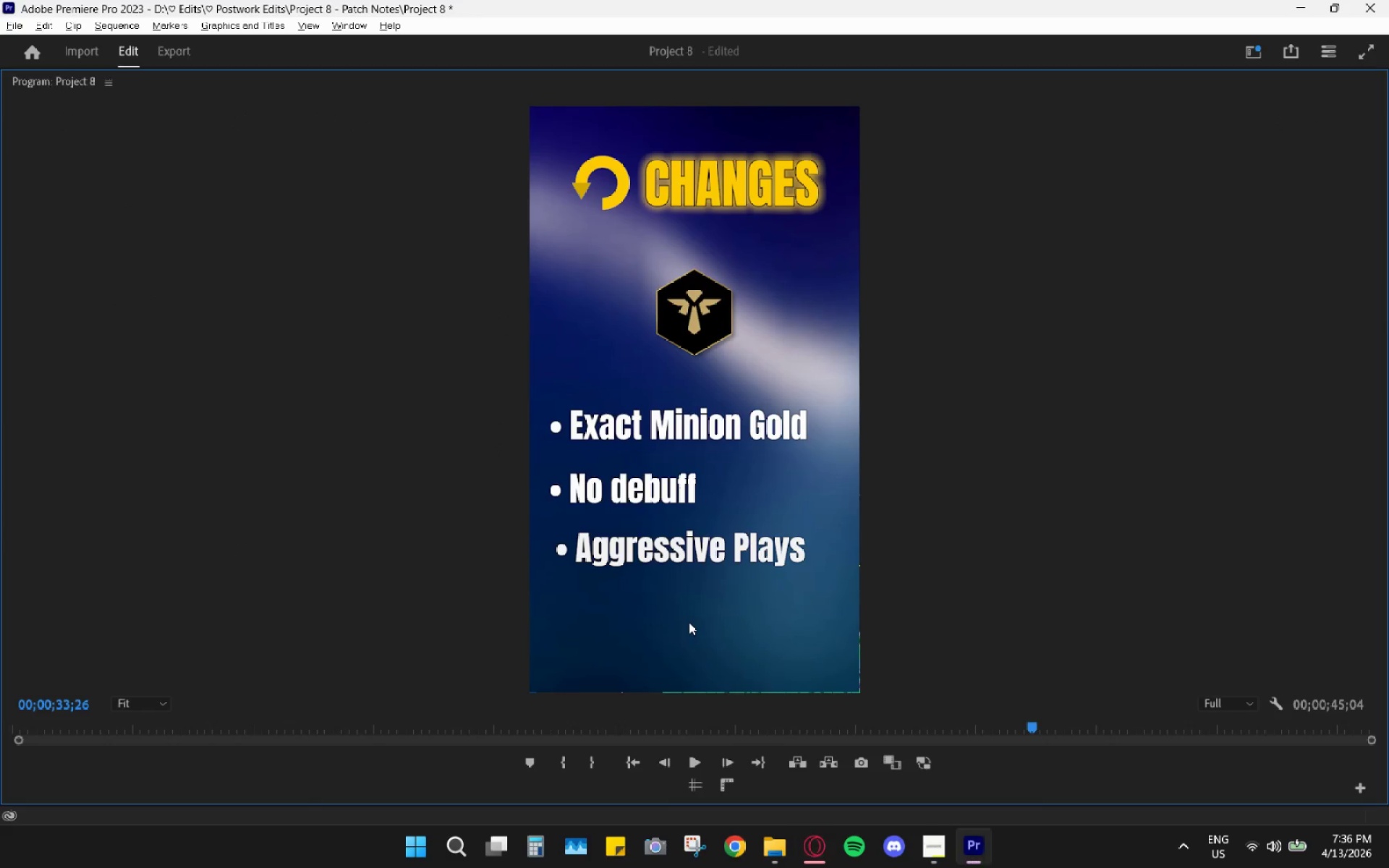 
key(Alt+AltLeft)
 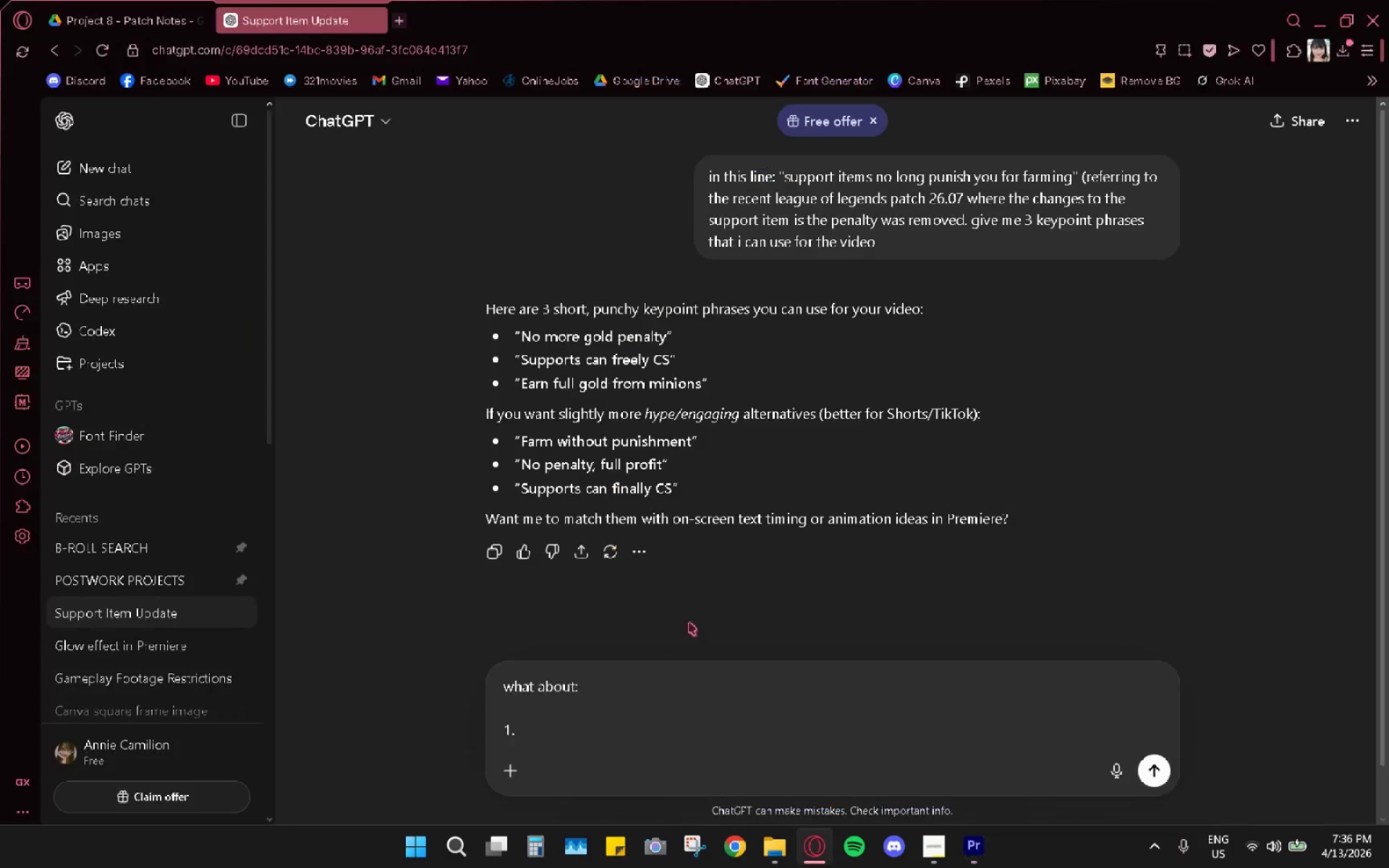 
key(Tab)
type(exact minion gold)
 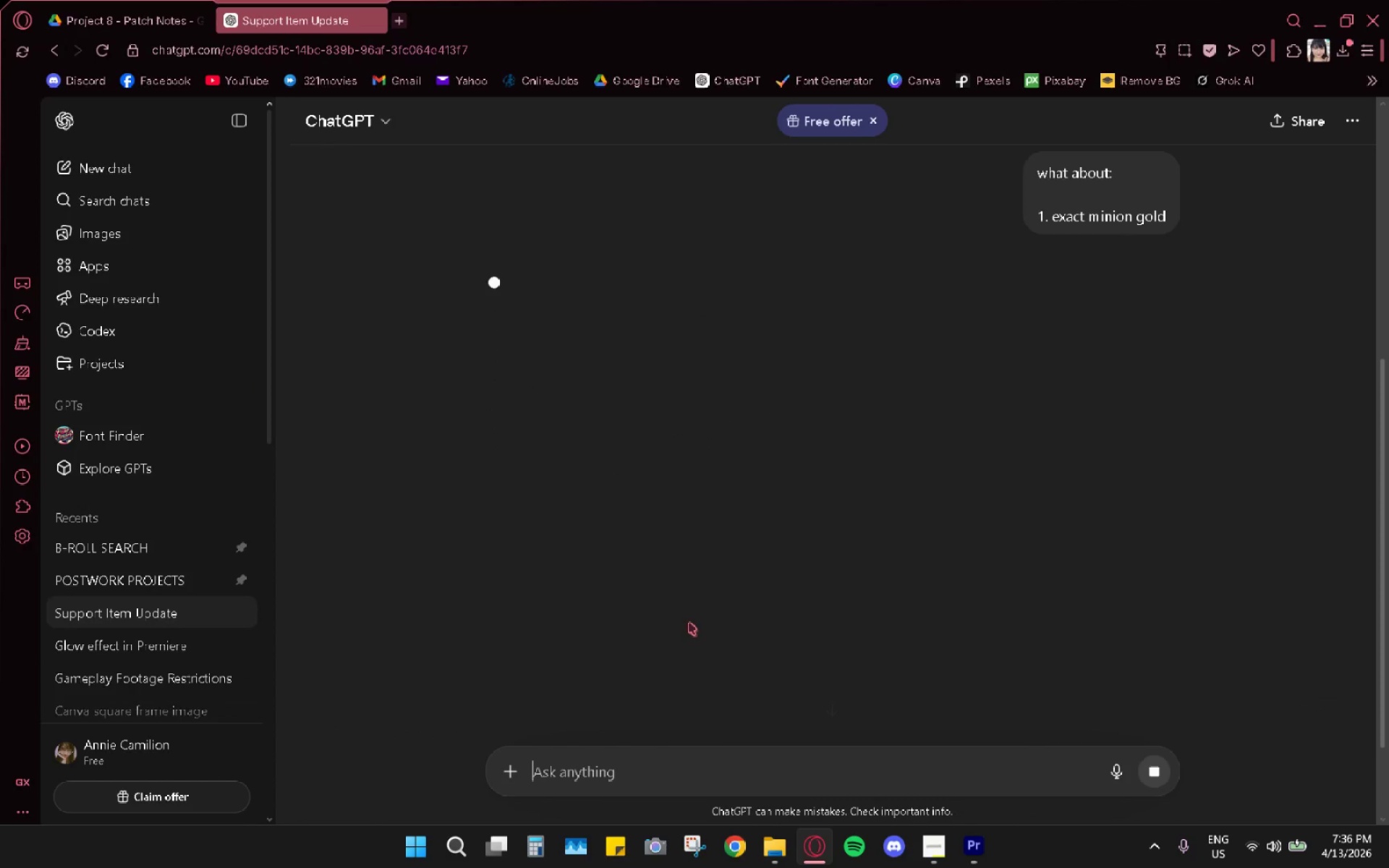 
key(Enter)
 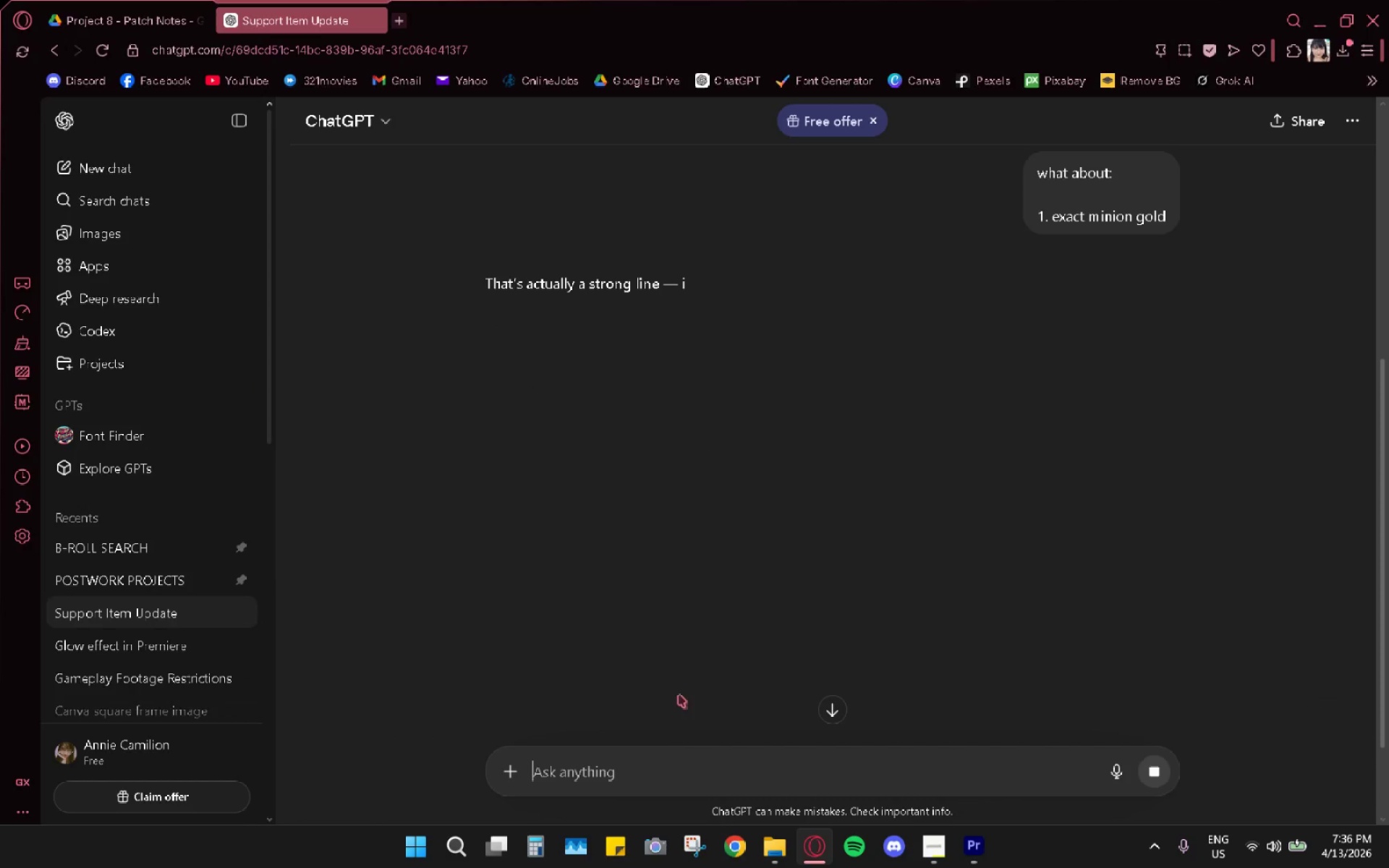 
key(2)
 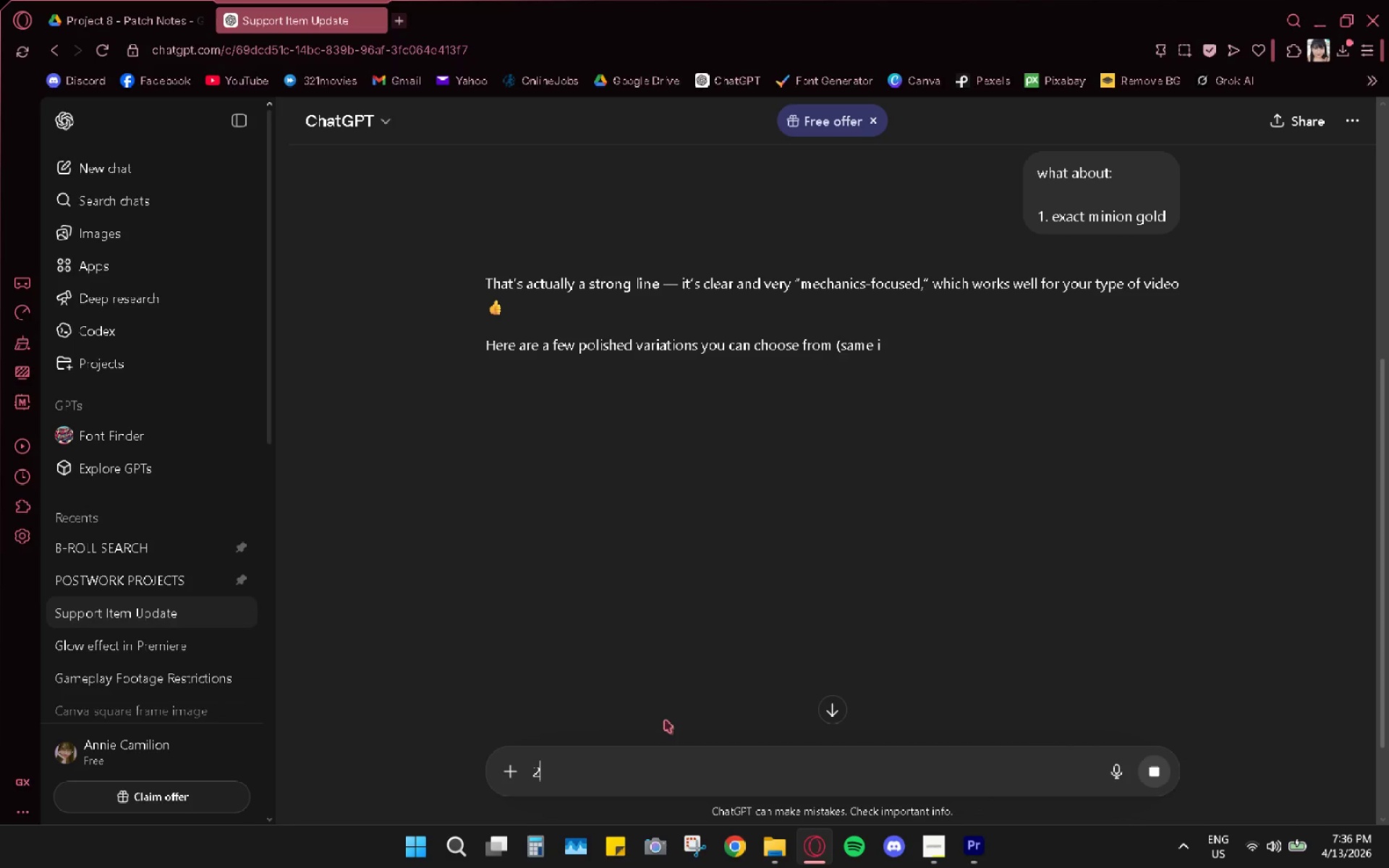 
key(Period)
 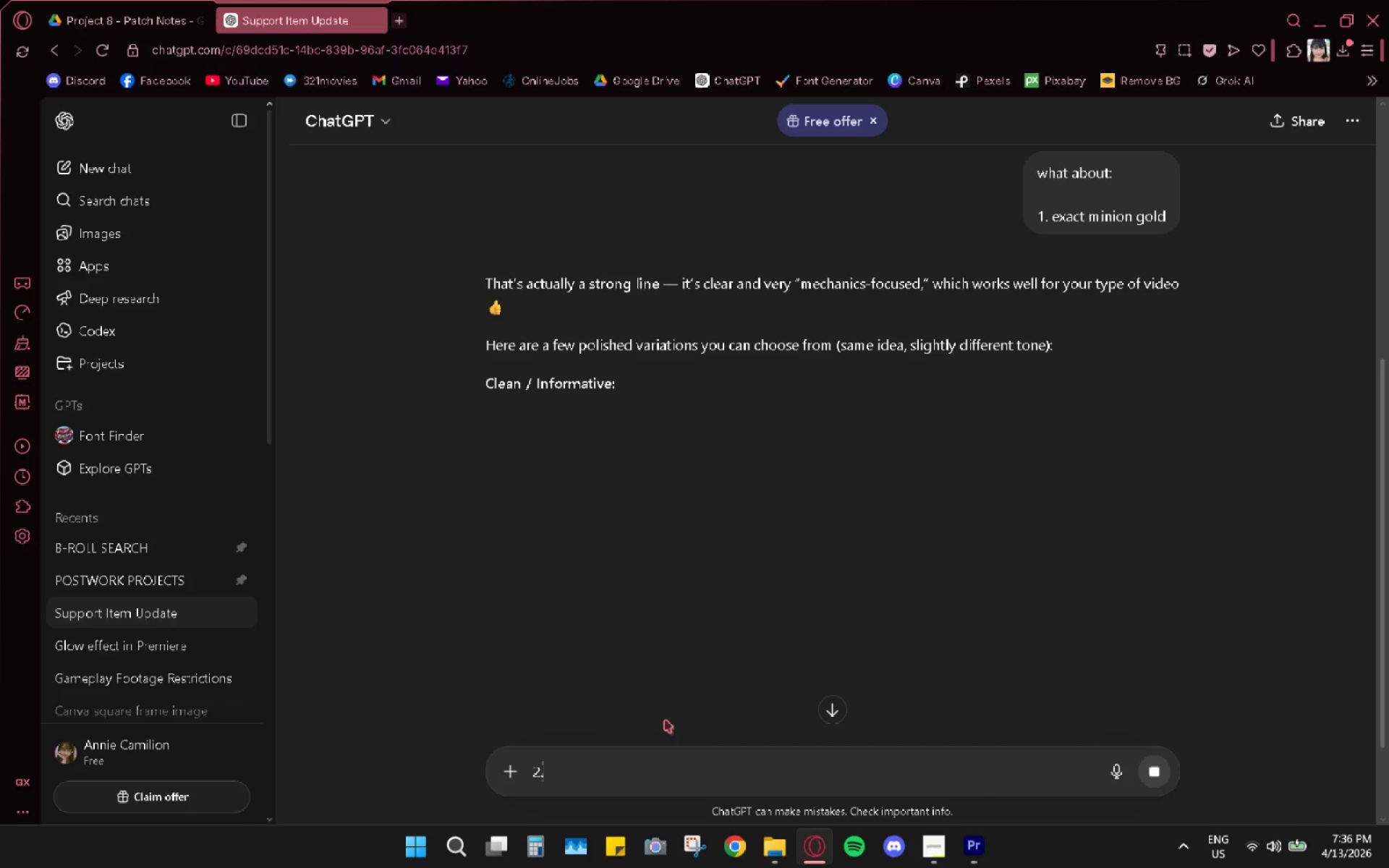 
key(Space)
 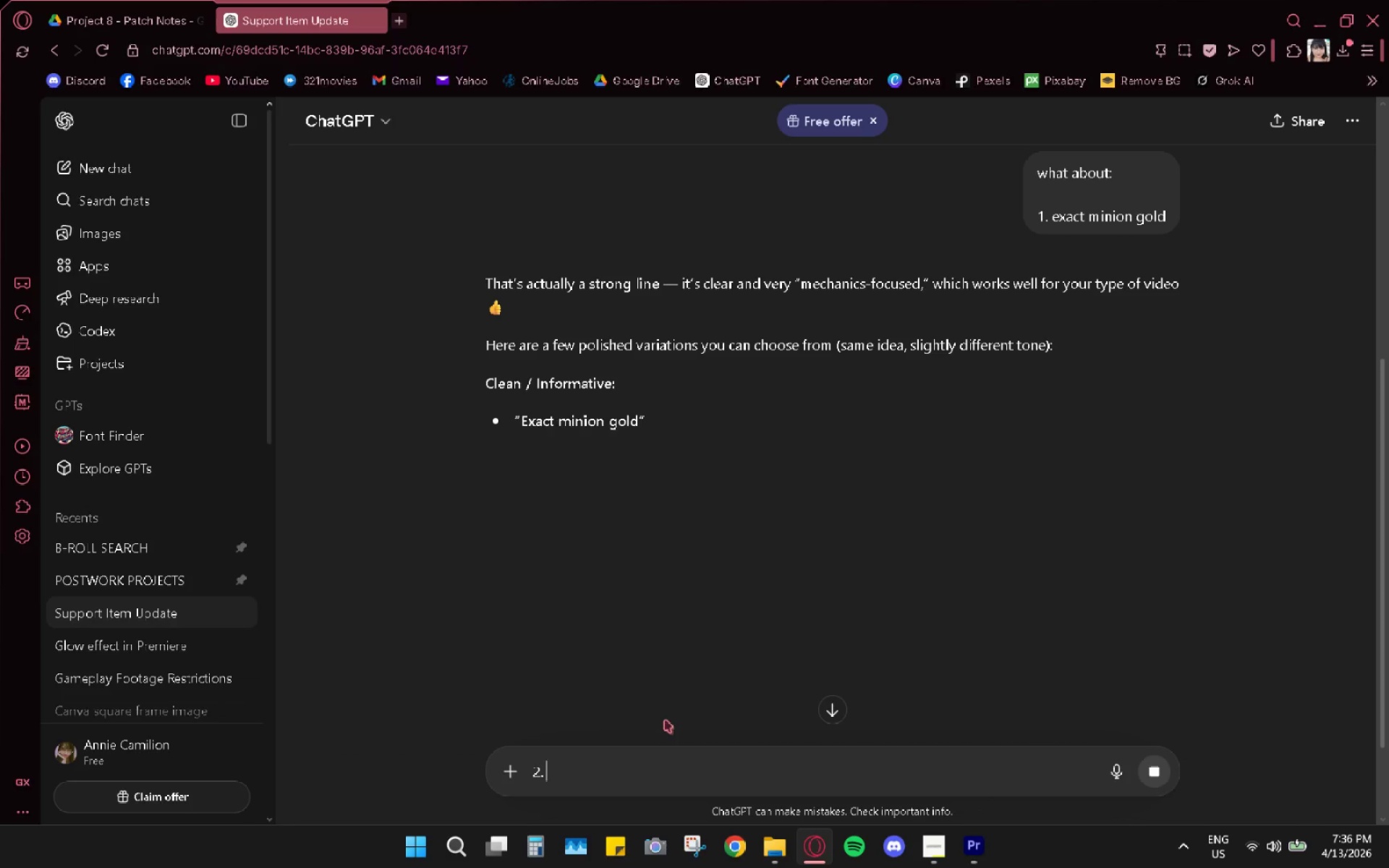 
key(Alt+AltLeft)
 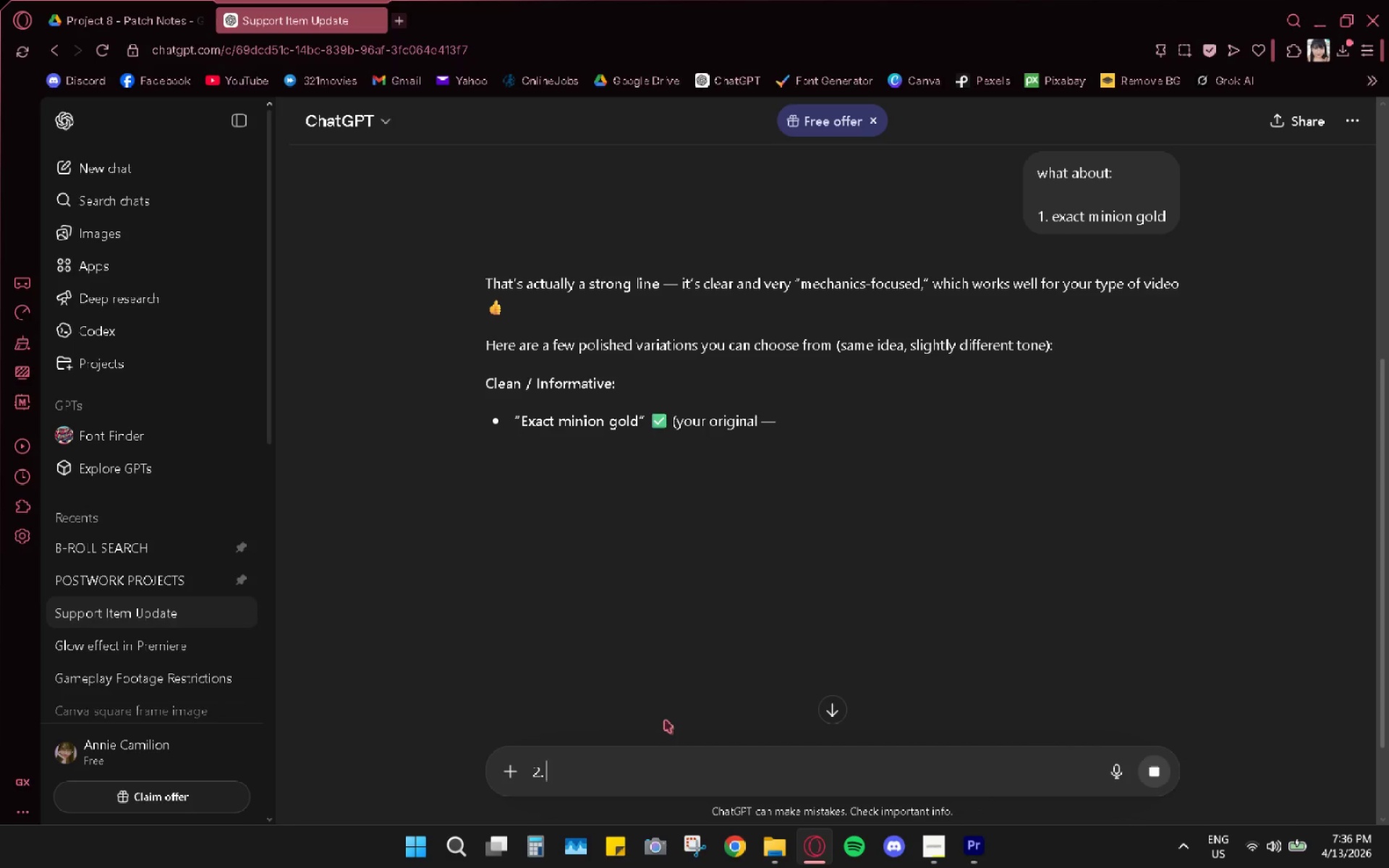 
key(Alt+Tab)
 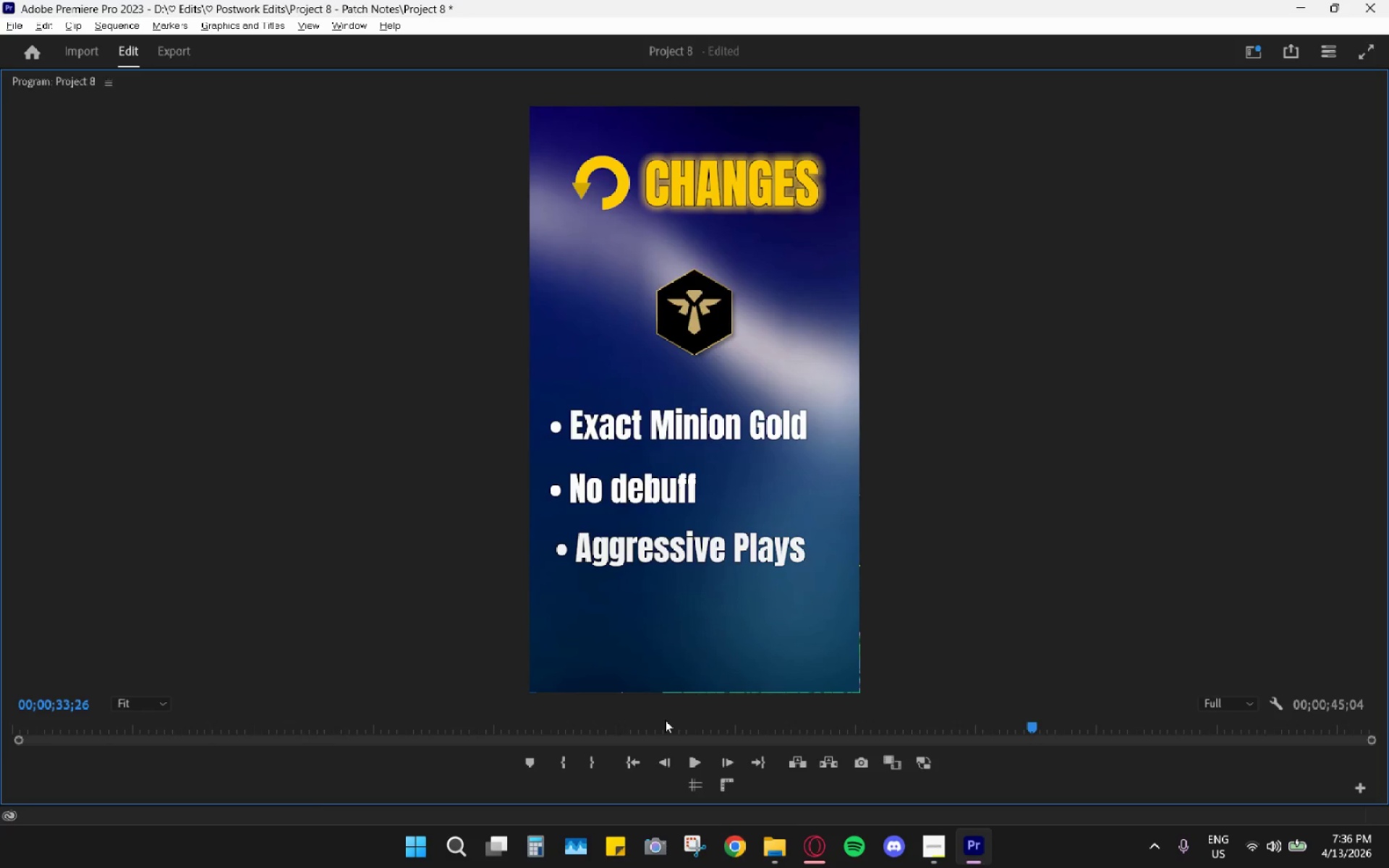 
key(Alt+AltLeft)
 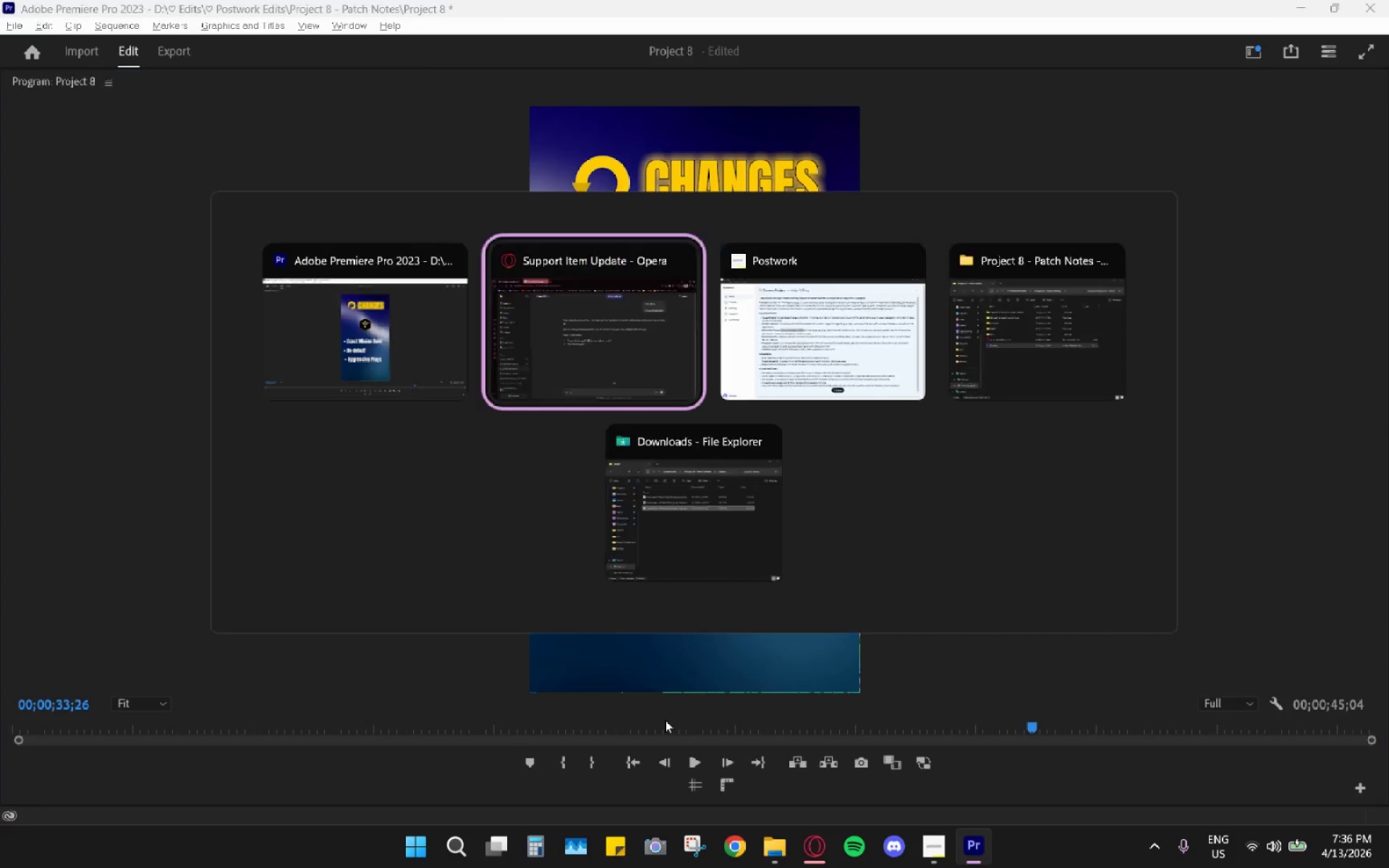 
key(Tab)
type(no 1. exact minion gold)
 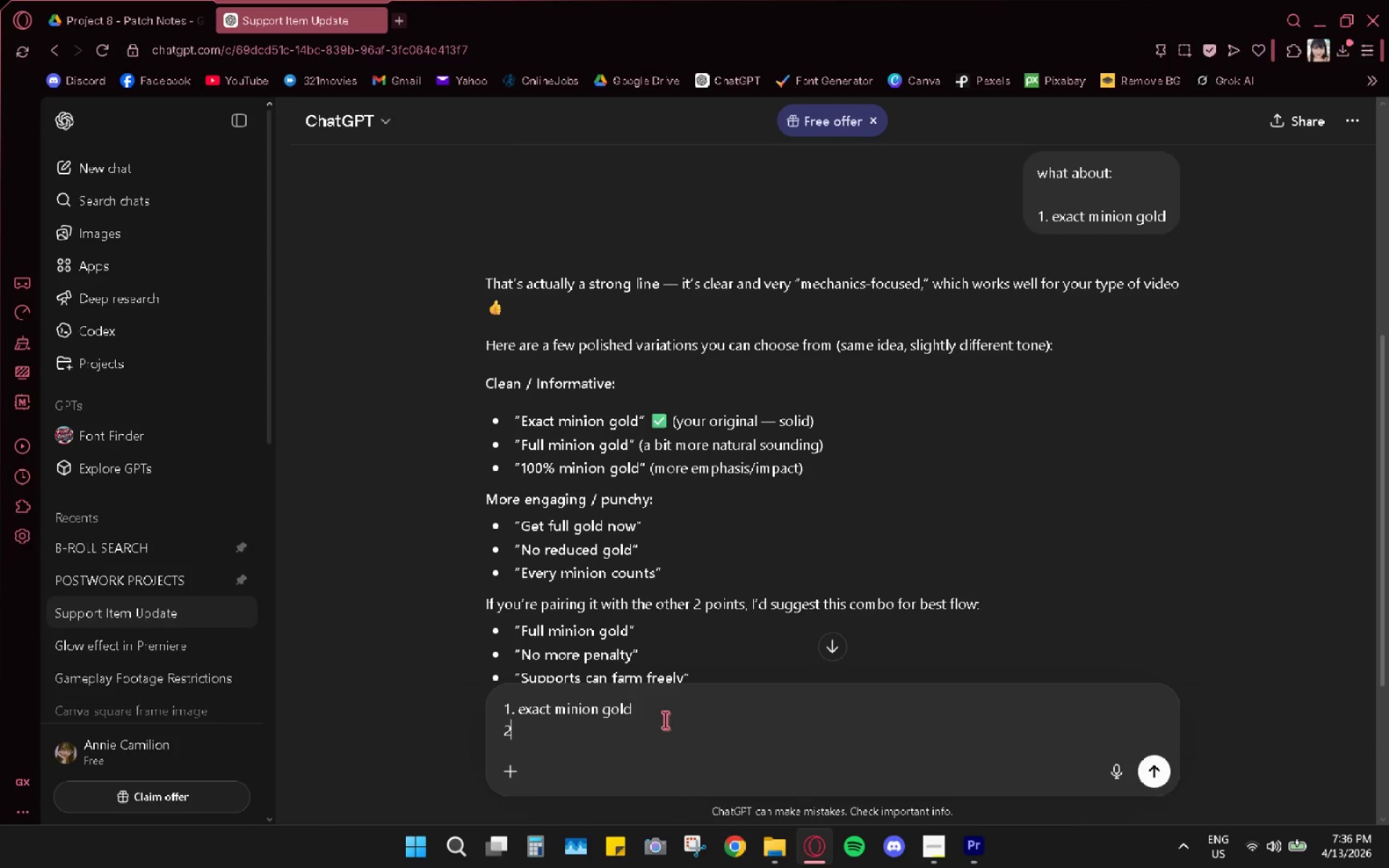 
hold_key(key=Backspace, duration=0.92)
 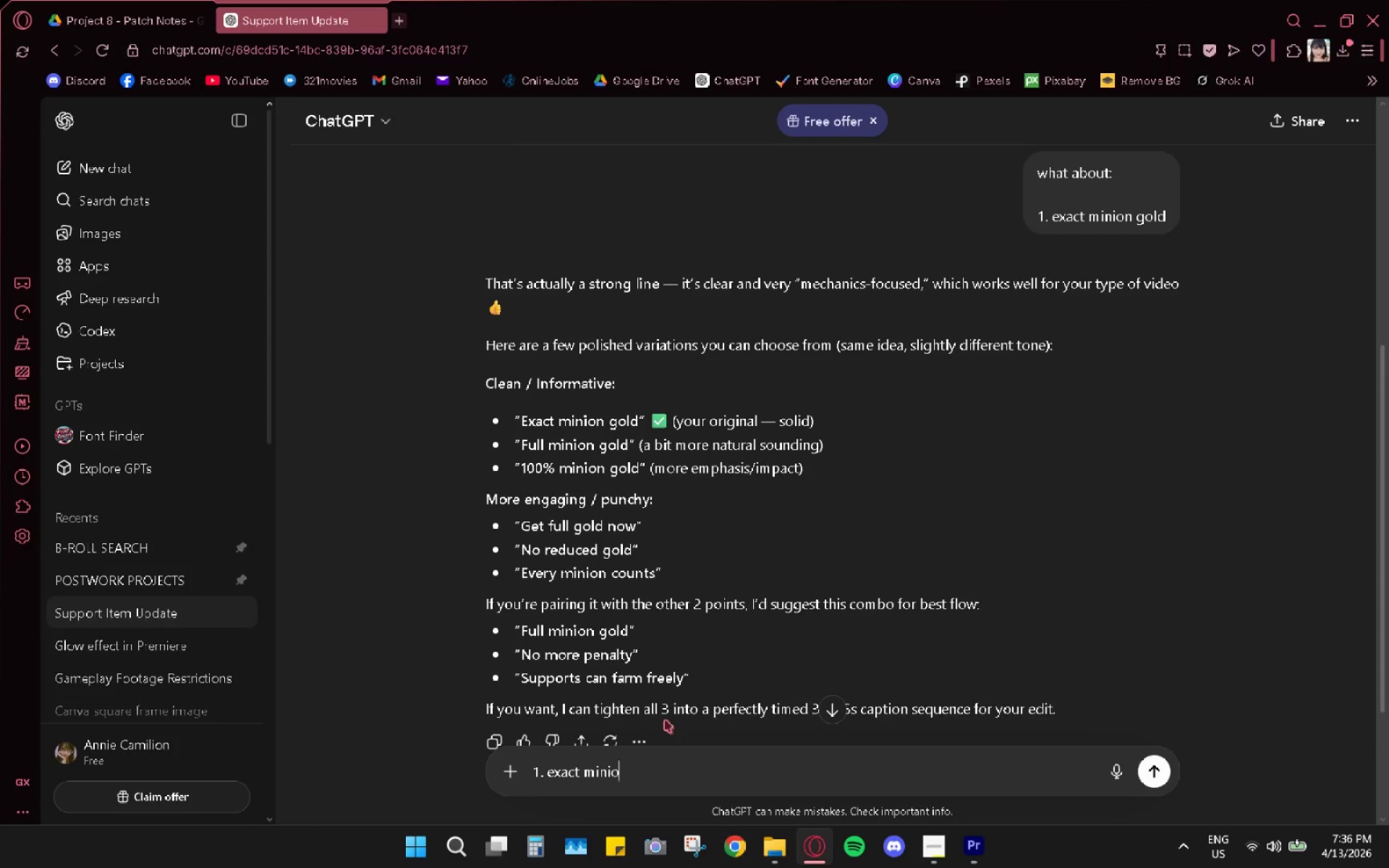 
key(Shift+Enter)
 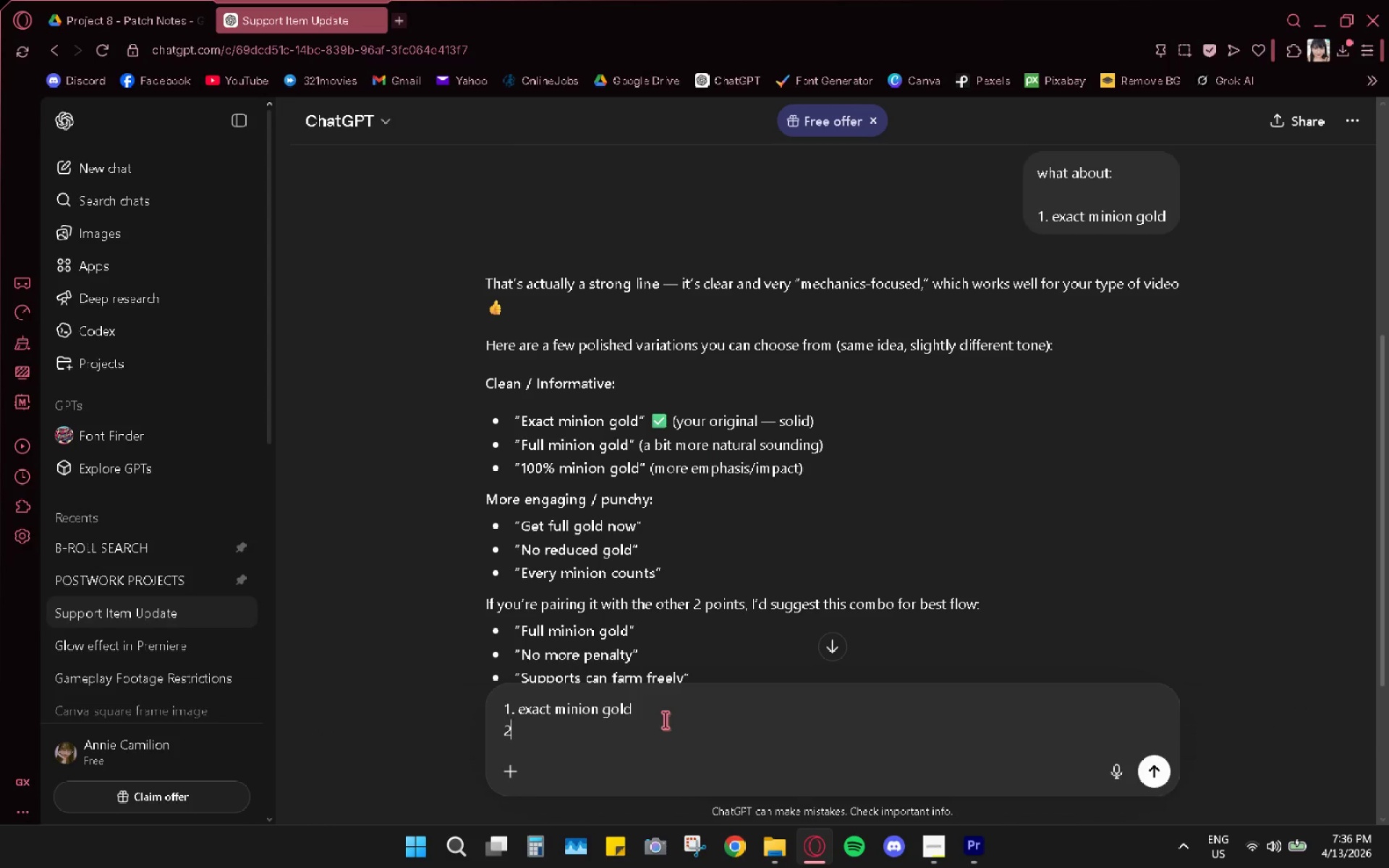 
key(2)
 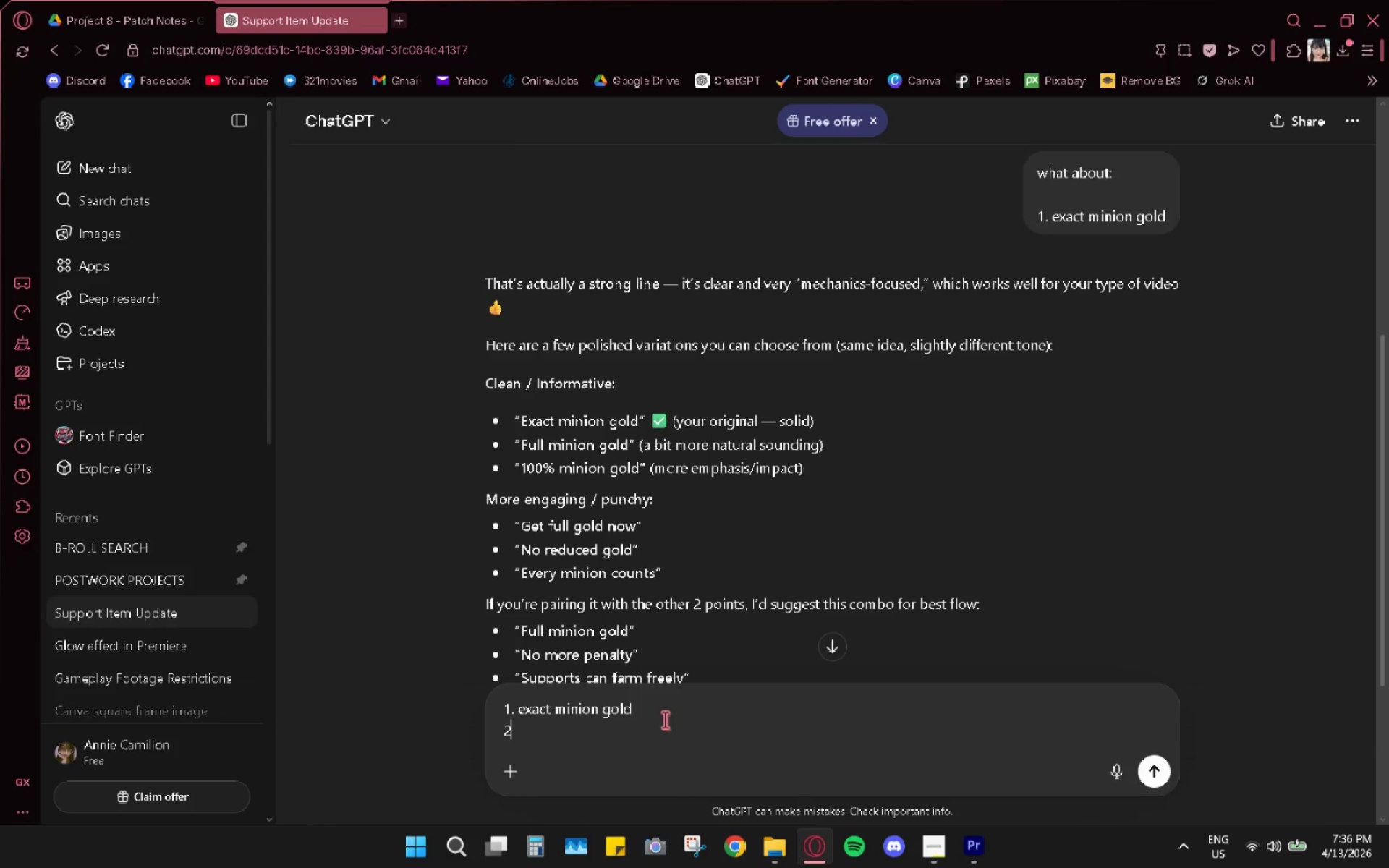 
key(Period)
 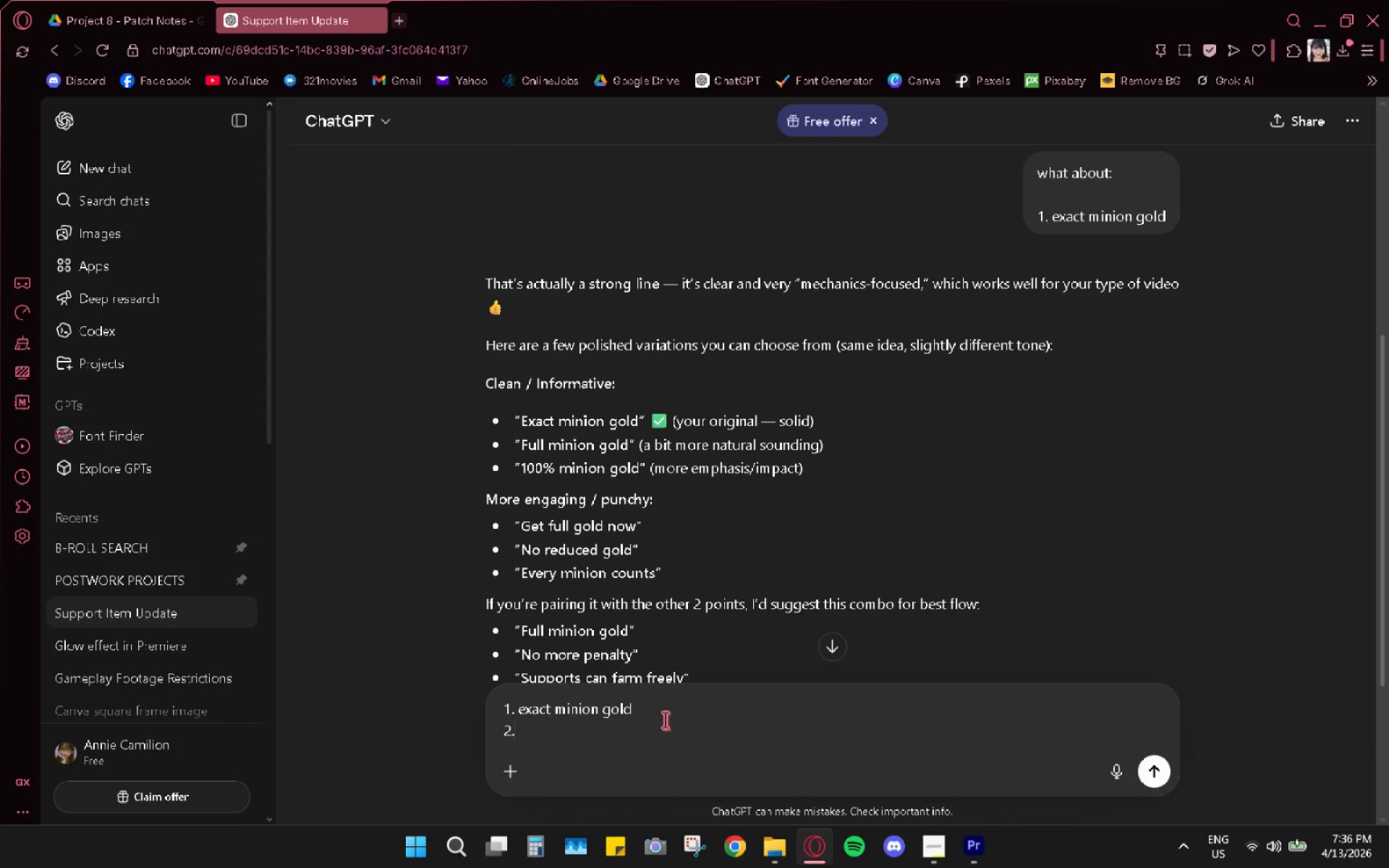 
key(Space)
 